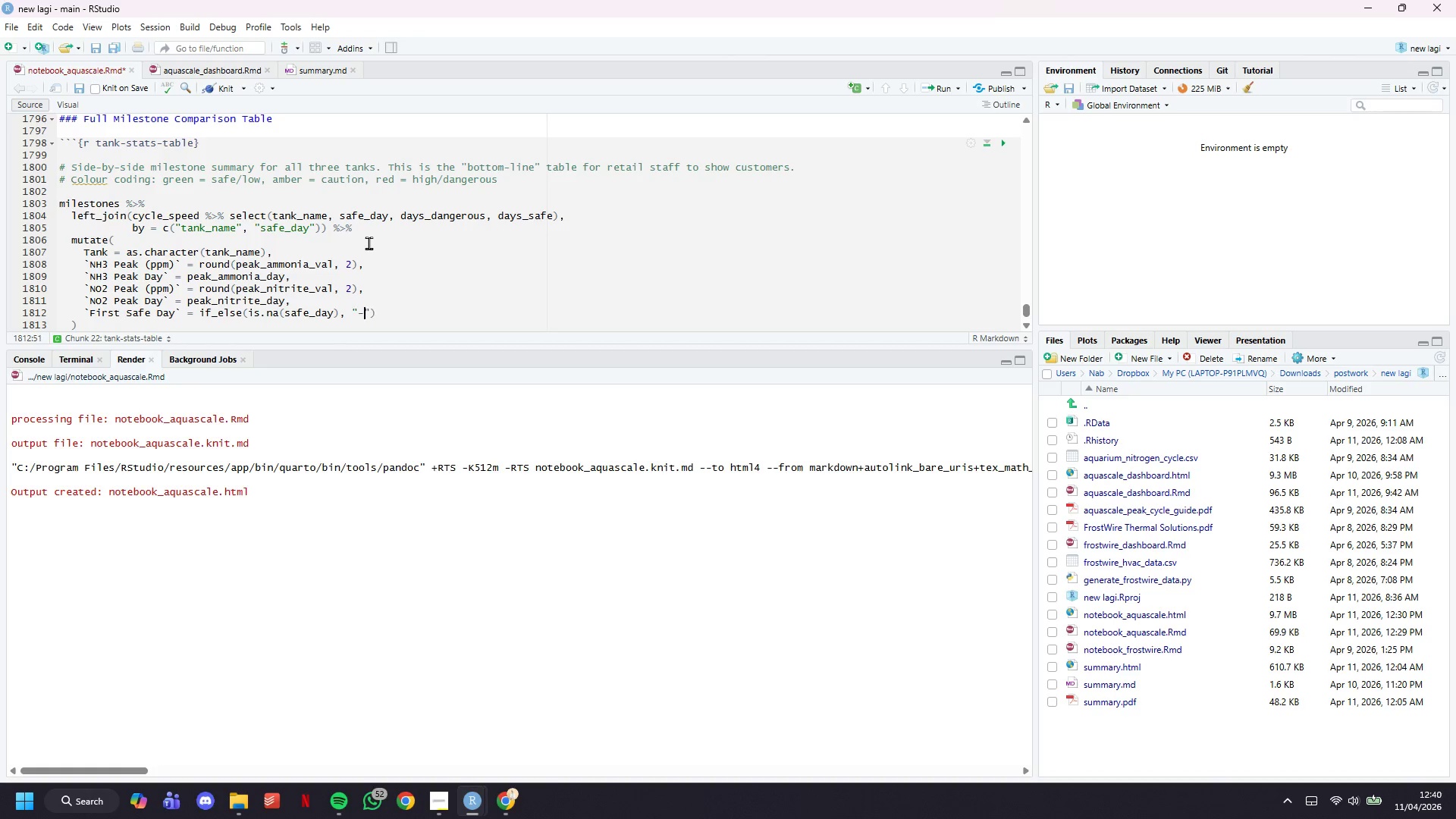 
key(Minus)
 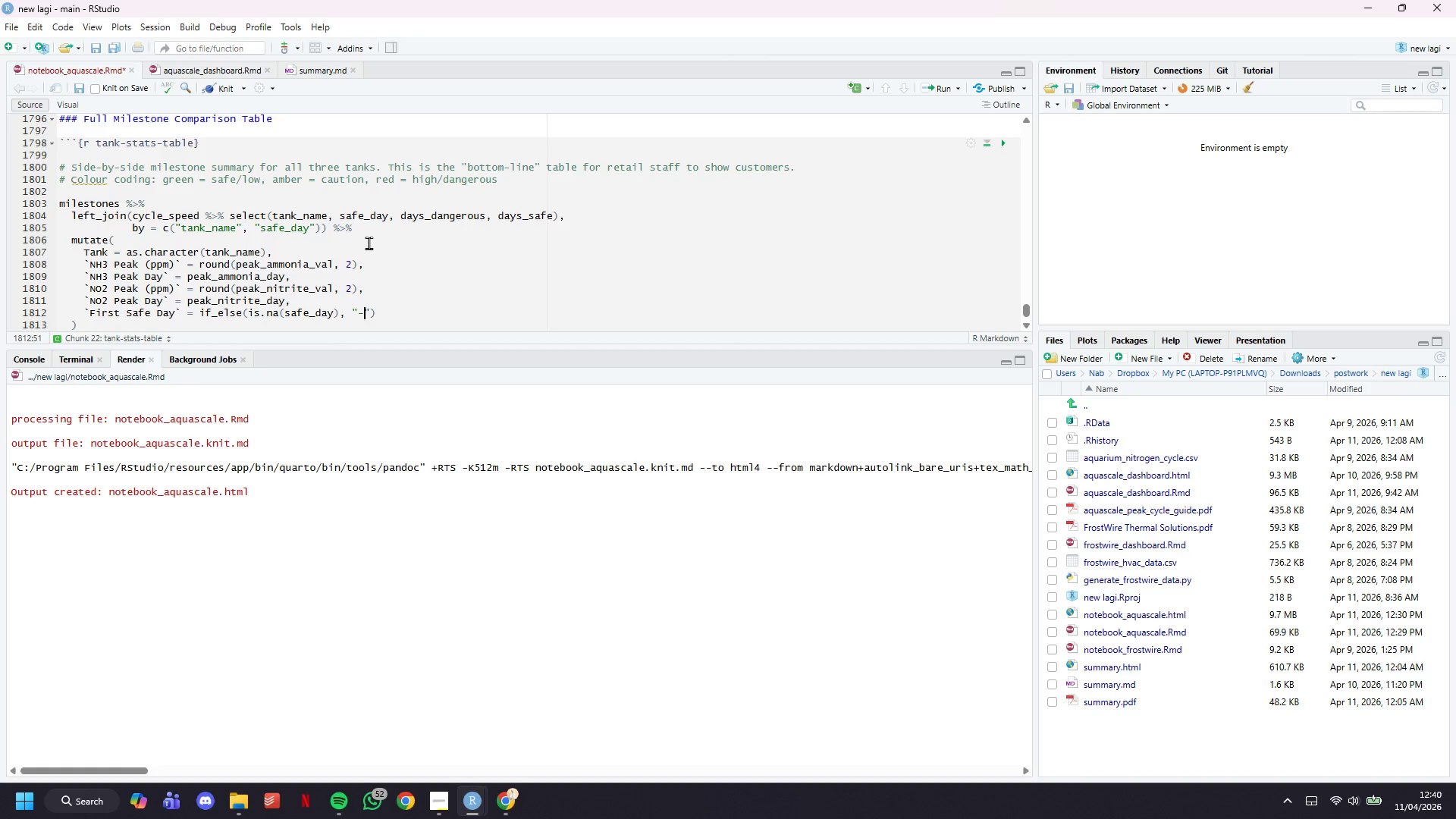 
key(ArrowRight)
 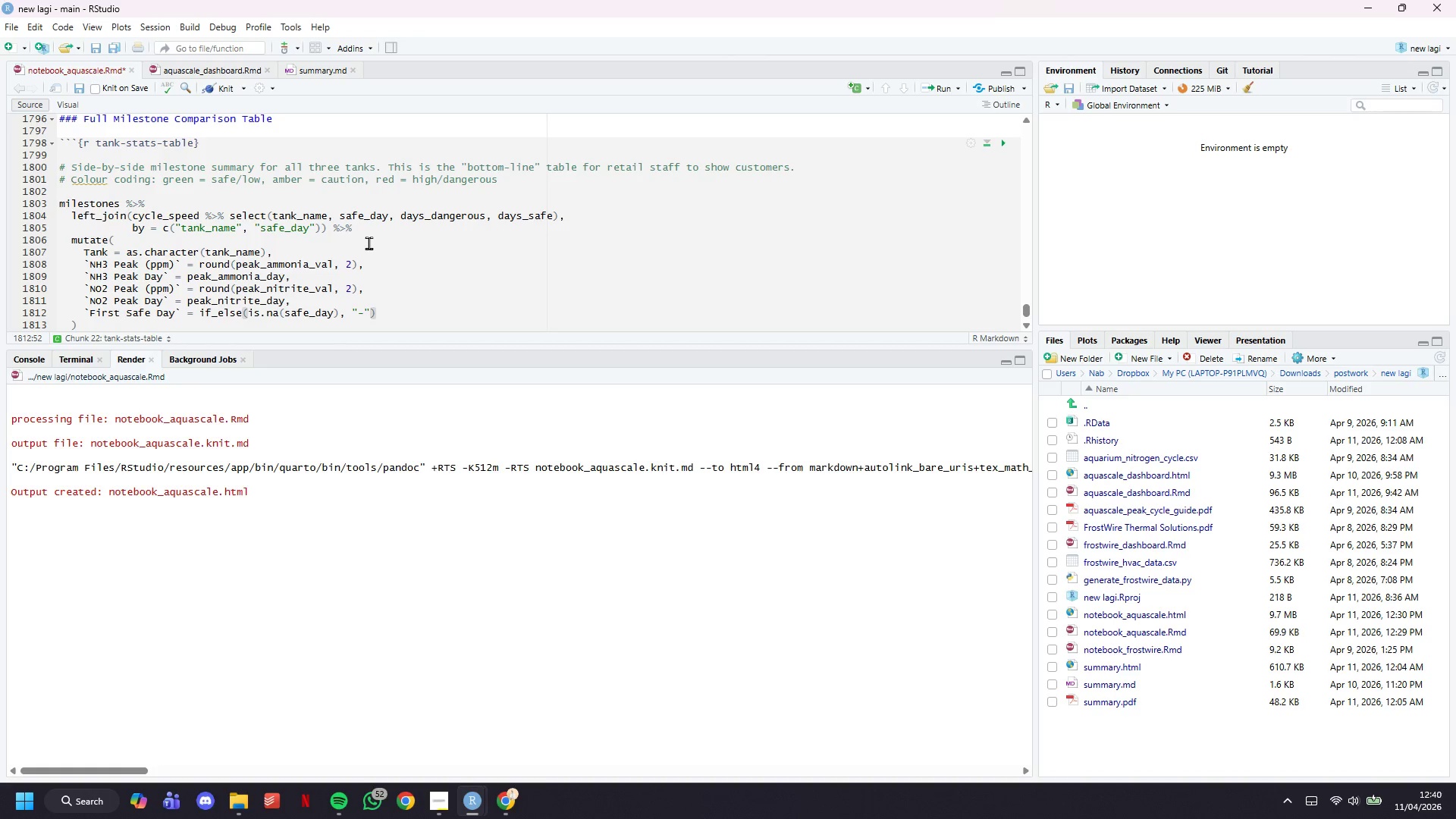 
type(.)
key(Backspace)
type( pase)
key(Backspace)
type(te0("Day)
 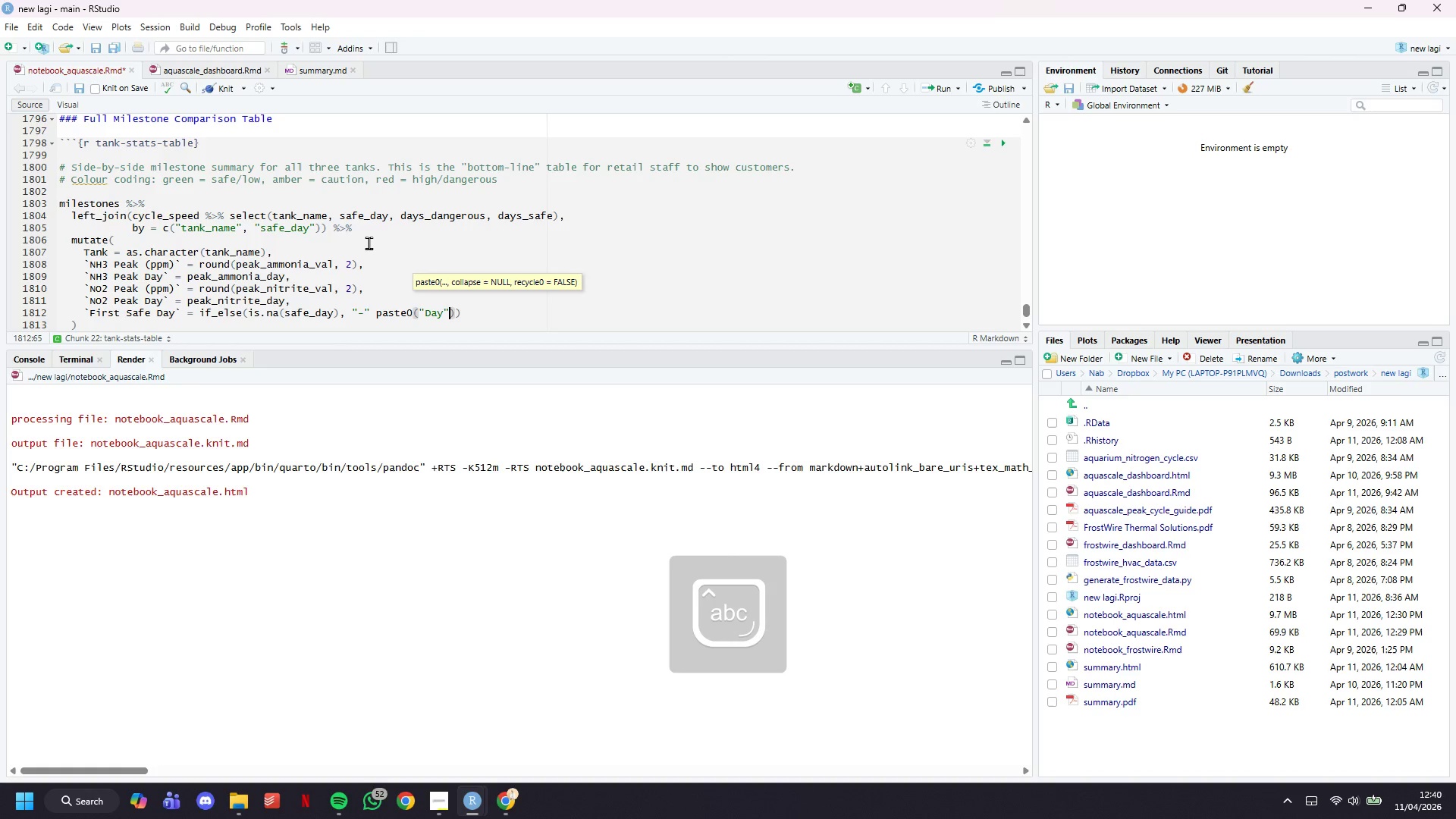 
 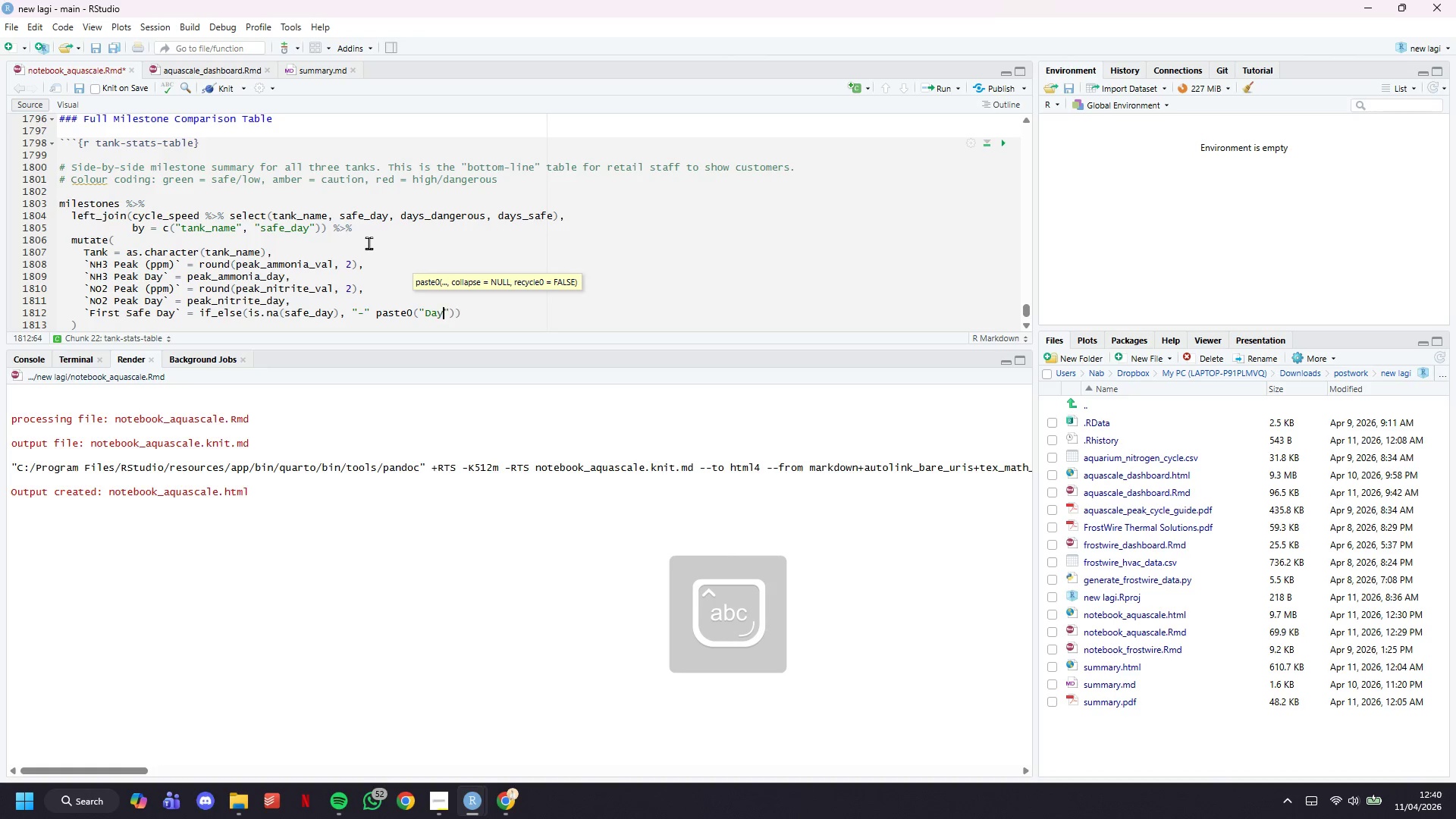 
key(ArrowRight)
 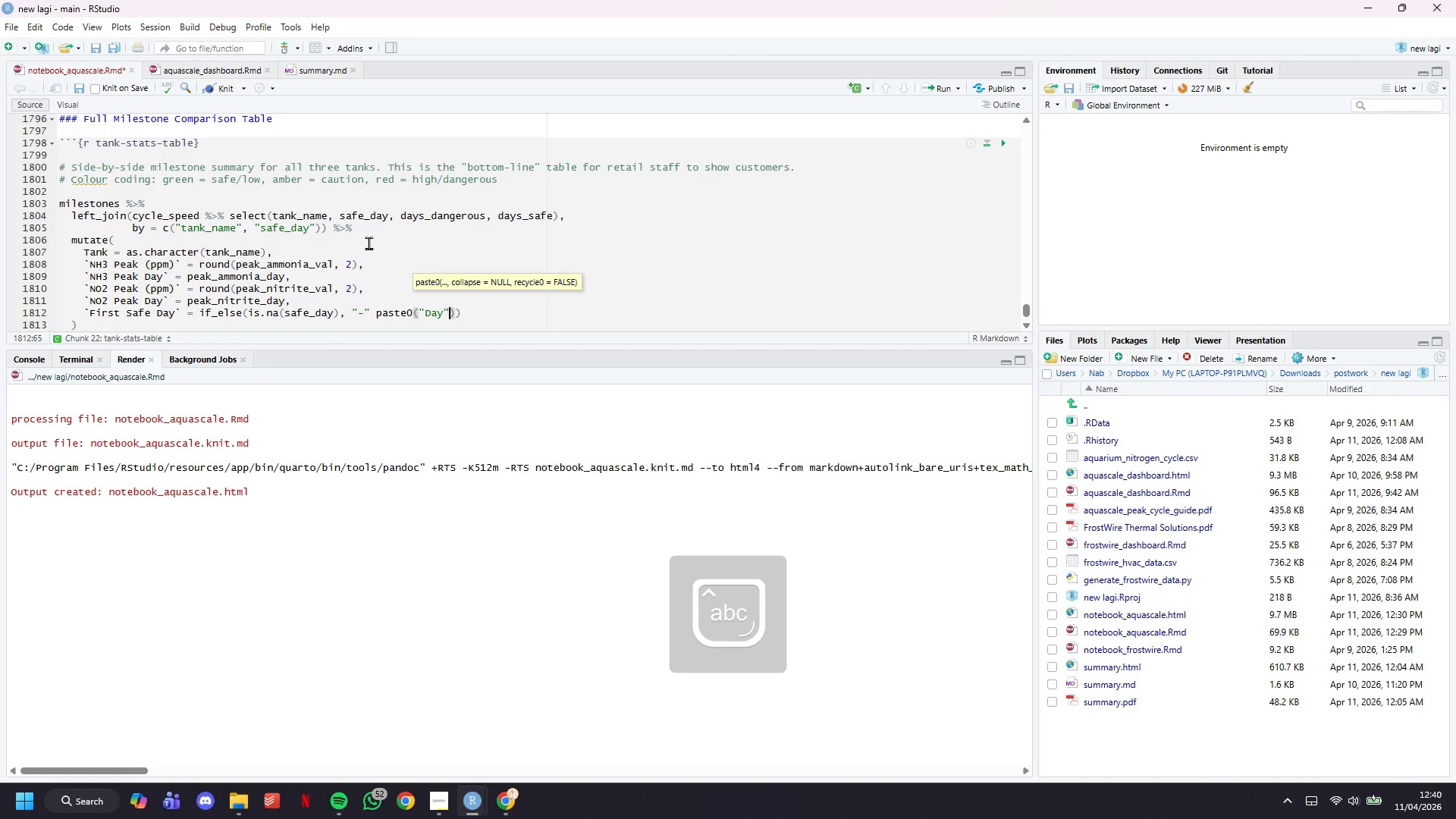 
type(, safe_day)
 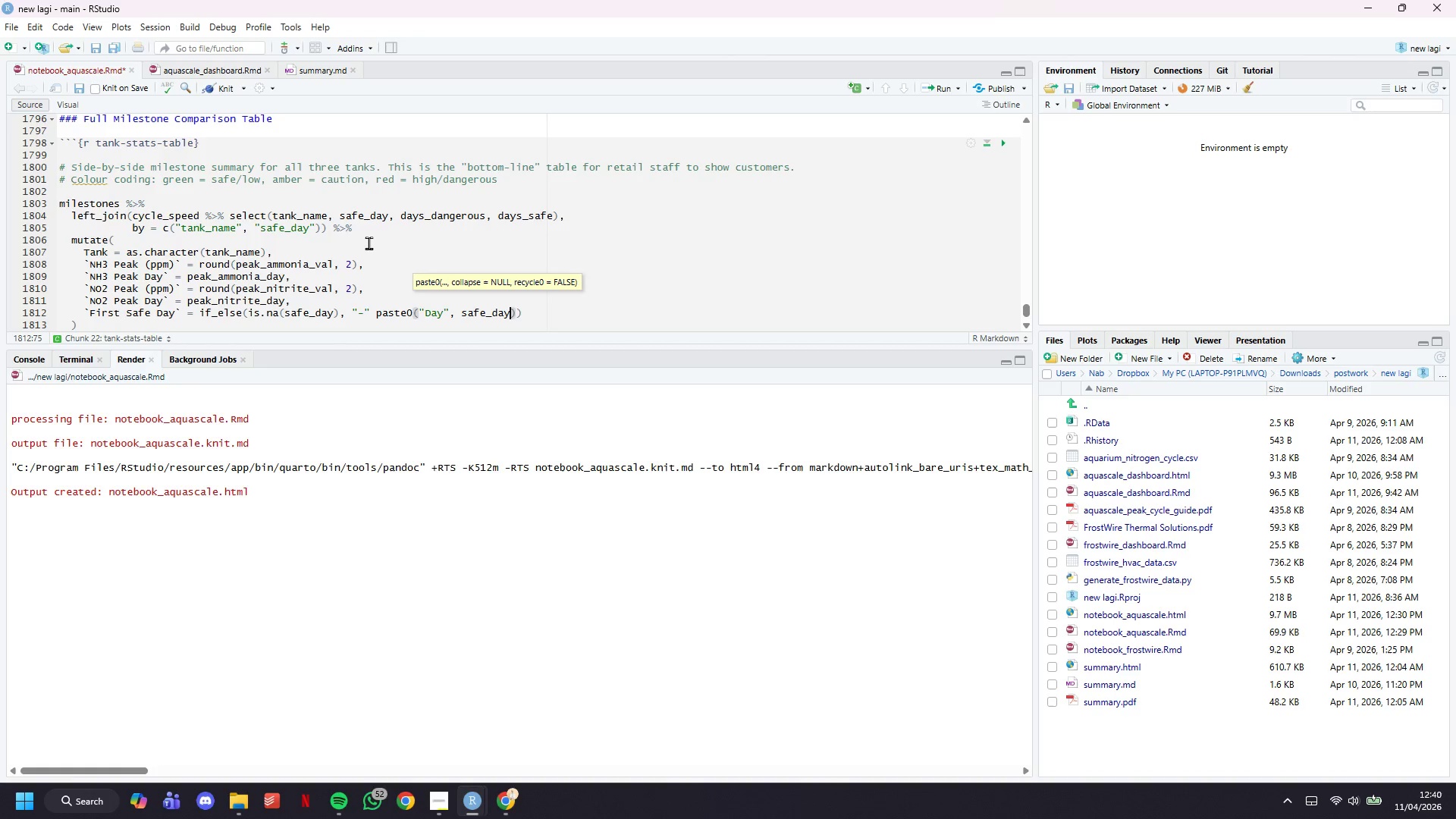 
hold_key(key=ArrowLeft, duration=0.77)
 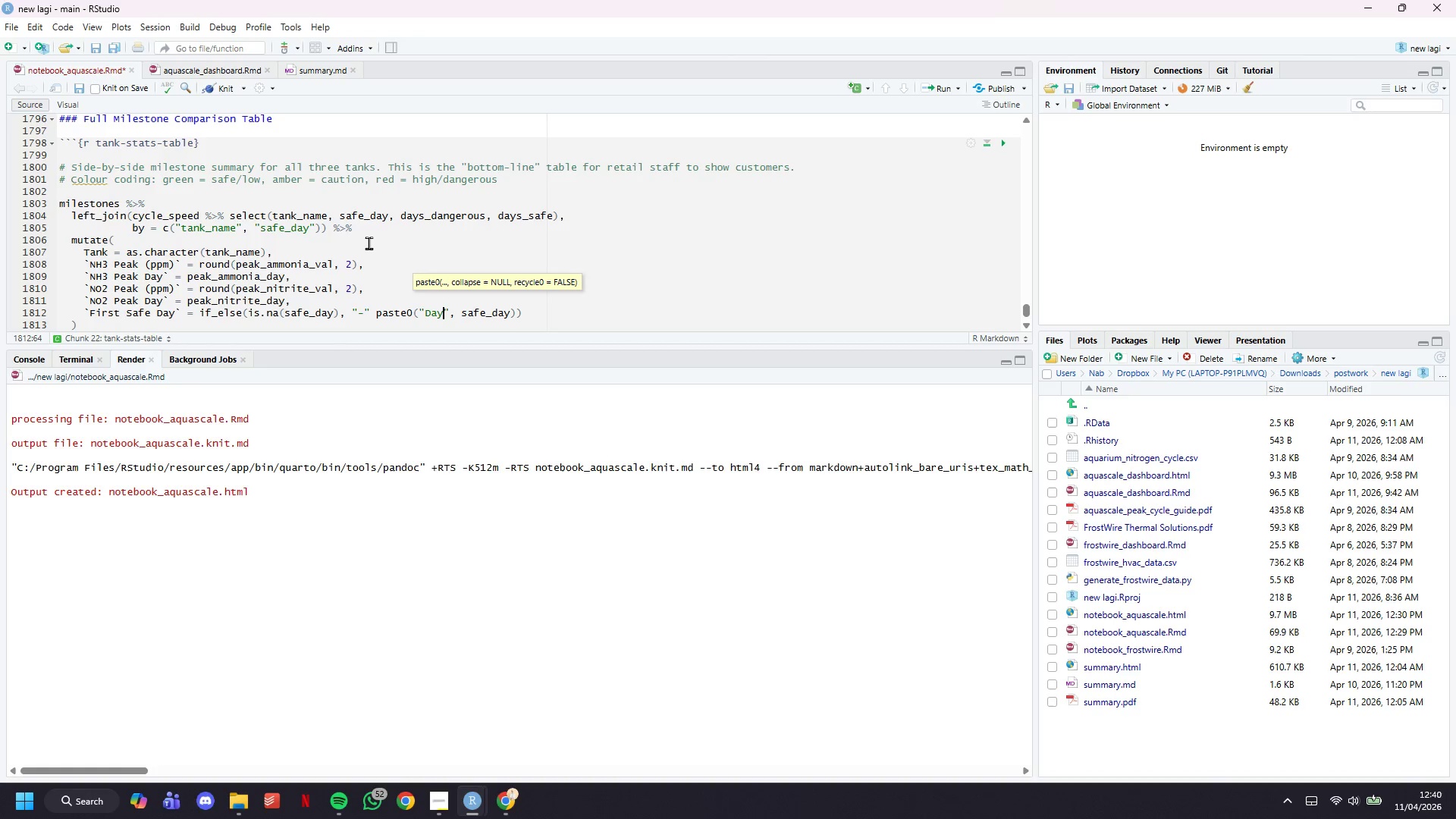 
key(ArrowLeft)
 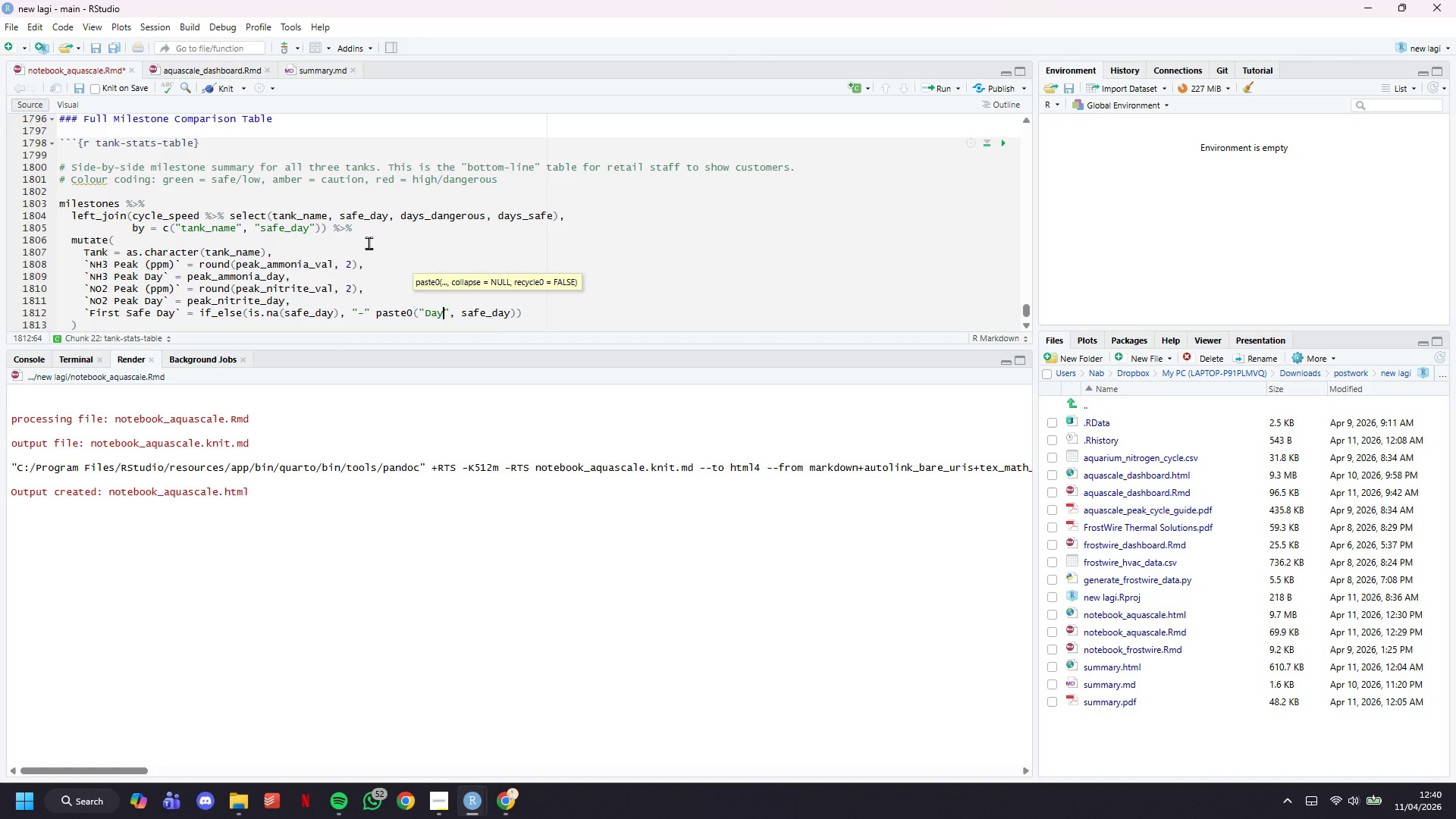 
key(Space)
 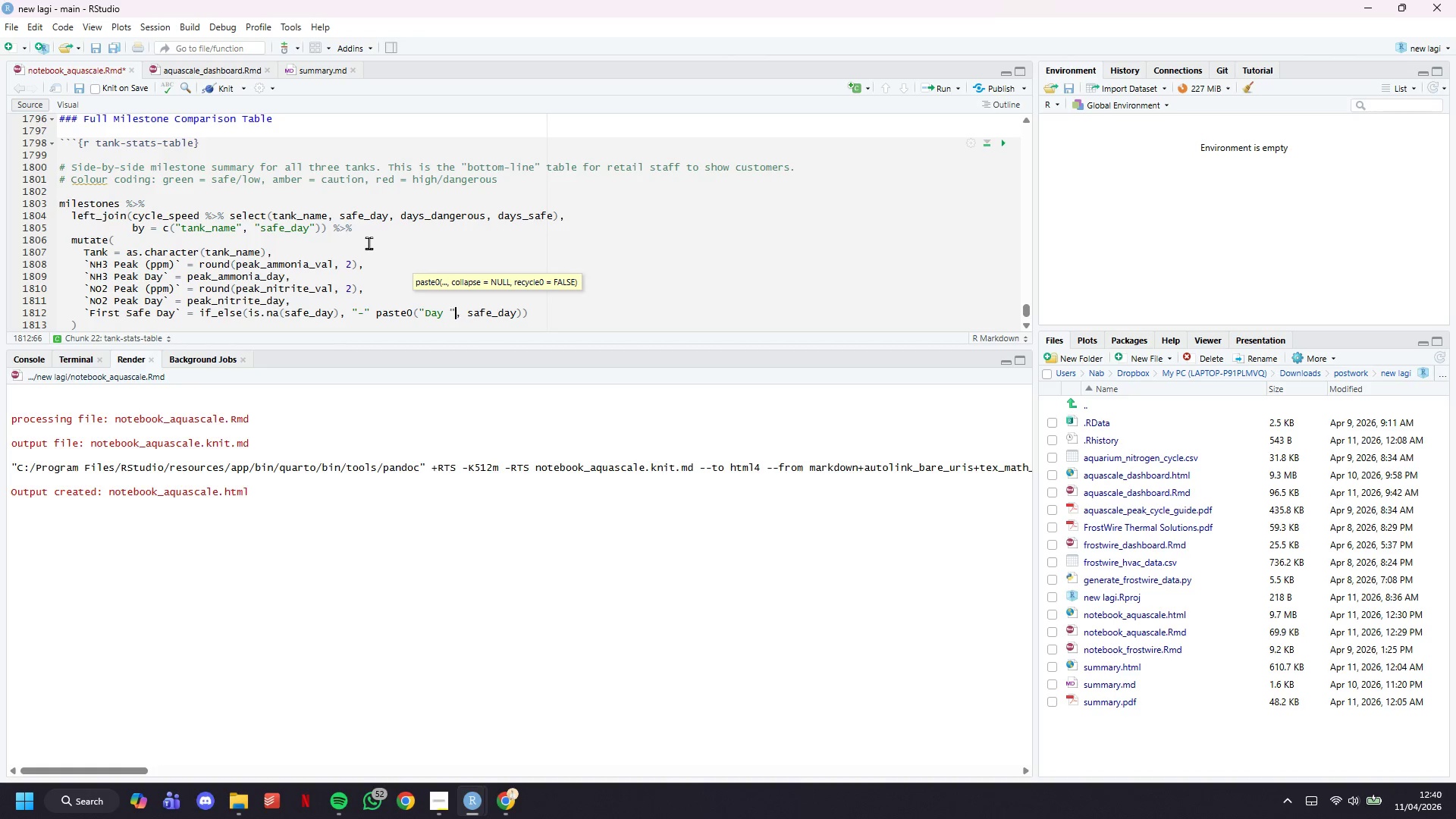 
hold_key(key=ArrowRight, duration=0.31)
 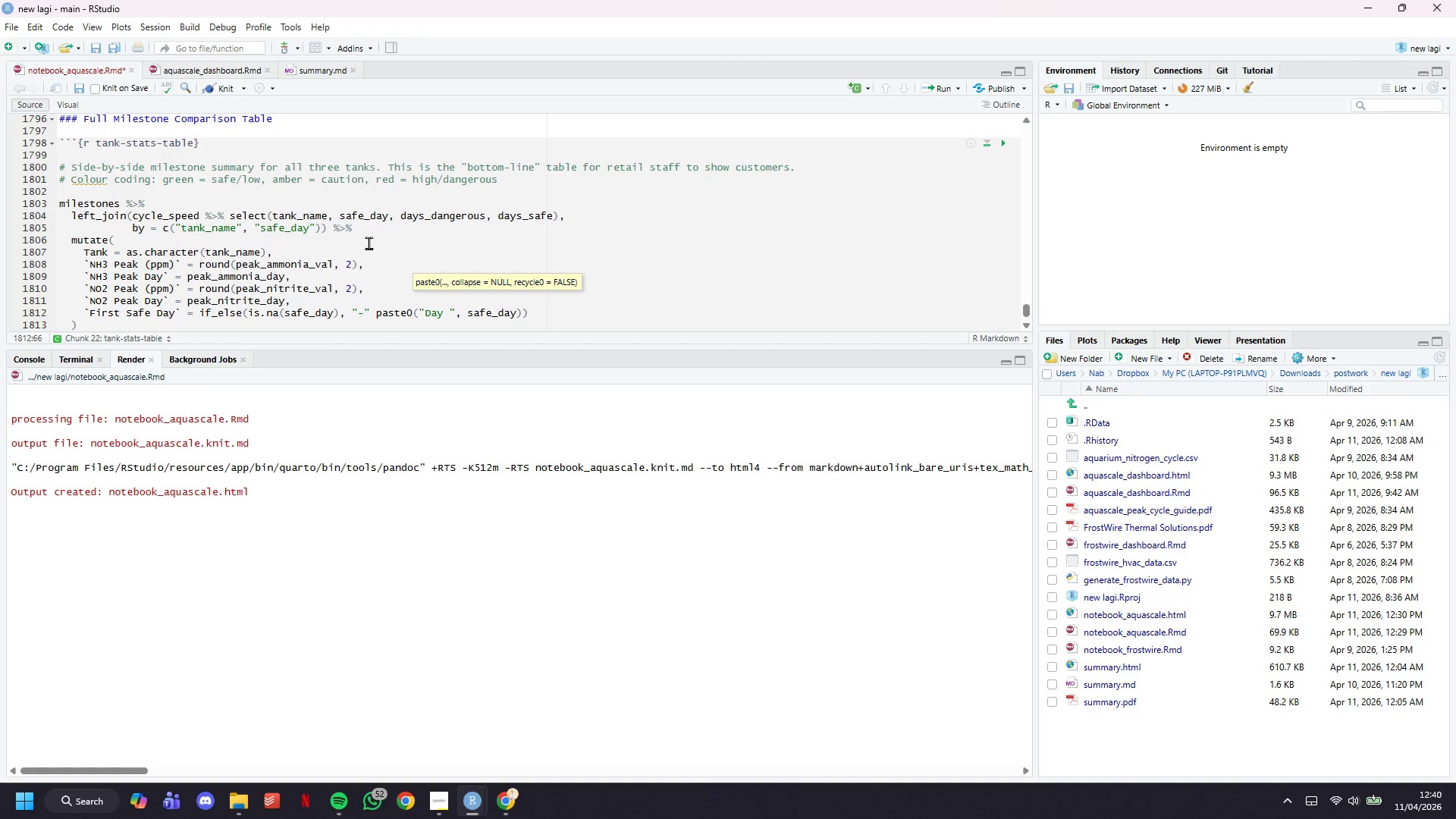 
hold_key(key=ArrowRight, duration=0.73)
 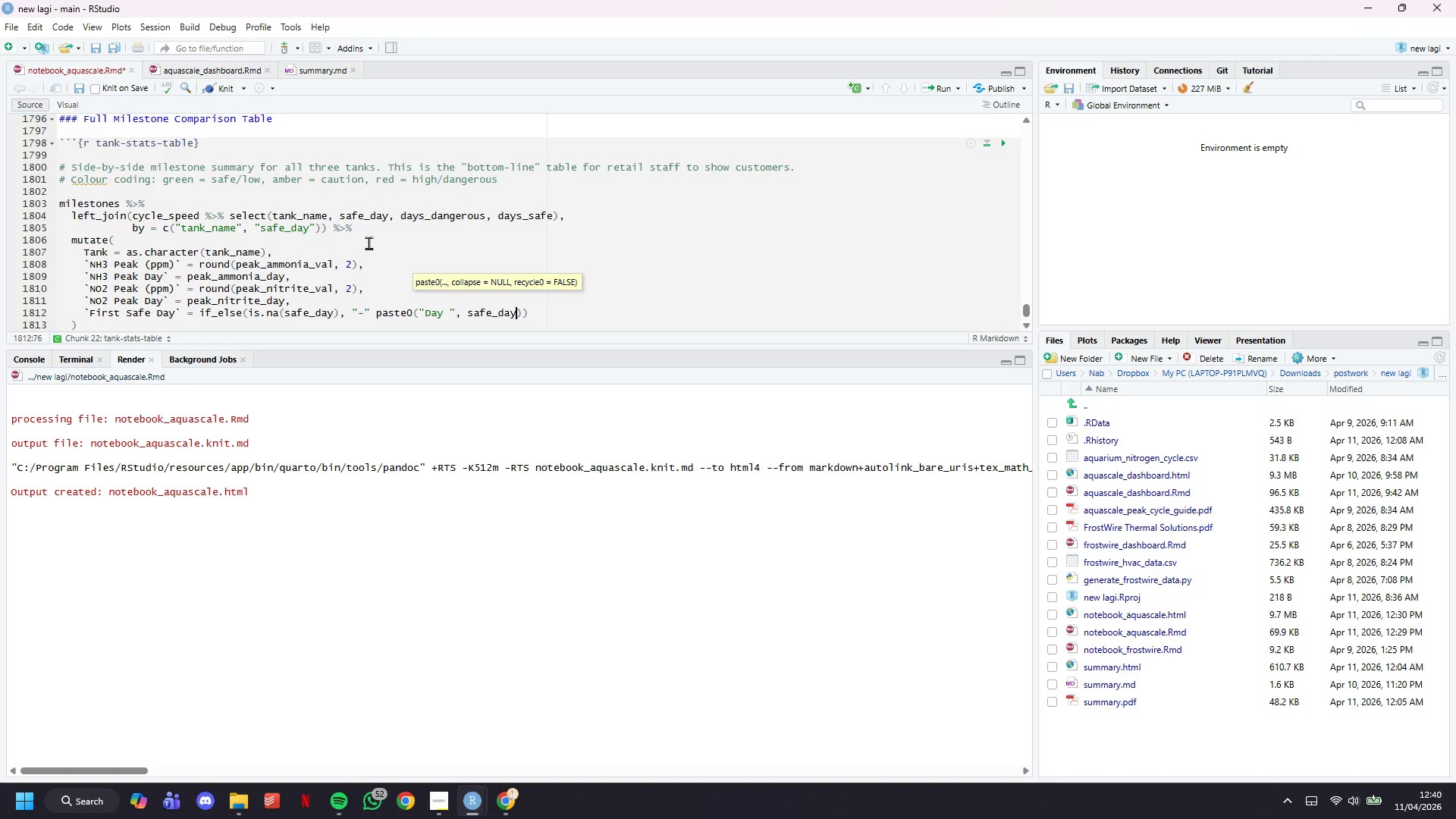 
key(ArrowRight)
 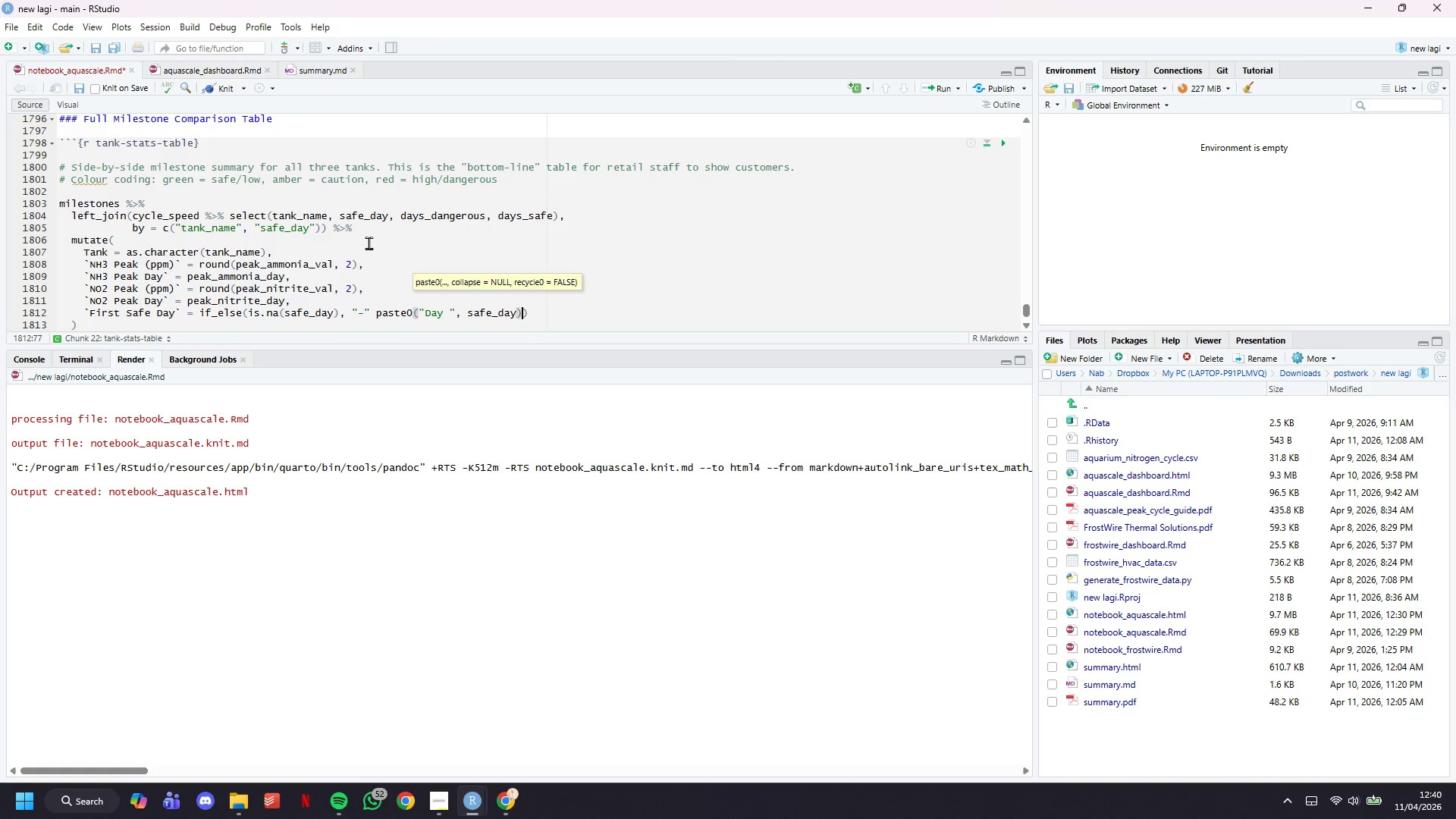 
key(ArrowRight)
 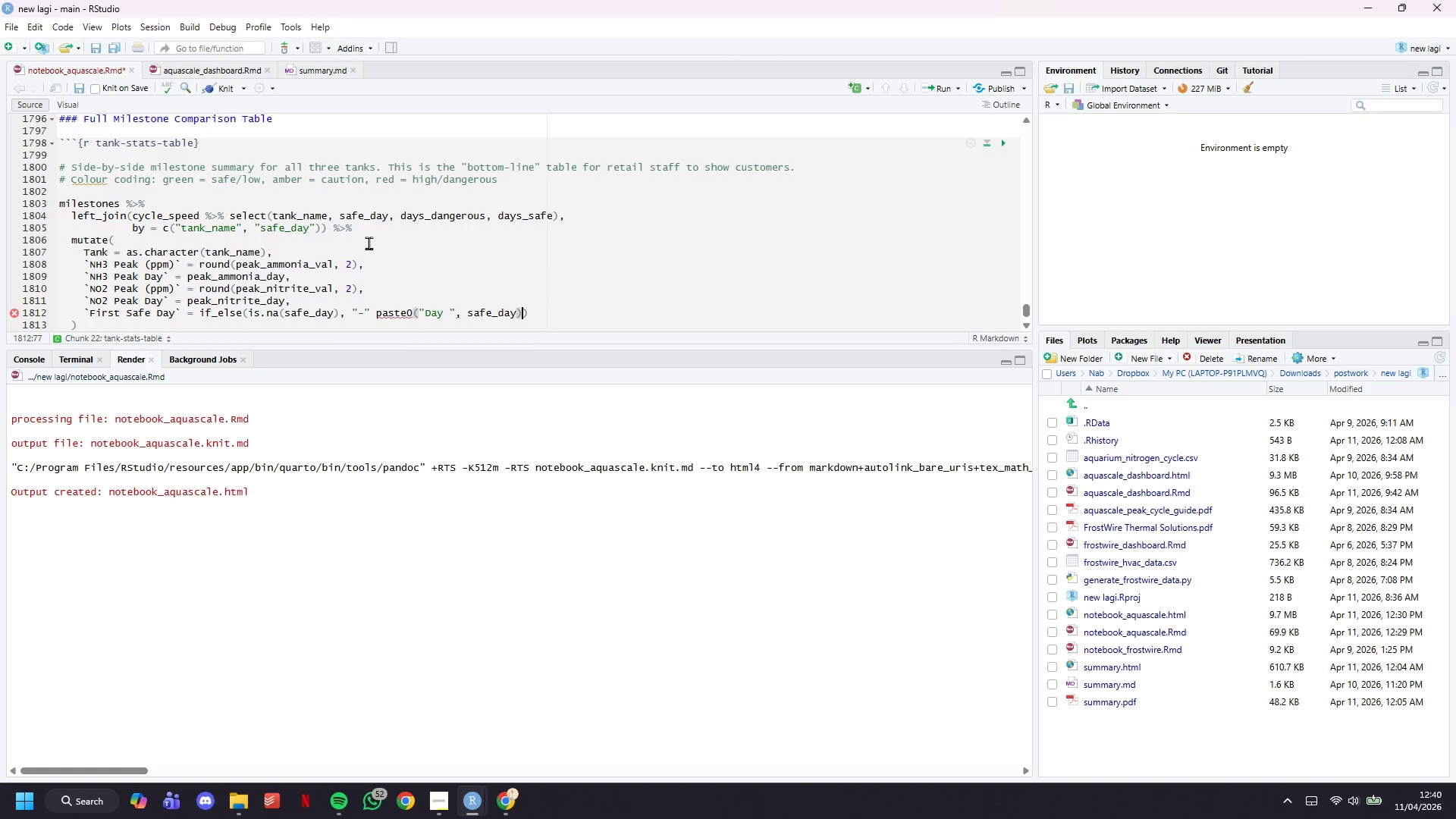 
key(ArrowRight)
 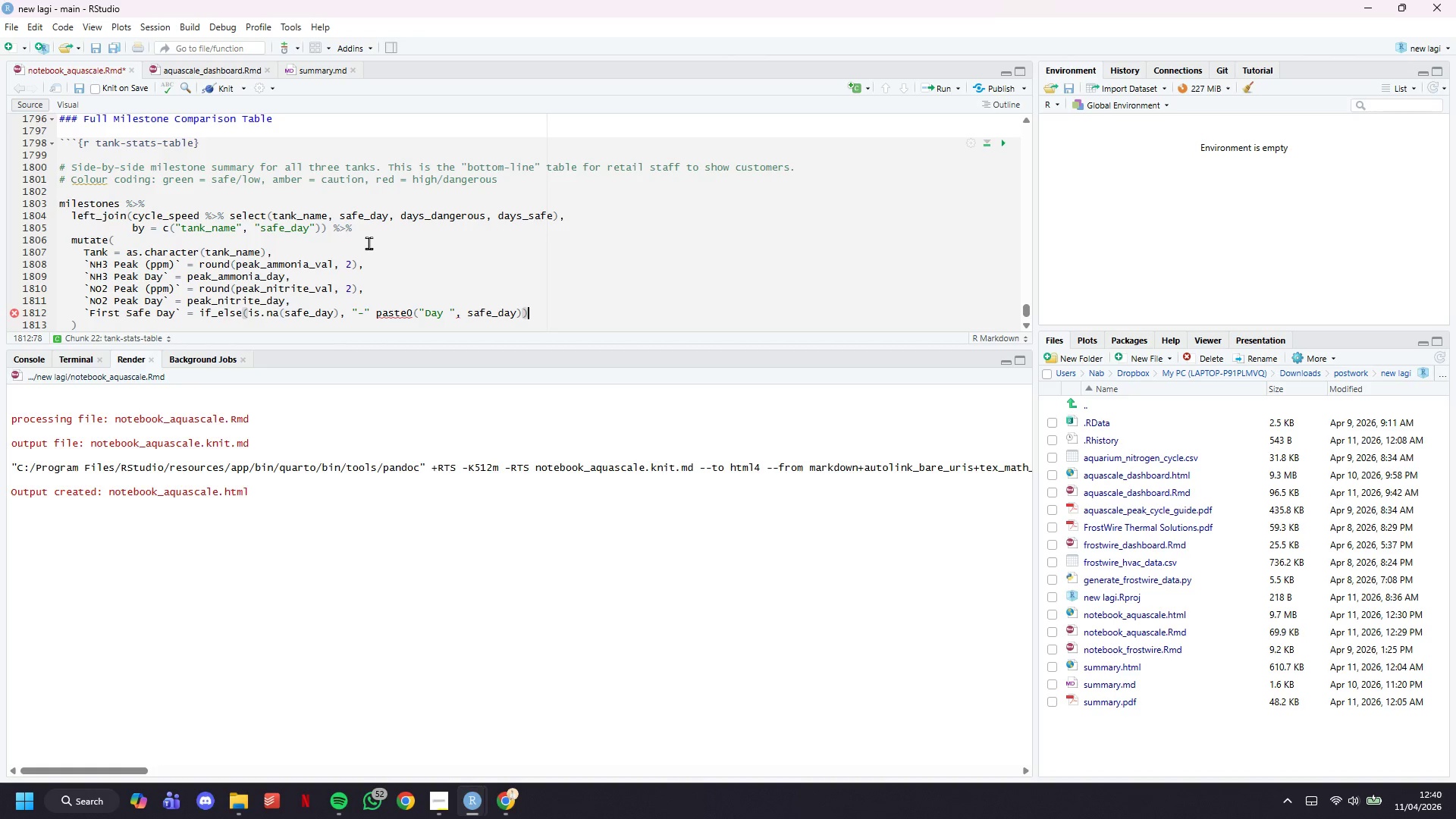 
key(Comma)
 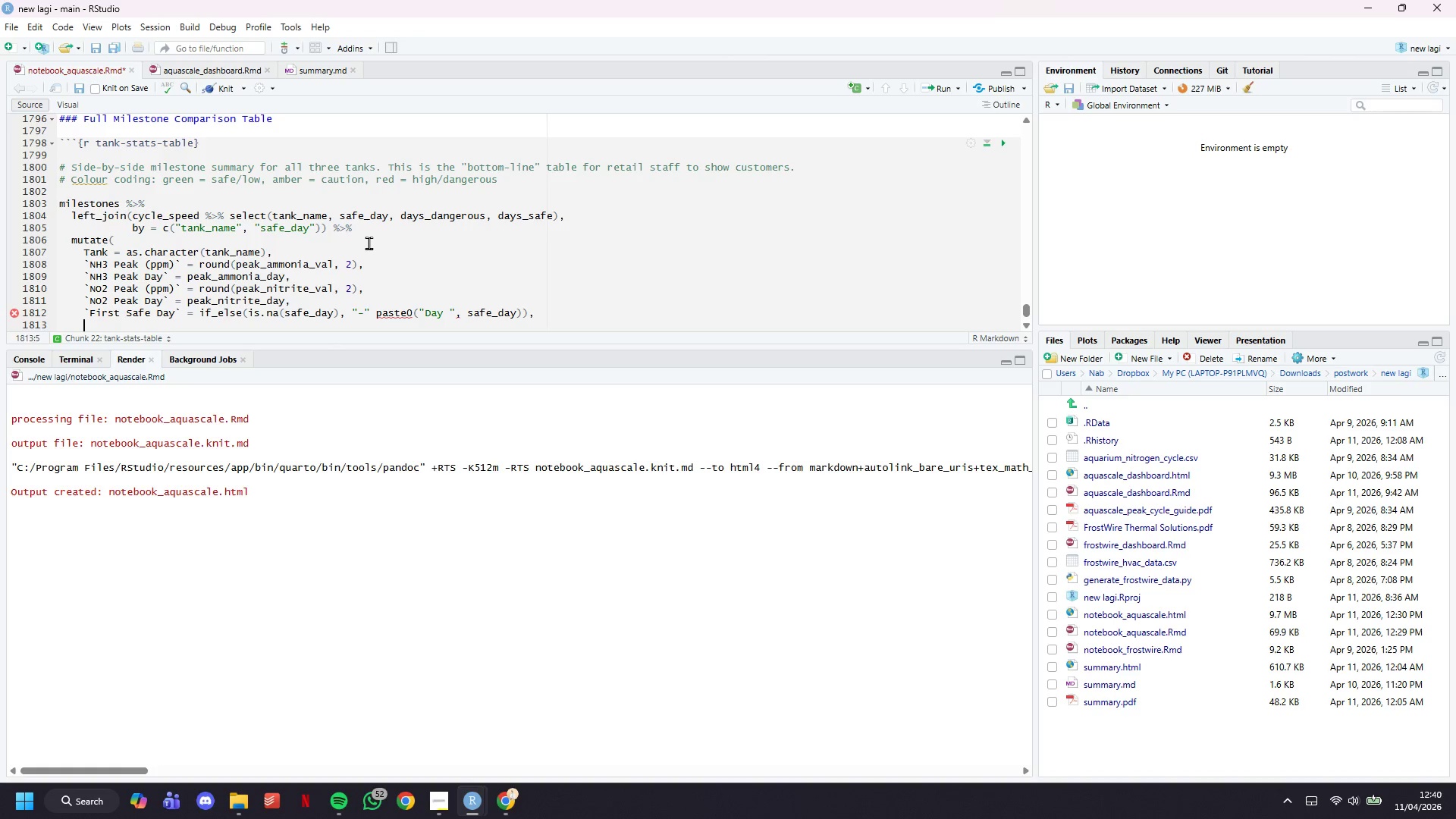 
key(Enter)
 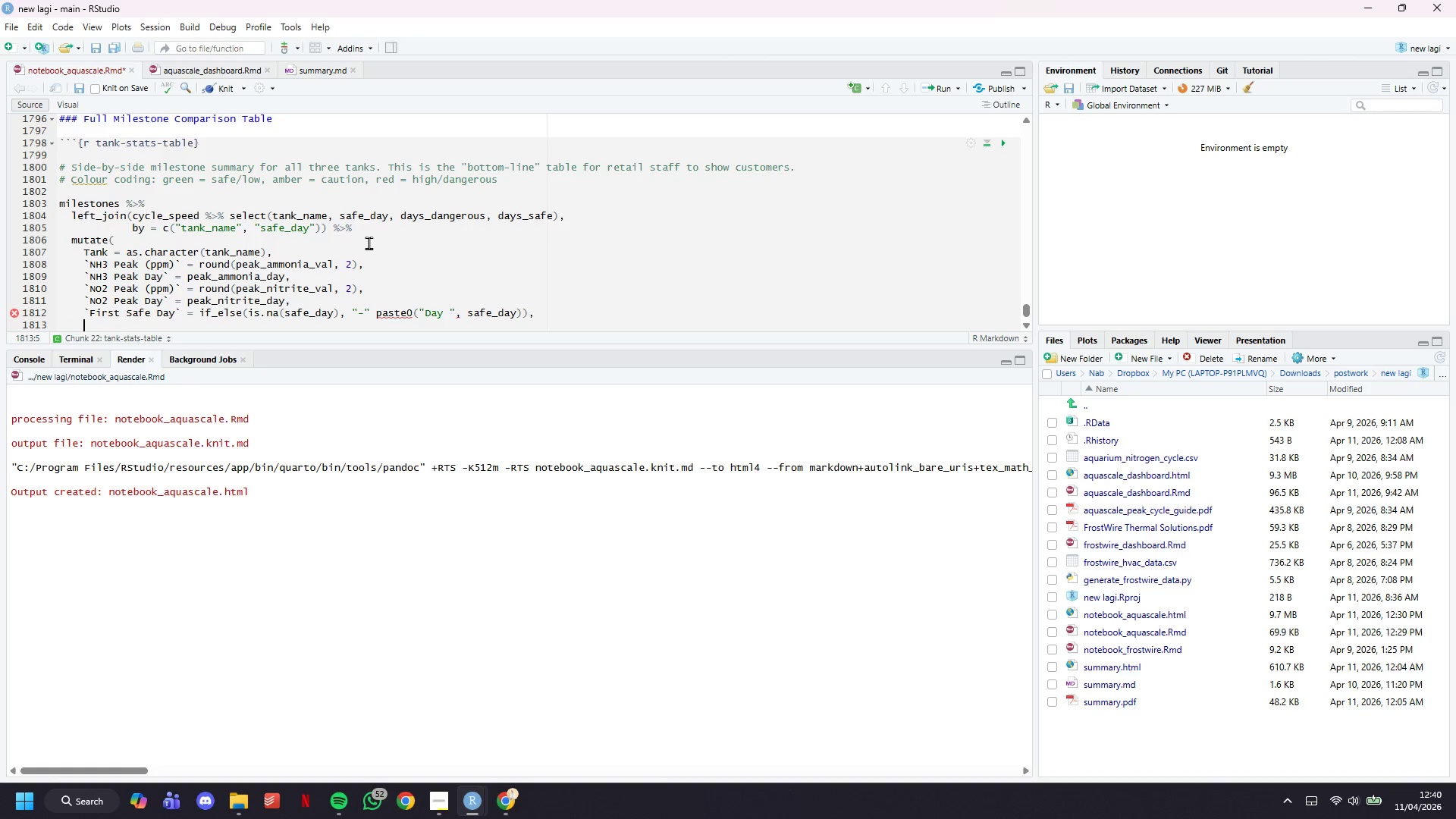 
wait(7.23)
 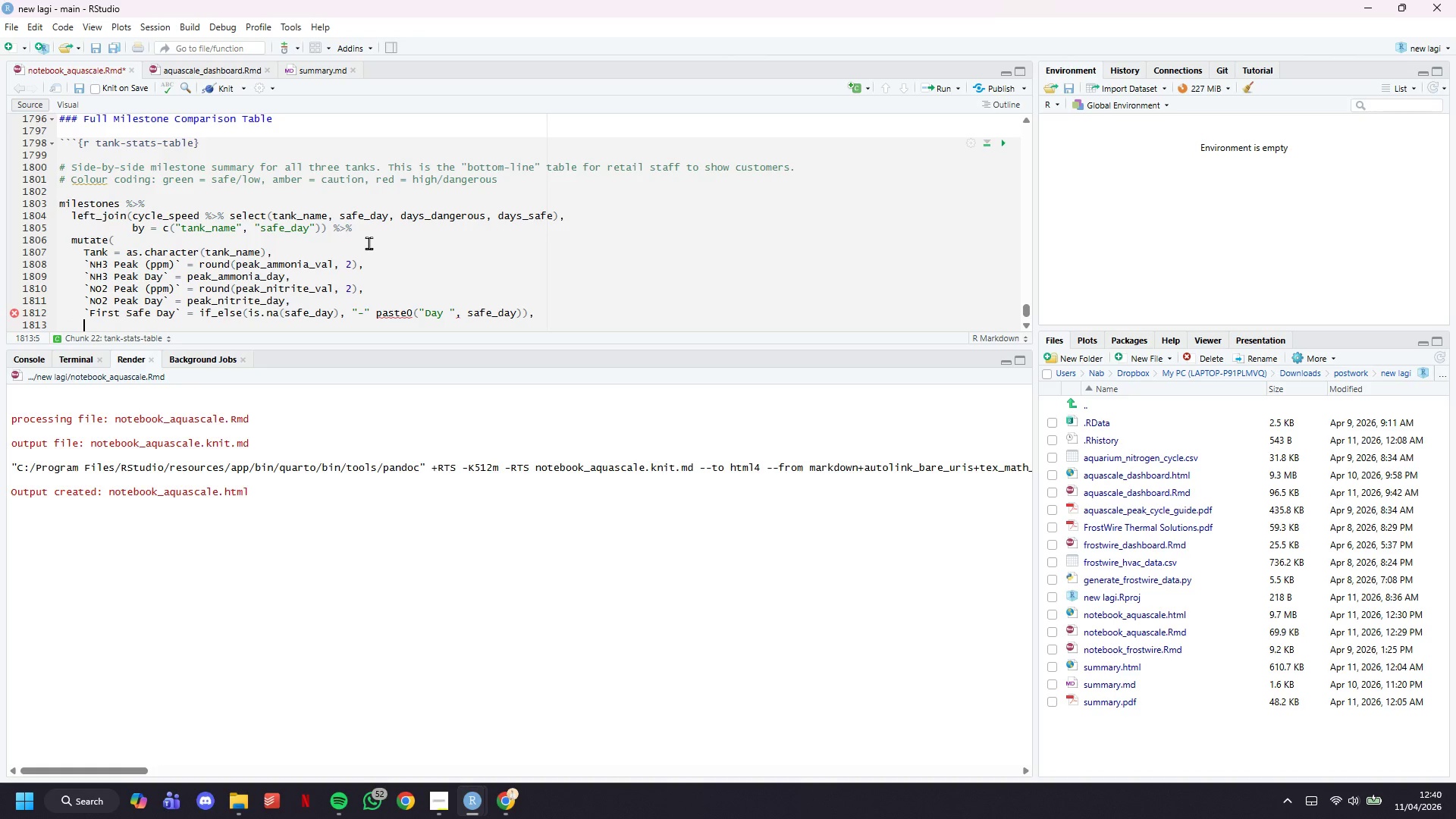 
key(Backquote)
 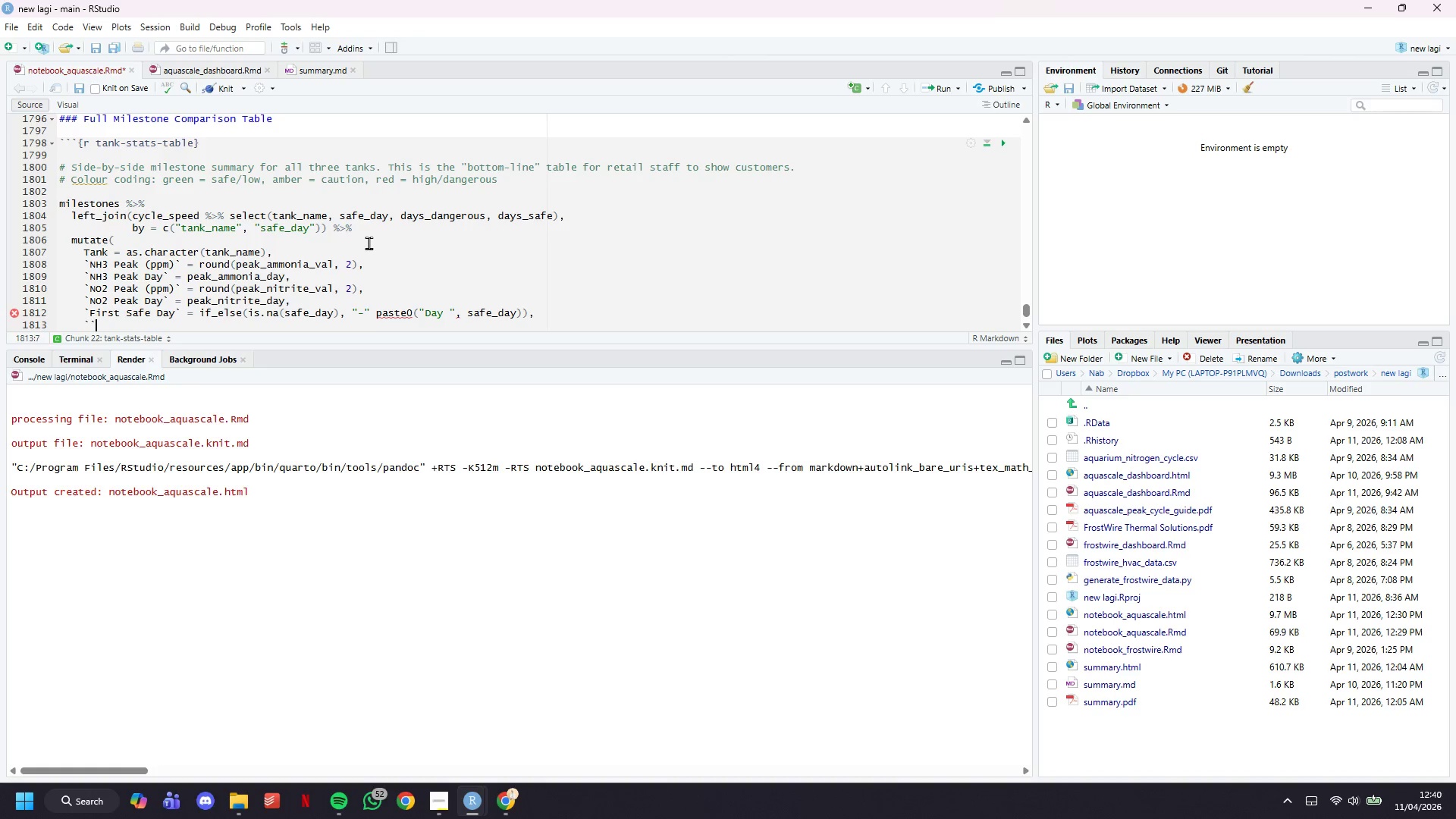 
key(Backquote)
 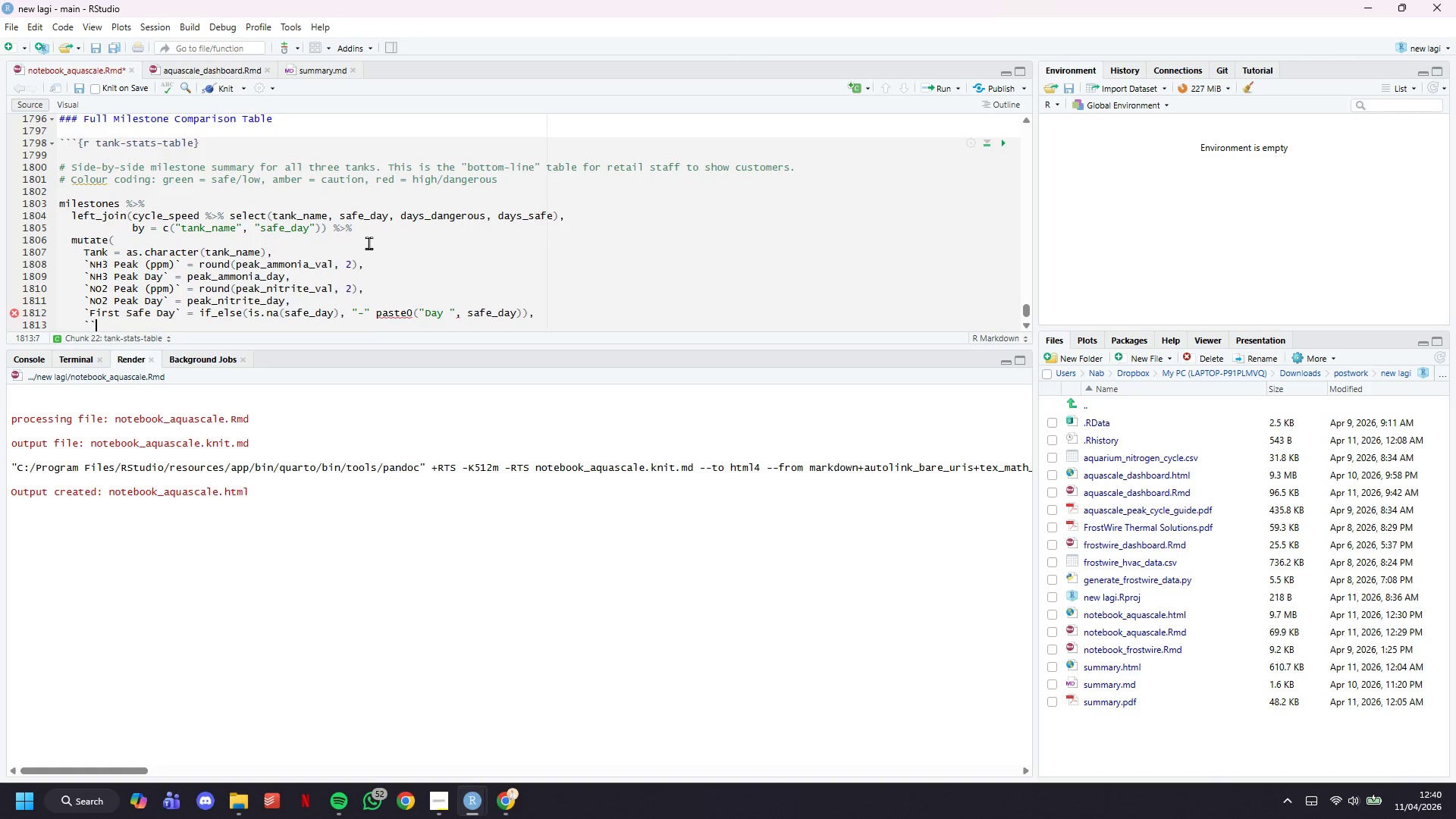 
key(ArrowLeft)
 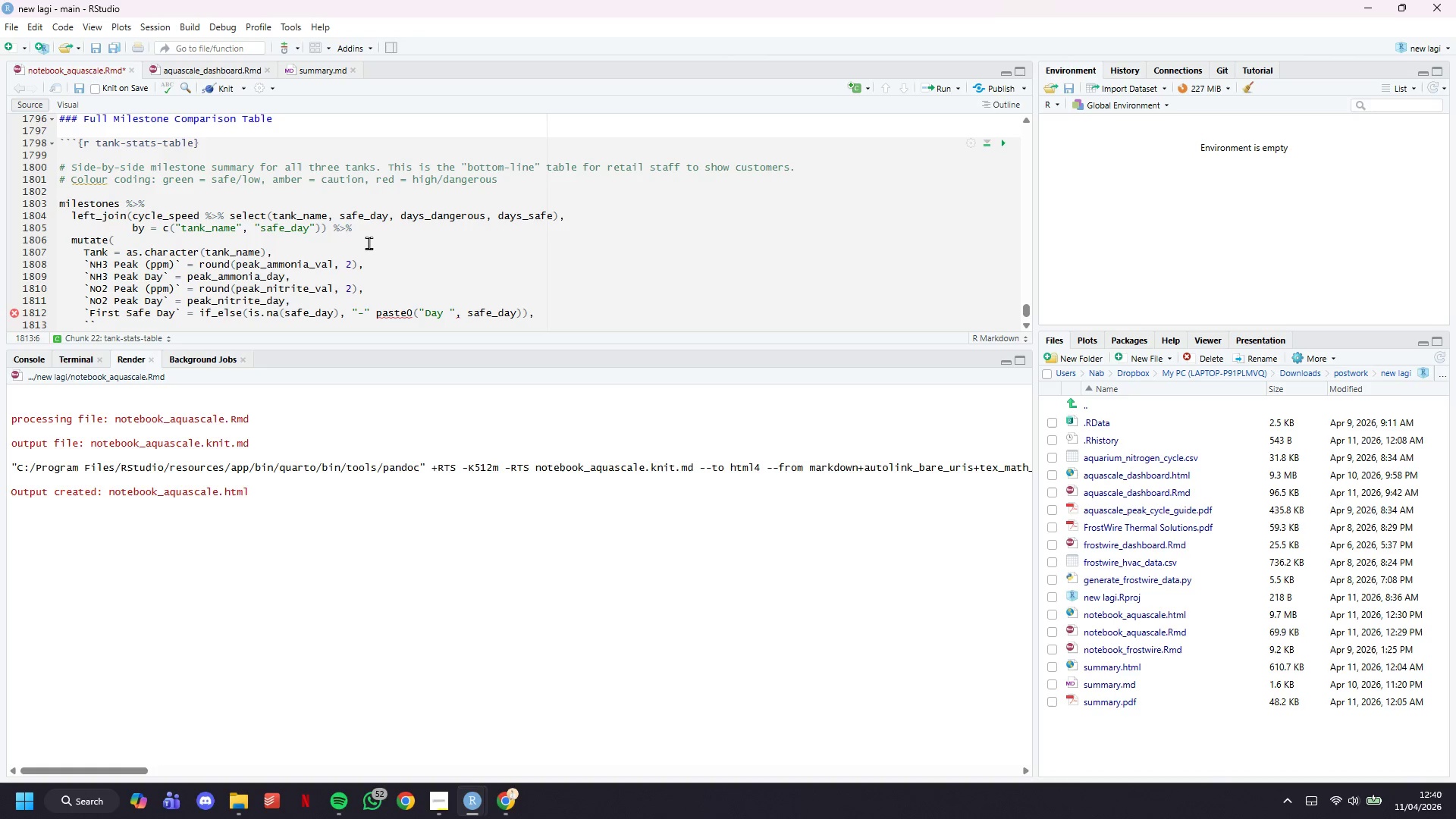 
type(Weeks tp)
key(Backspace)
type( o)
key(Backspace)
key(Backspace)
type(o Safe)
 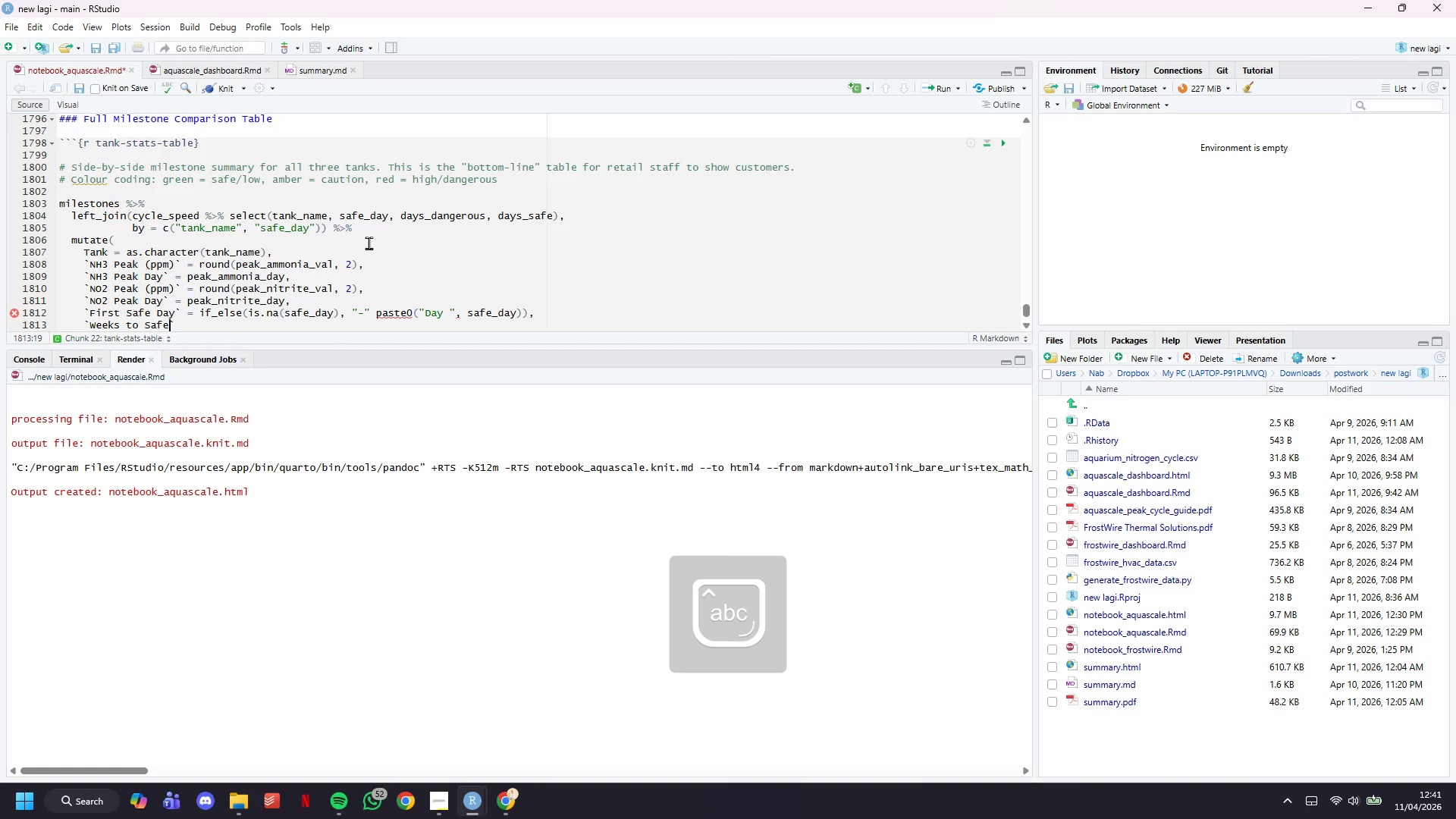 
key(ArrowRight)
 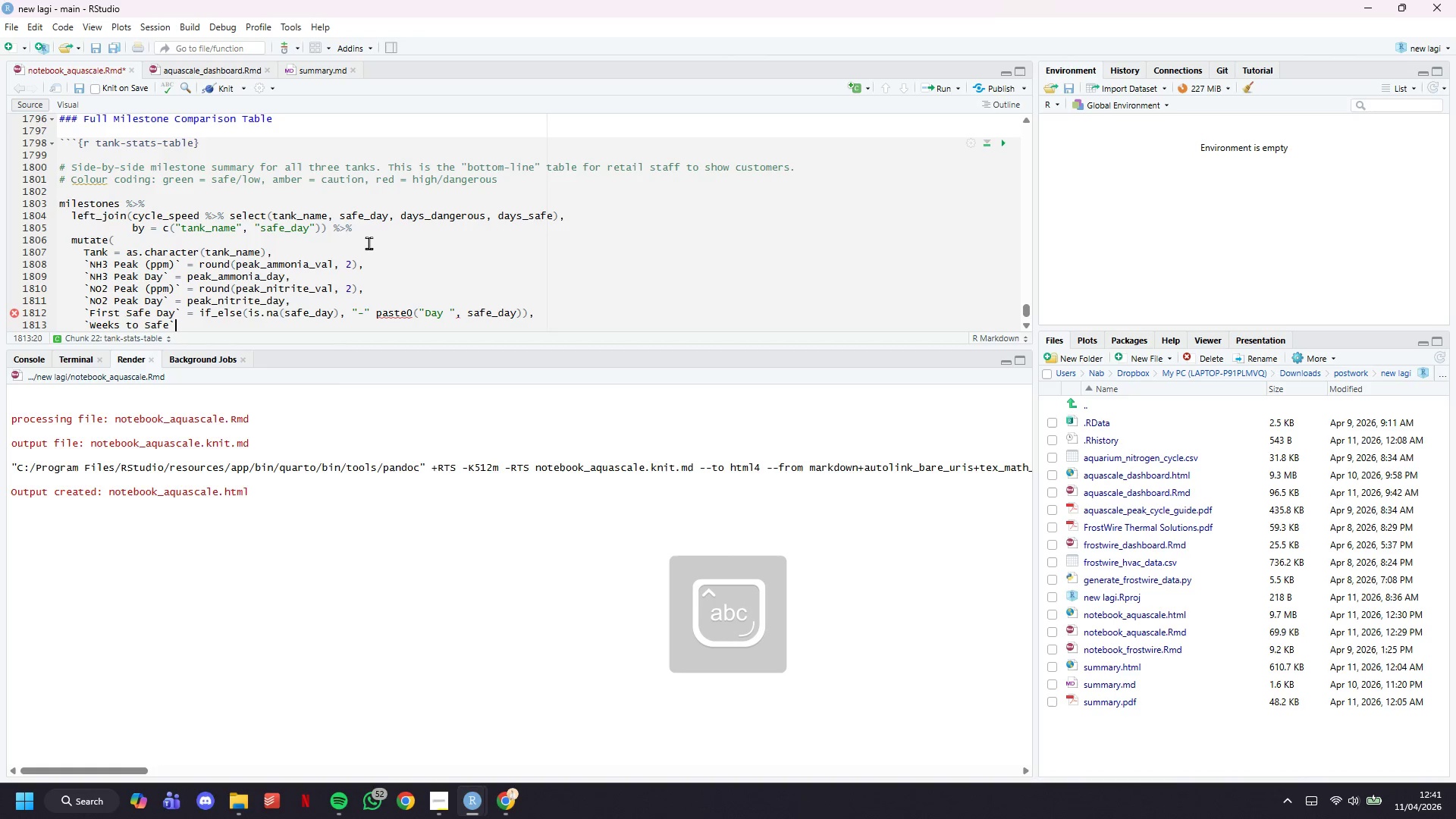 
key(Space)
 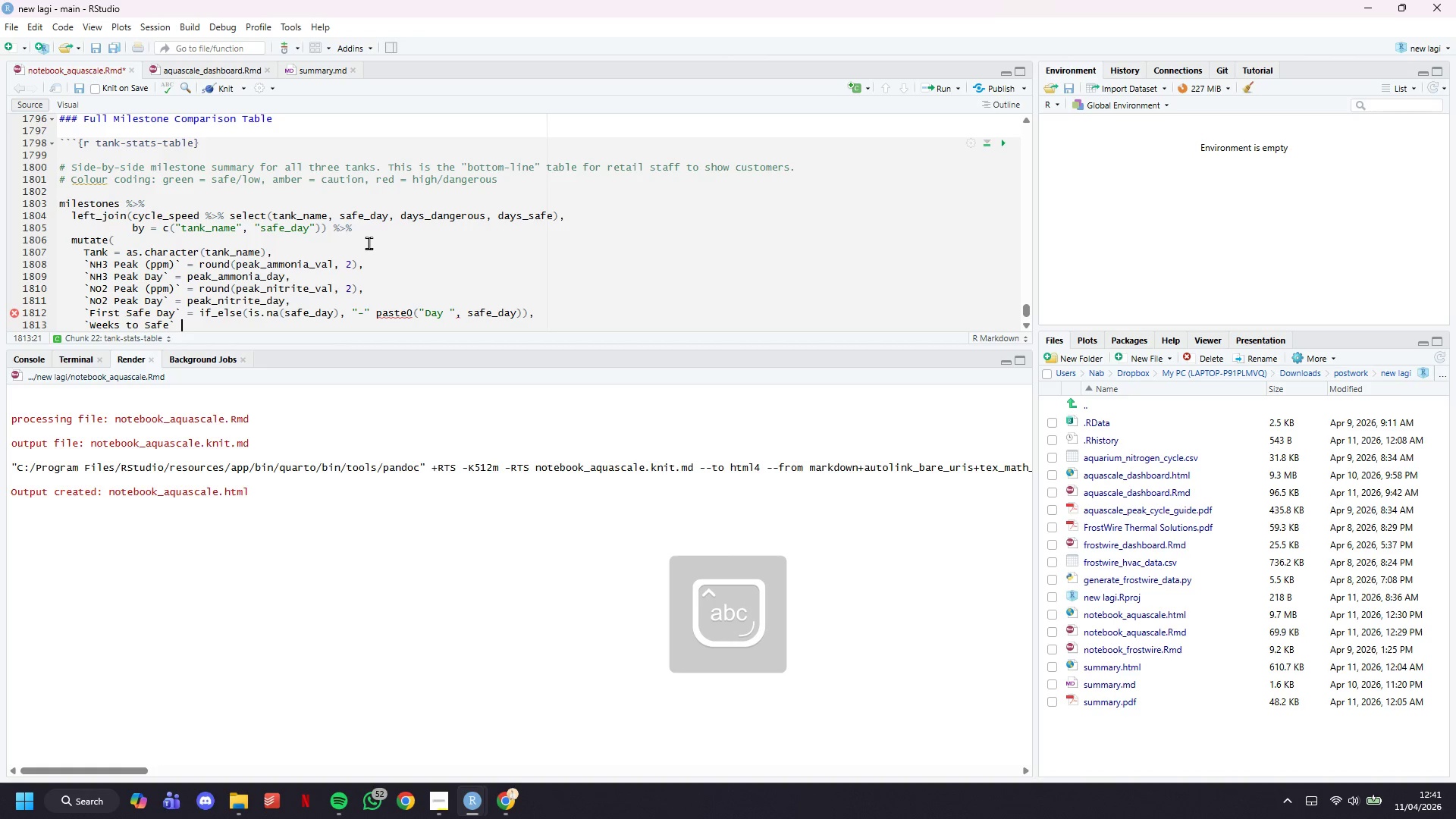 
key(Backspace)
 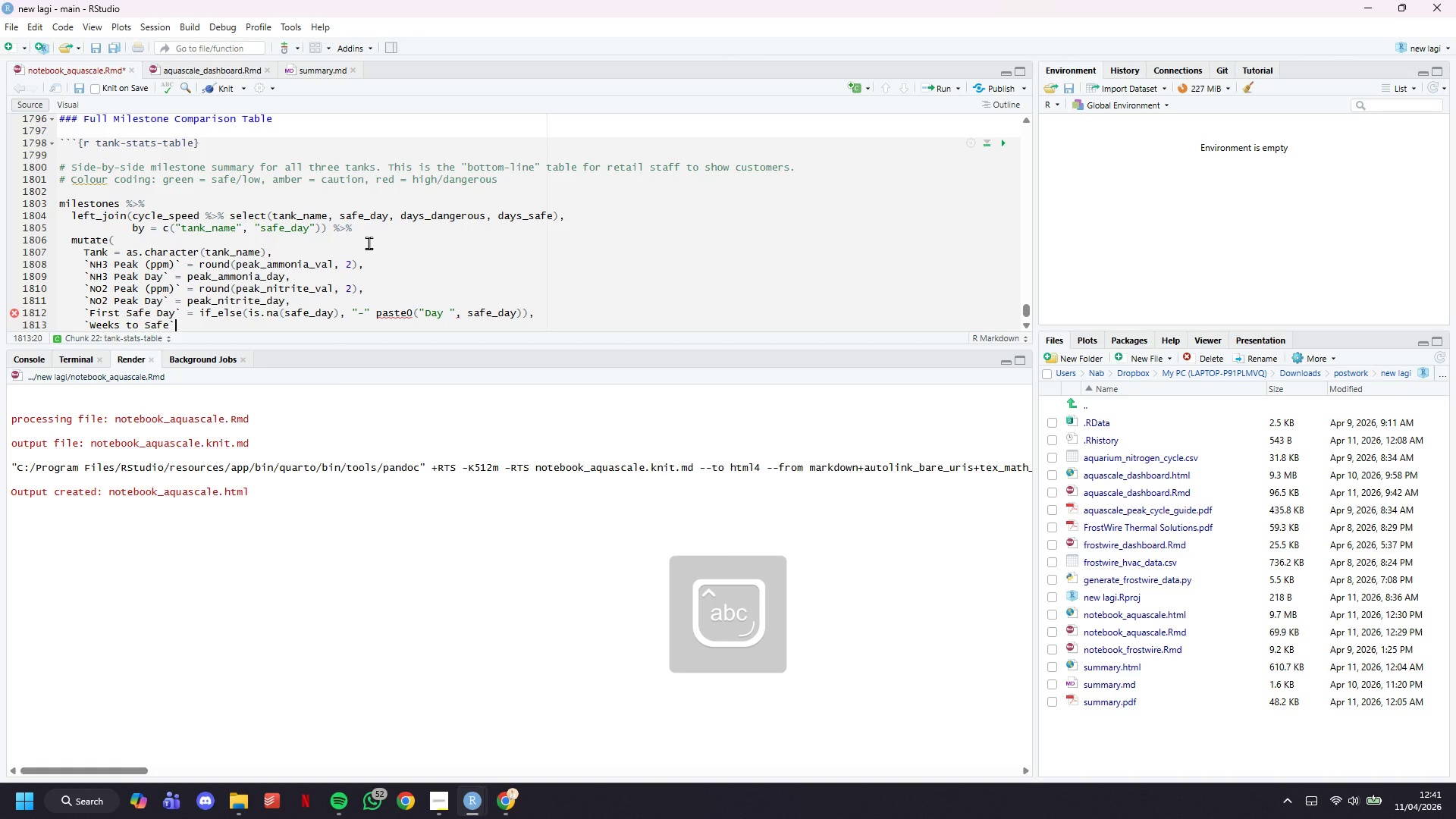 
key(Space)
 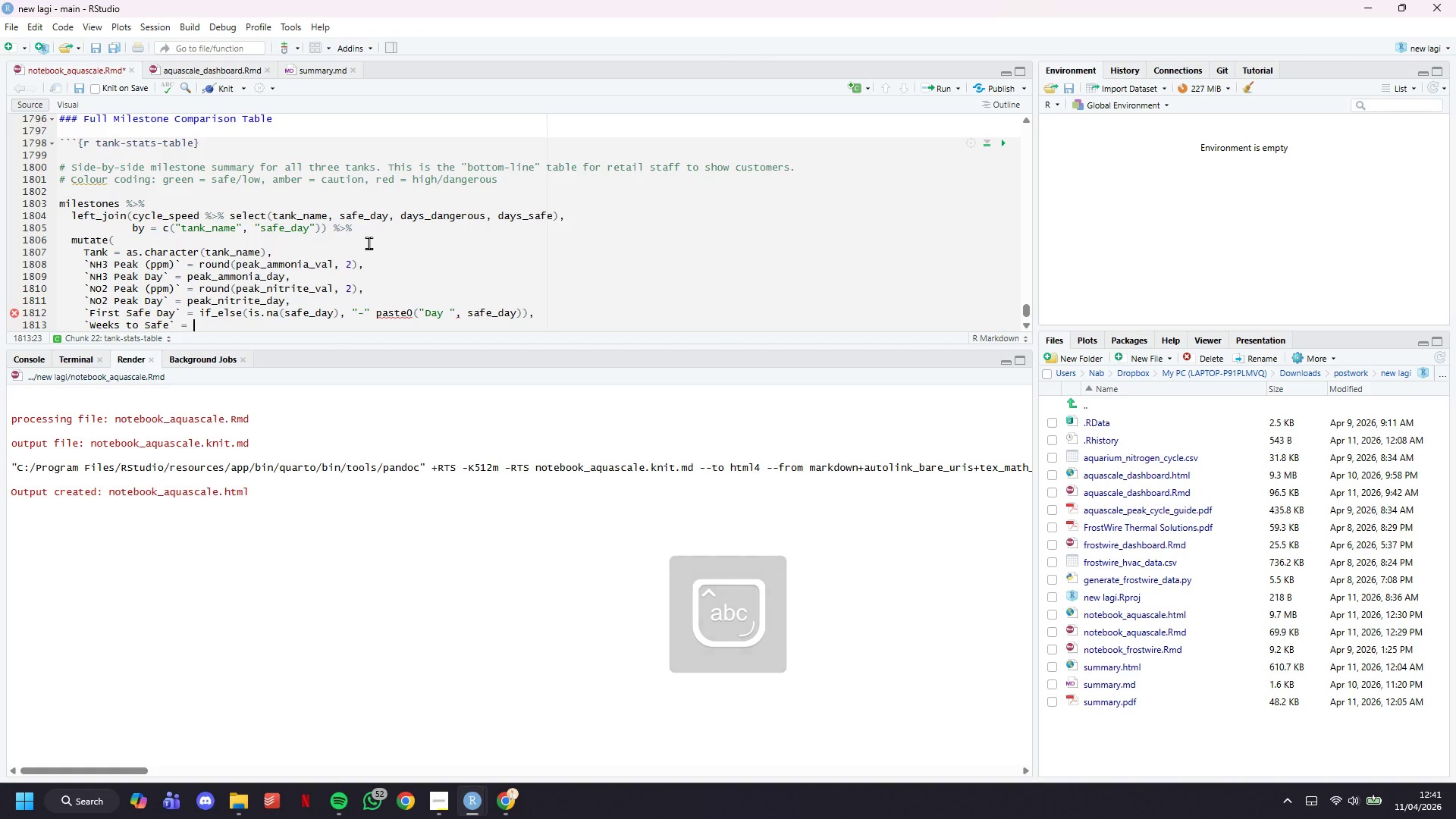 
key(Equal)
 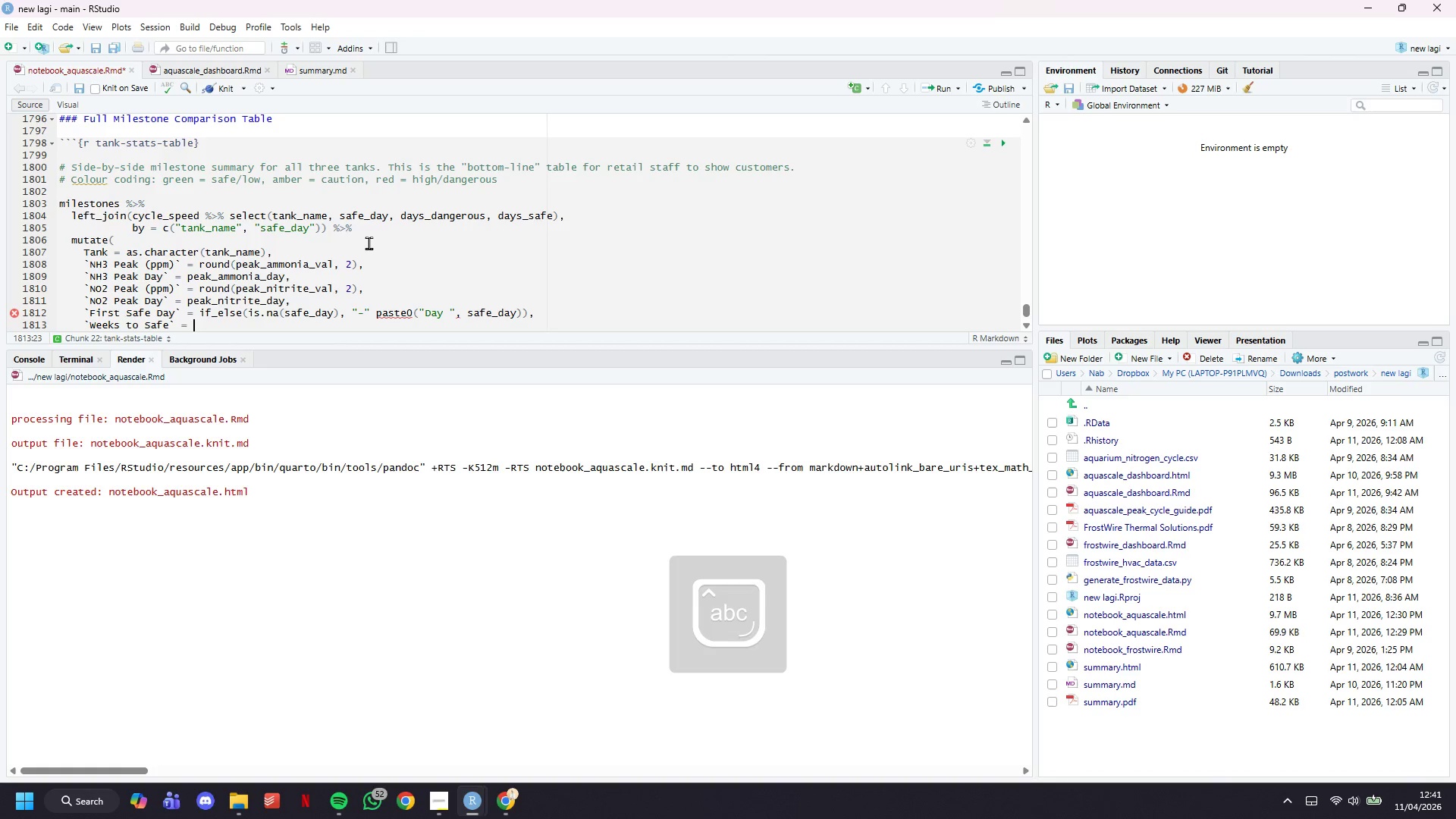 
key(Space)
 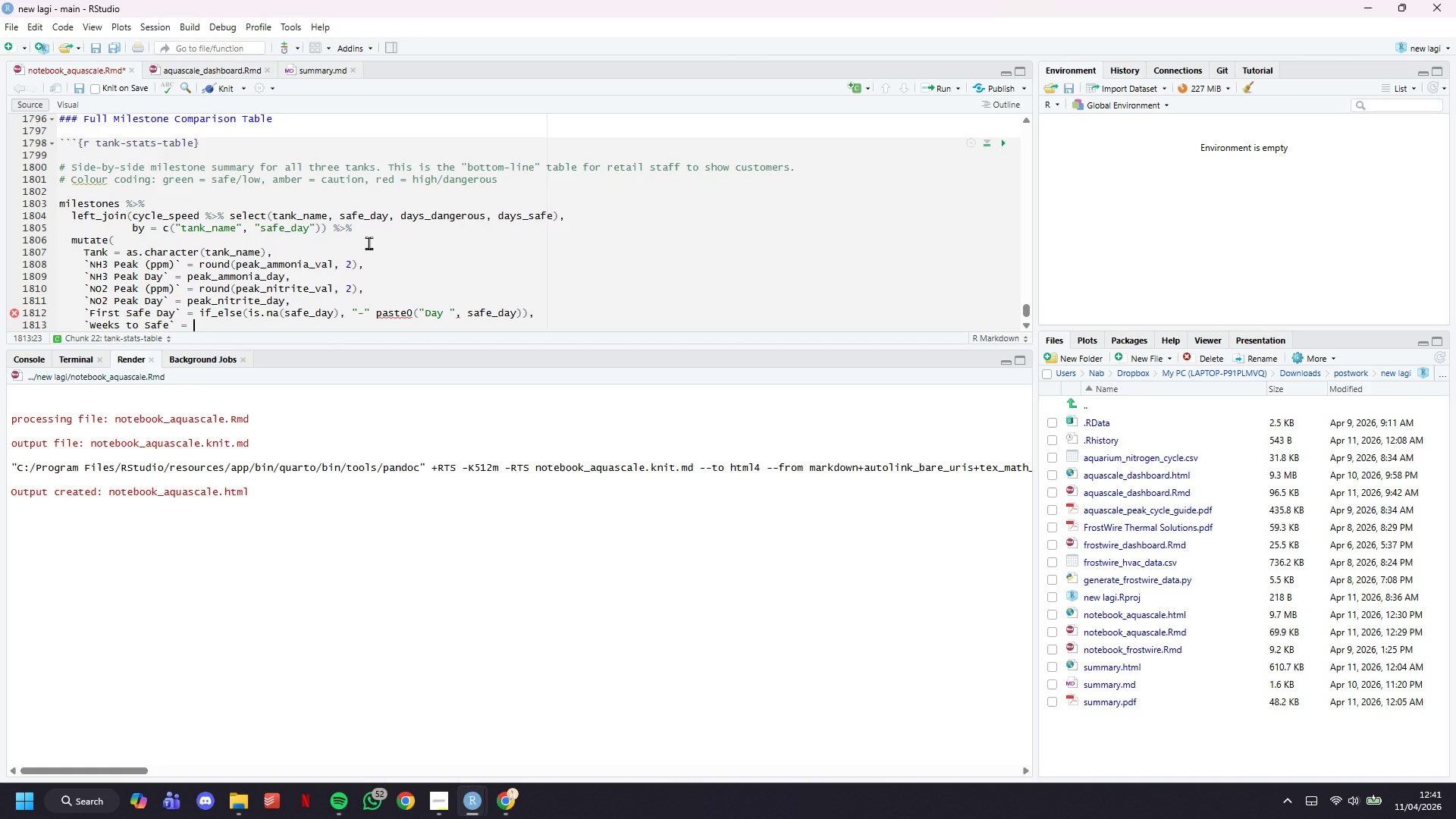 
wait(7.11)
 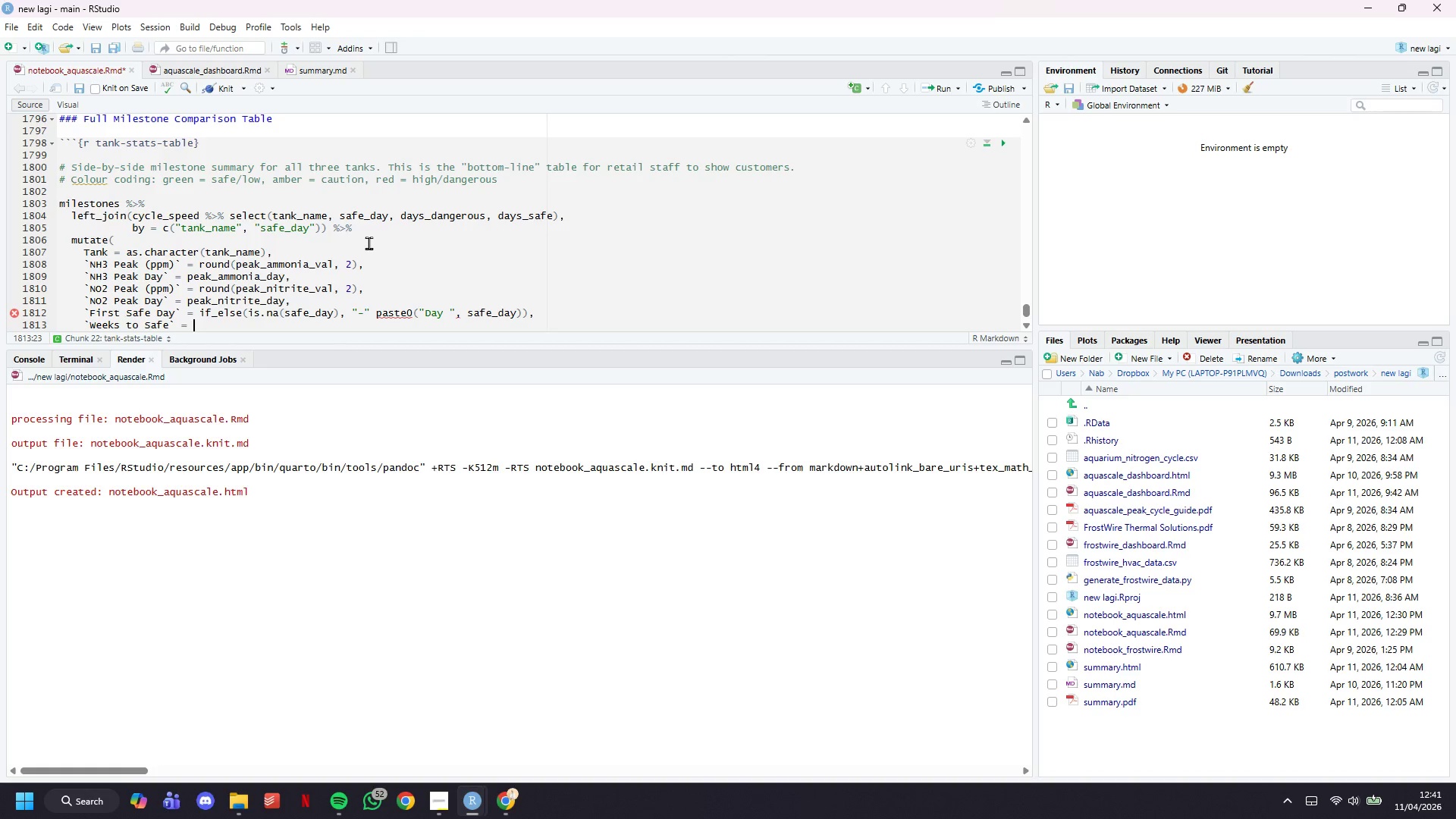 
type(if_else()
 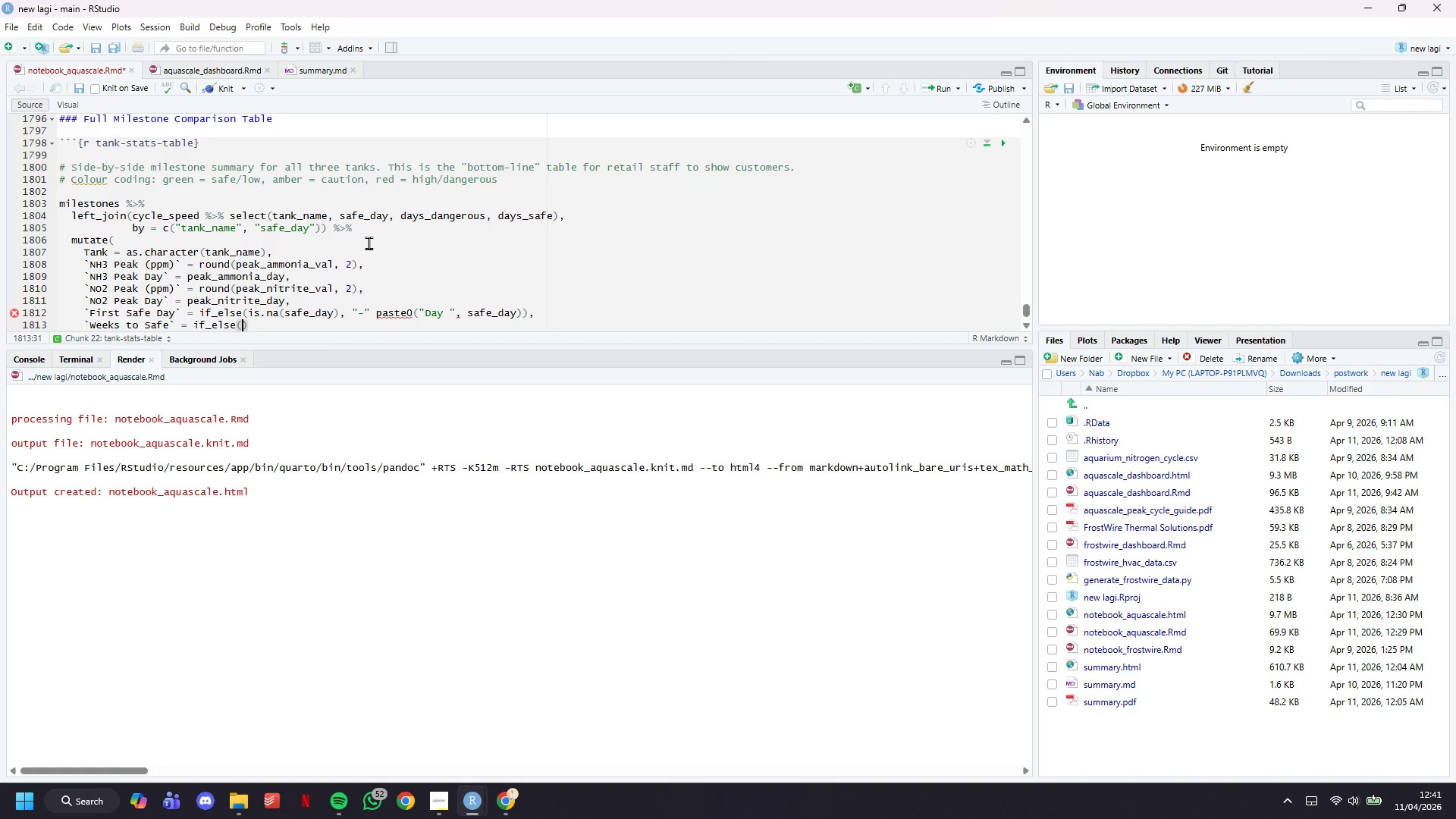 
wait(13.31)
 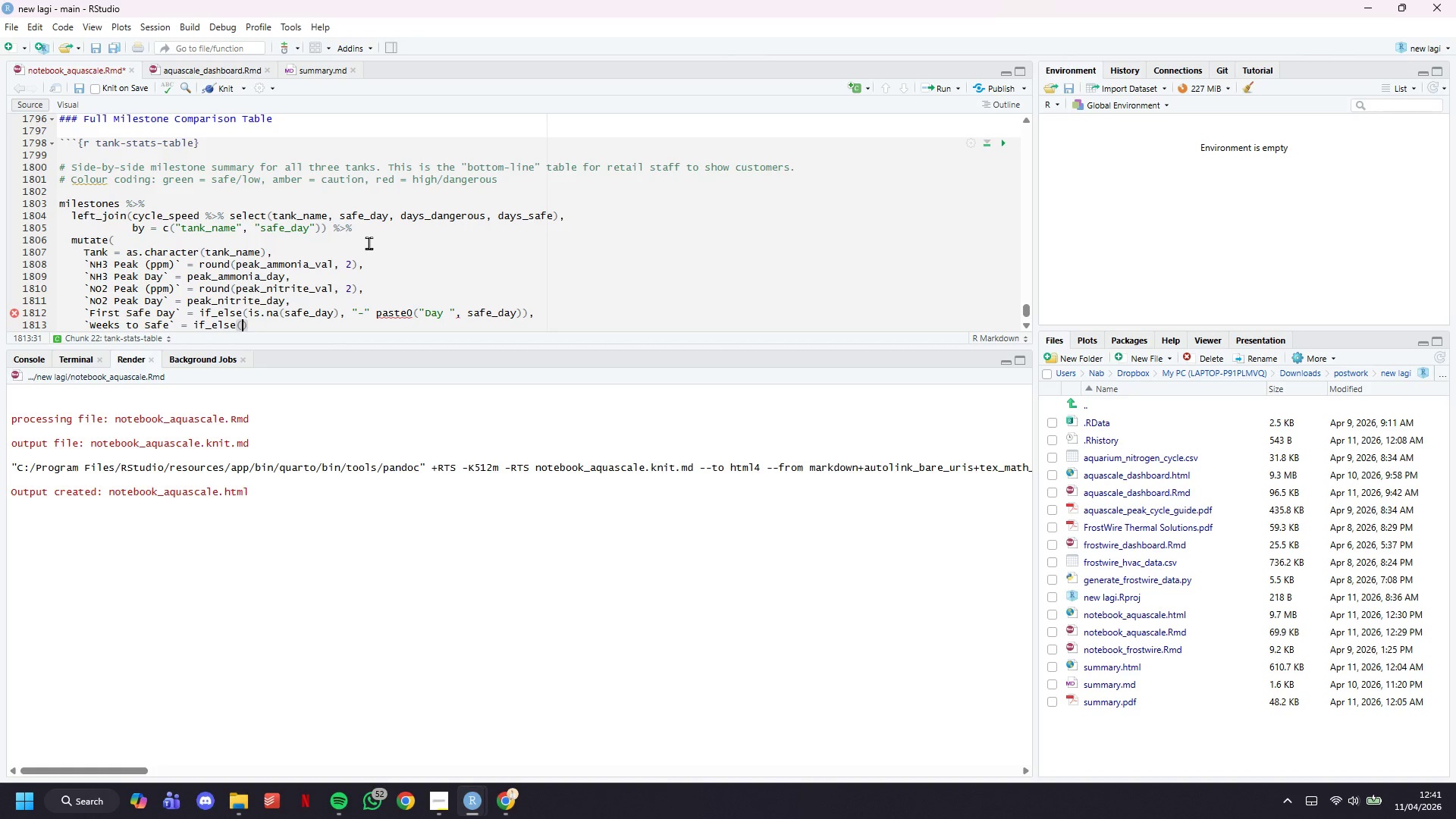 
type(is.na(safe_day)
 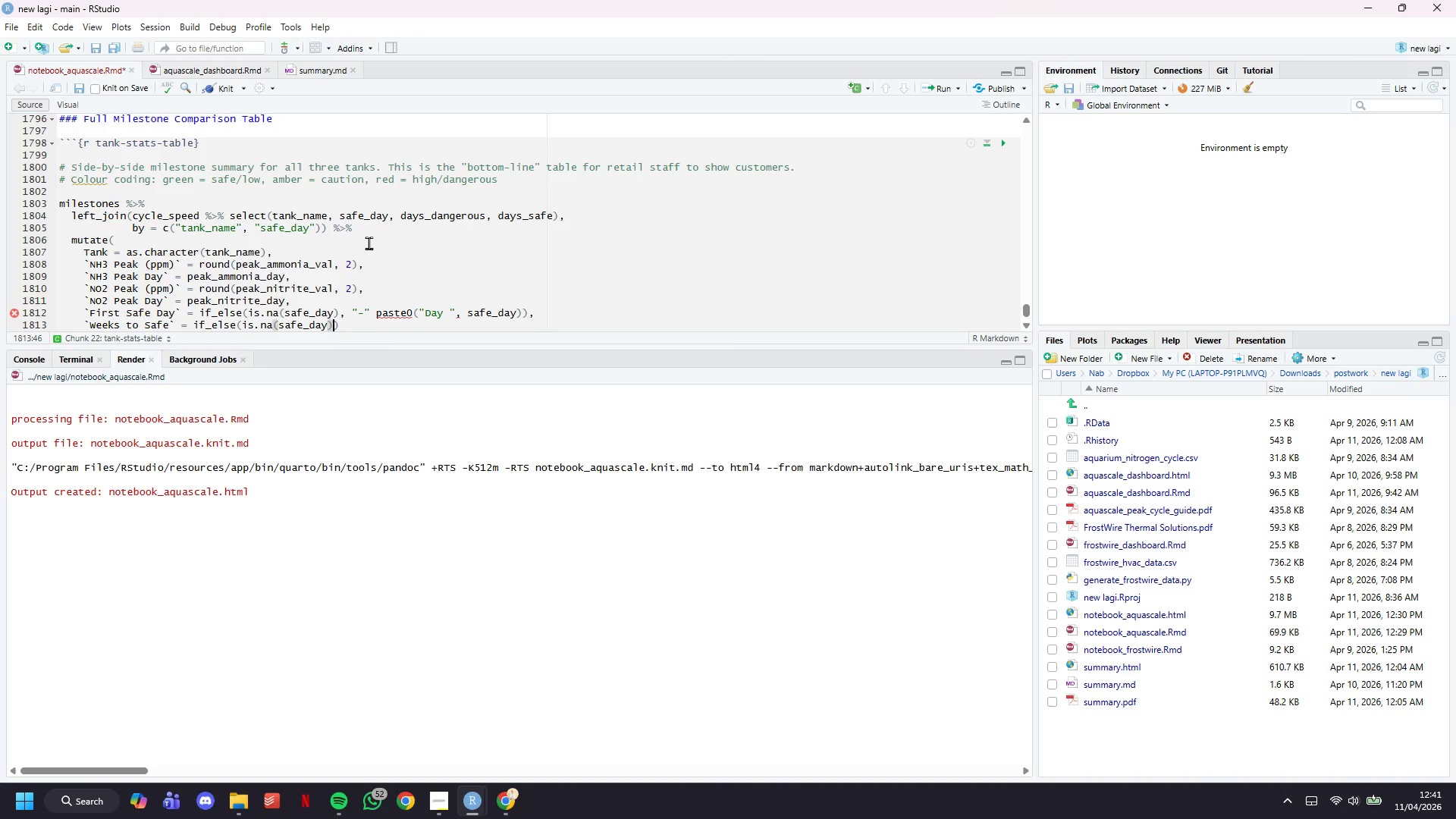 
key(ArrowRight)
 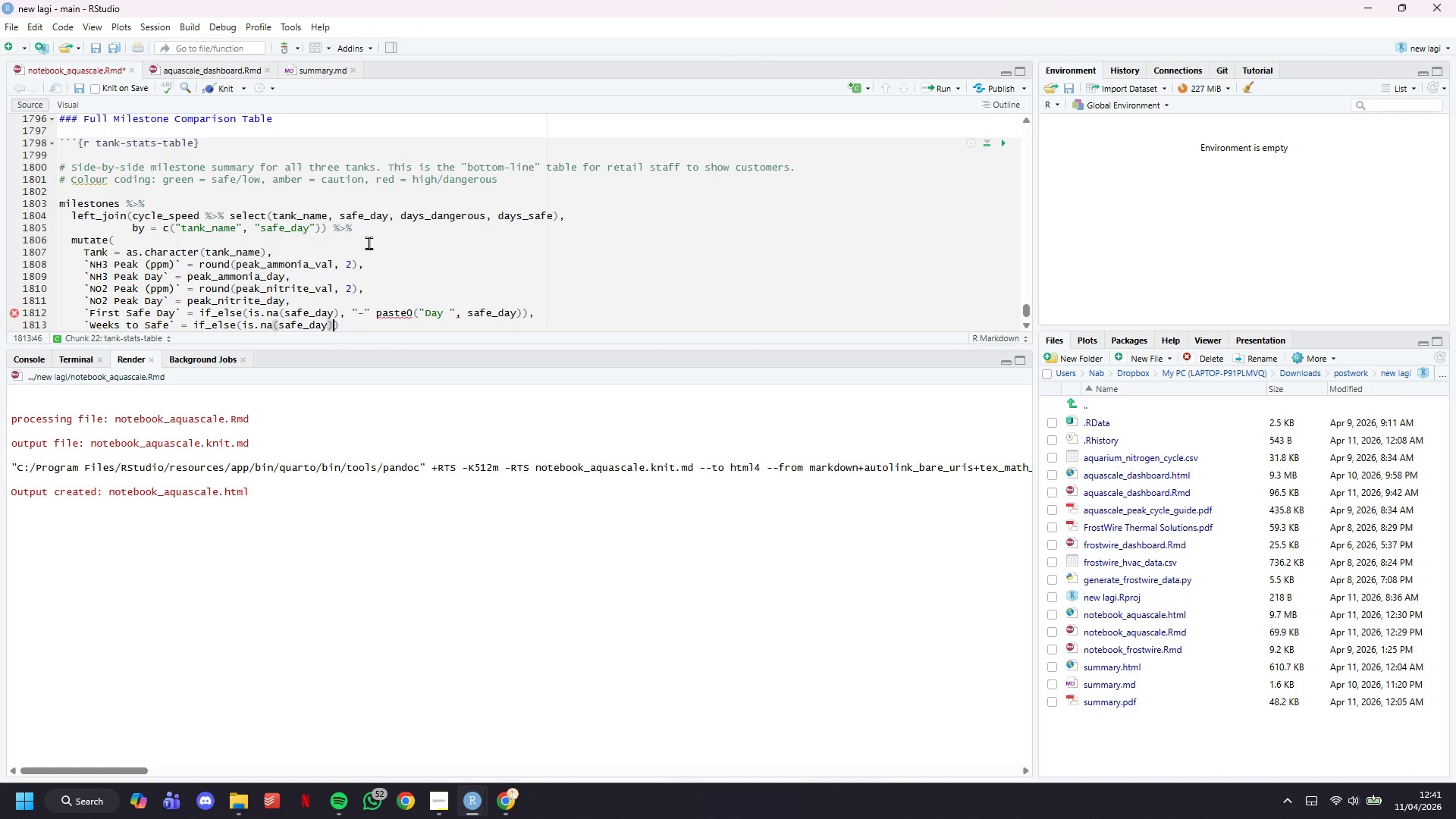 
type(, NA_)
 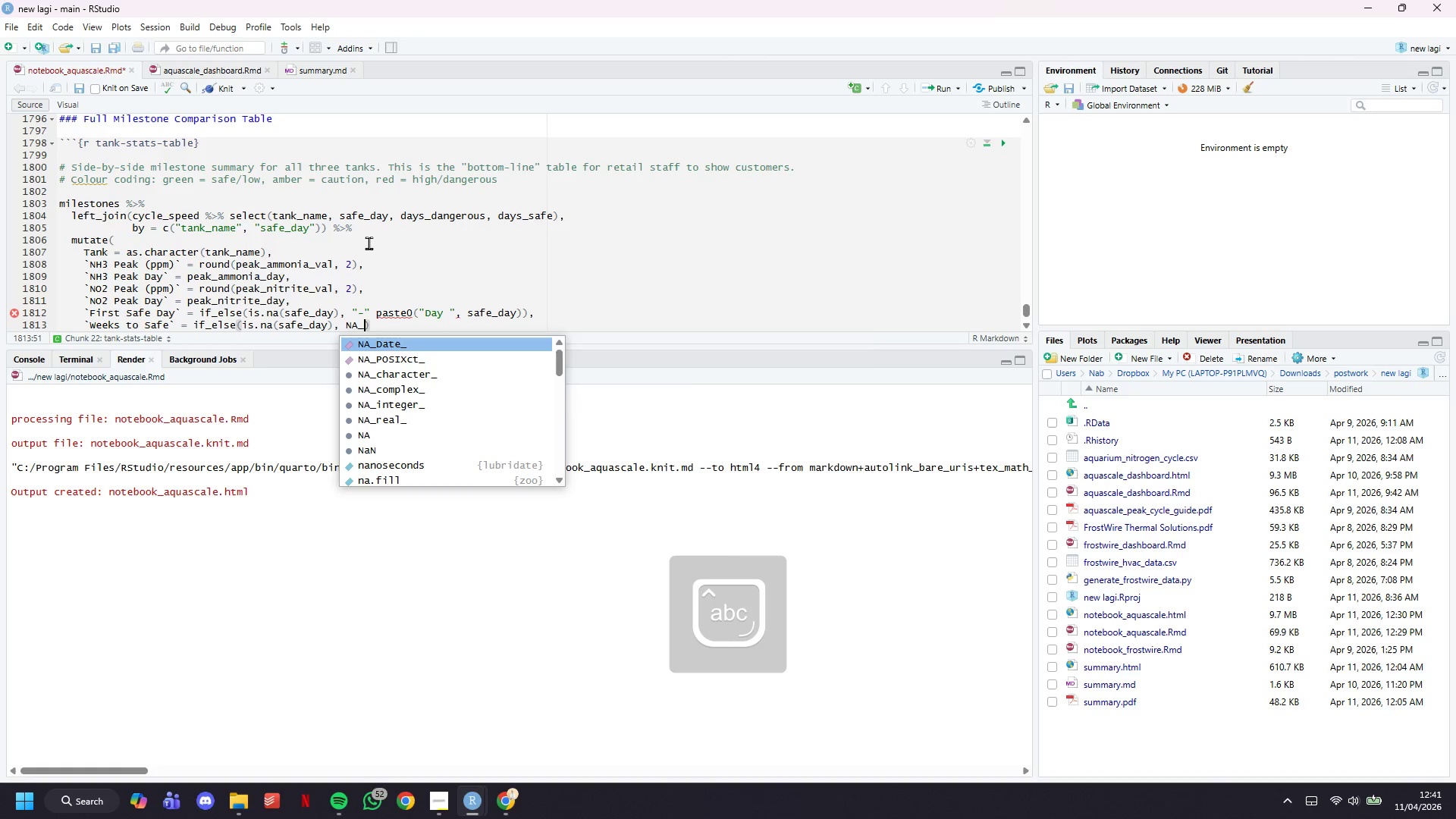 
key(R)
 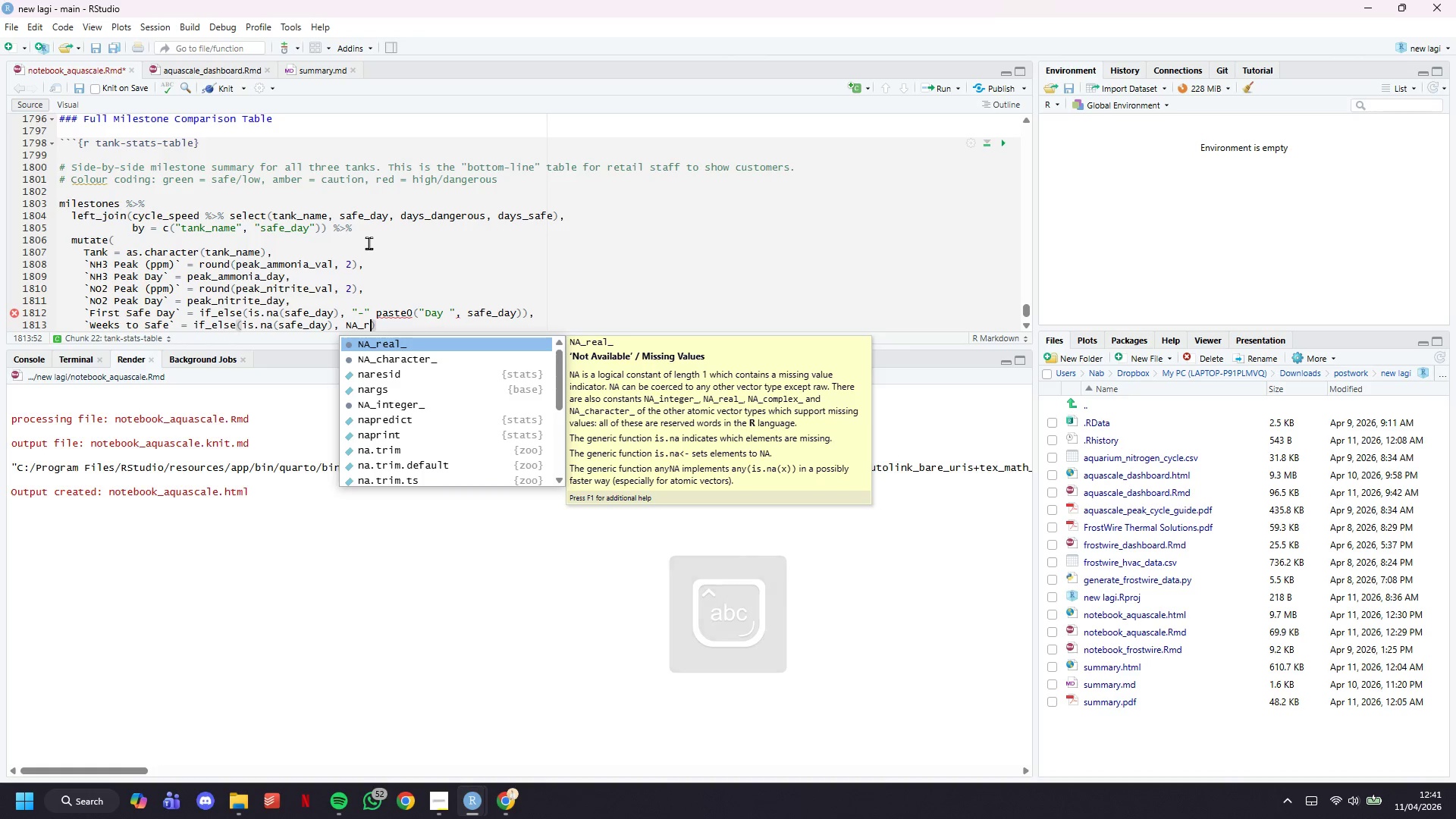 
key(Tab)
 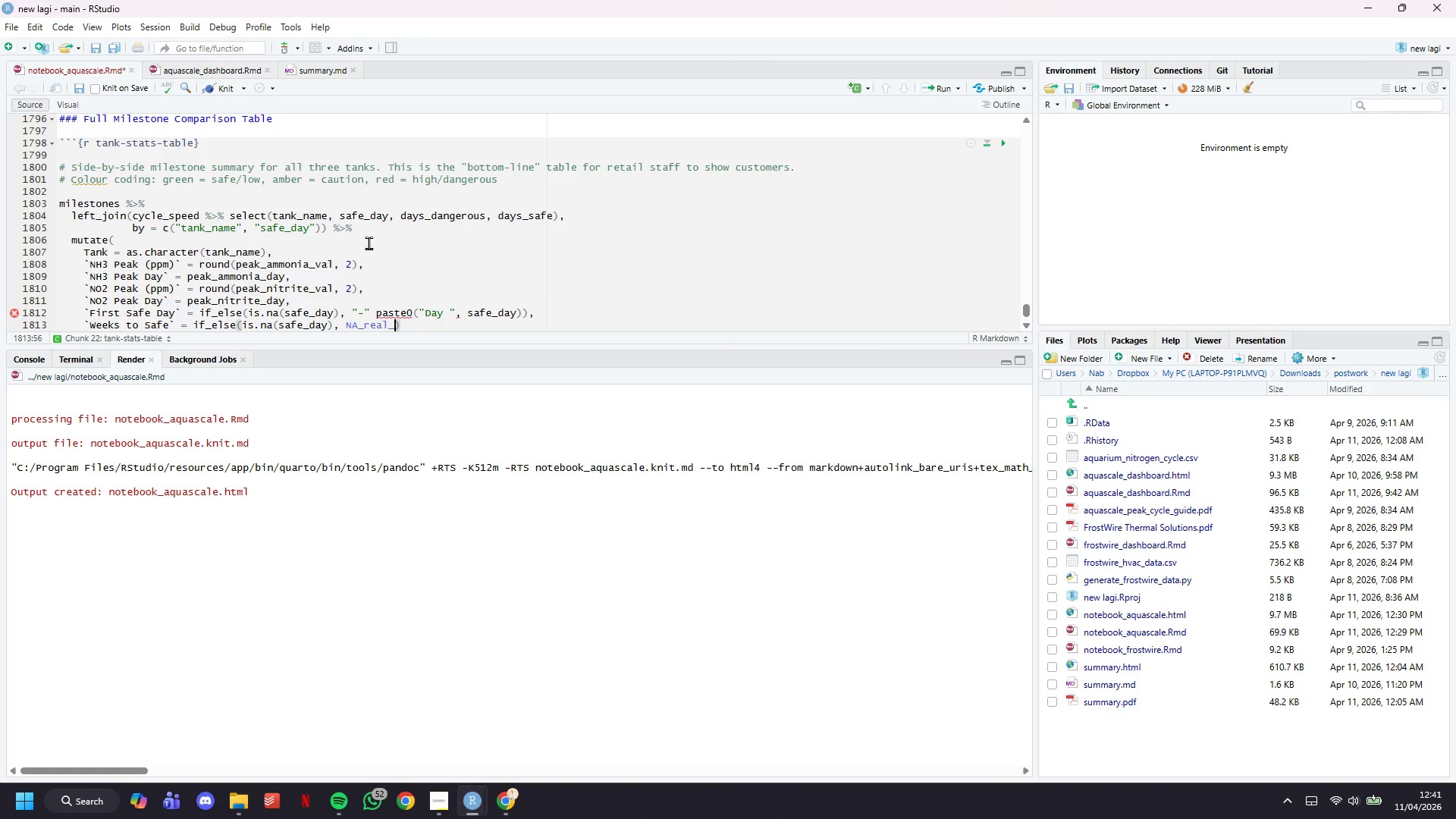 
key(Comma)
 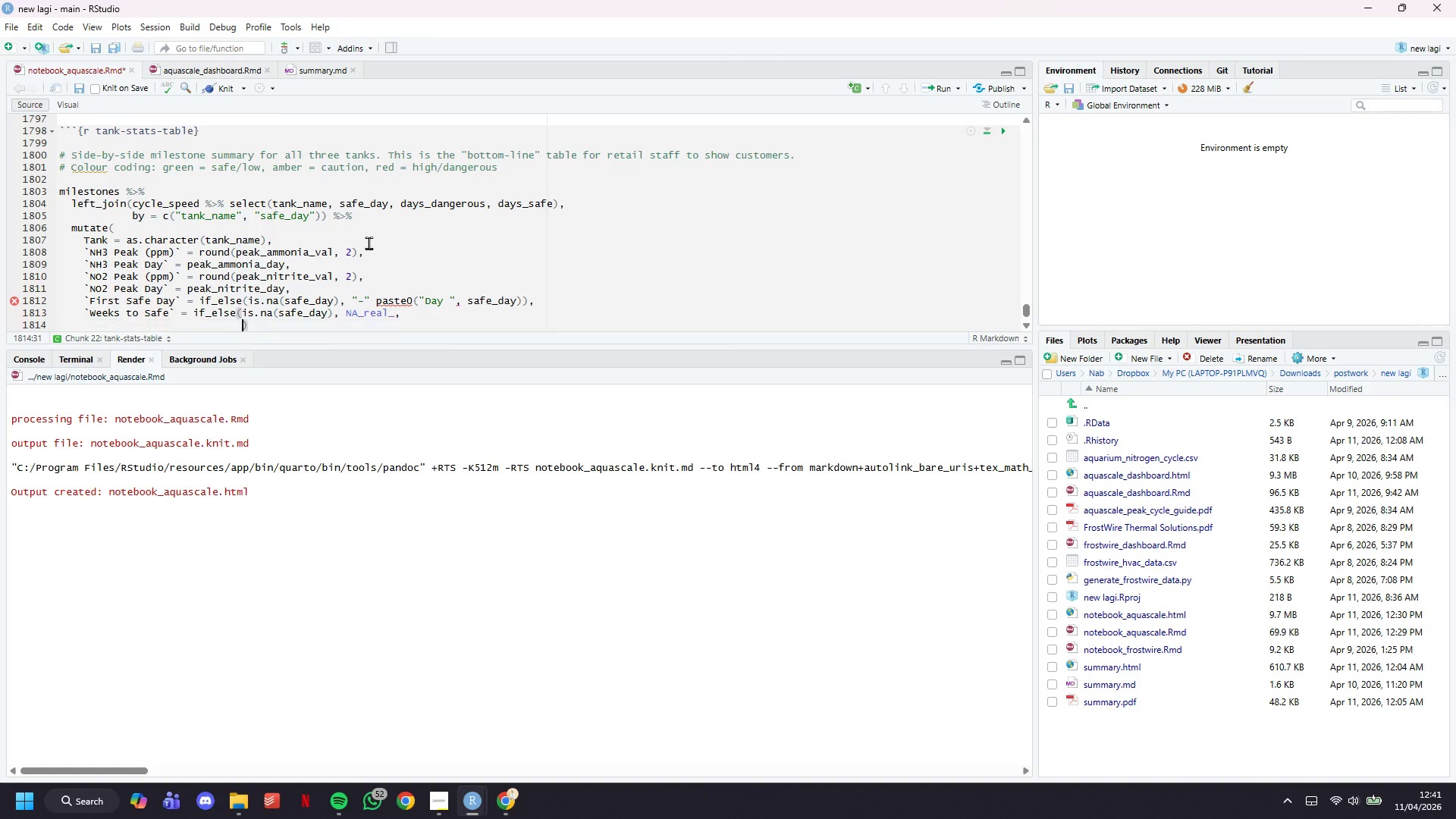 
key(Enter)
 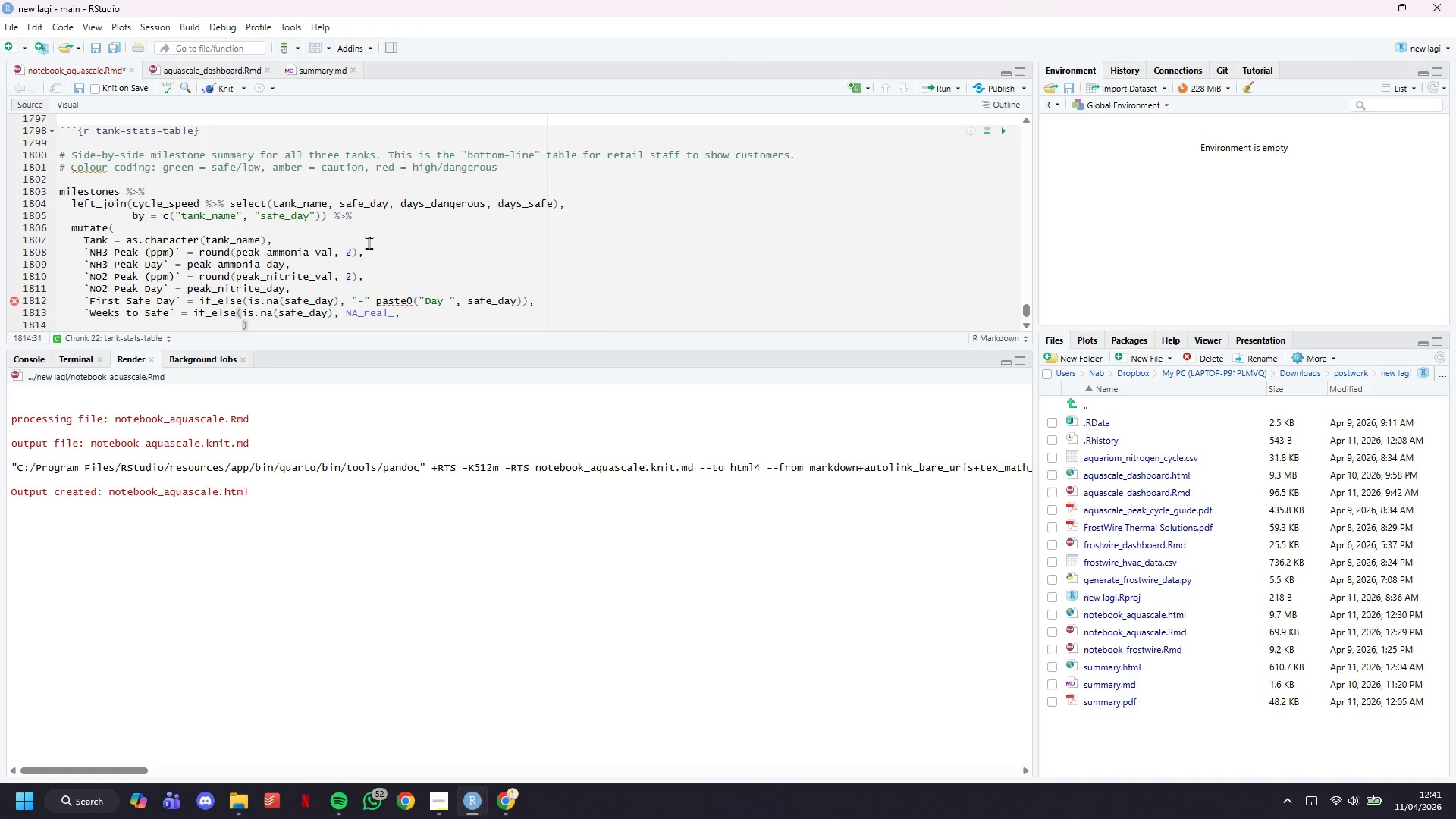 
type(round(safe_day )
 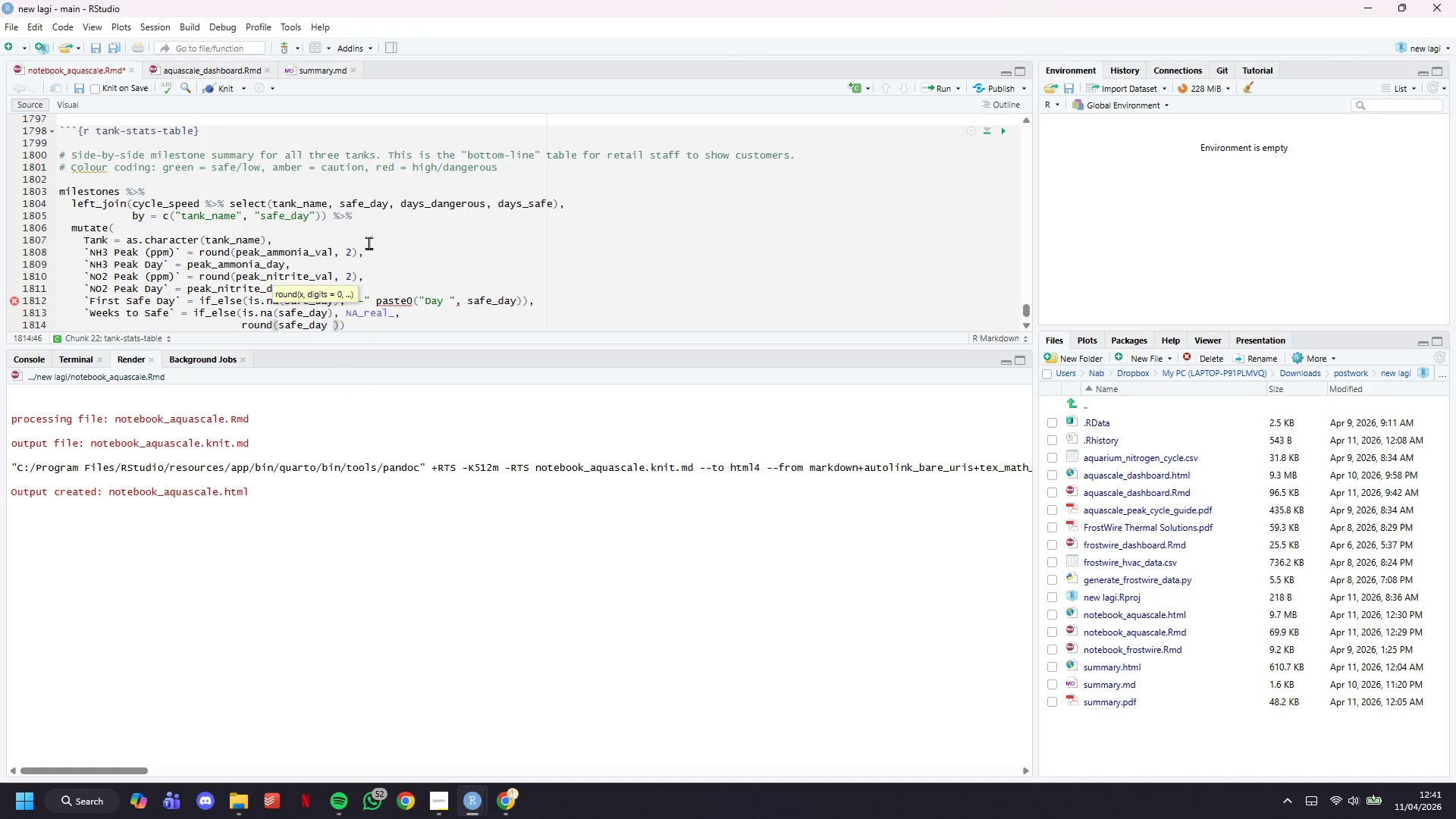 
key(Slash)
 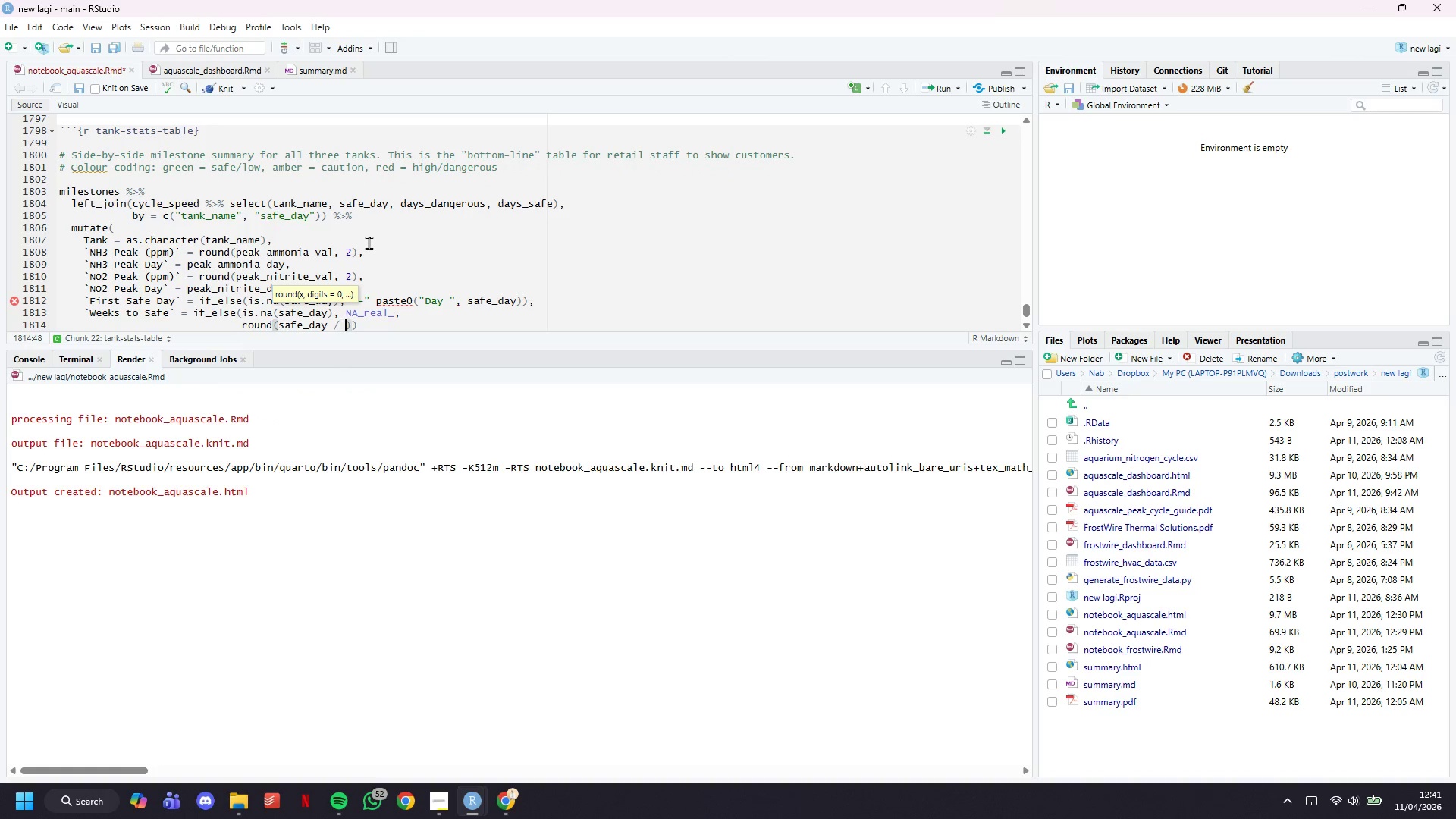 
key(Space)
 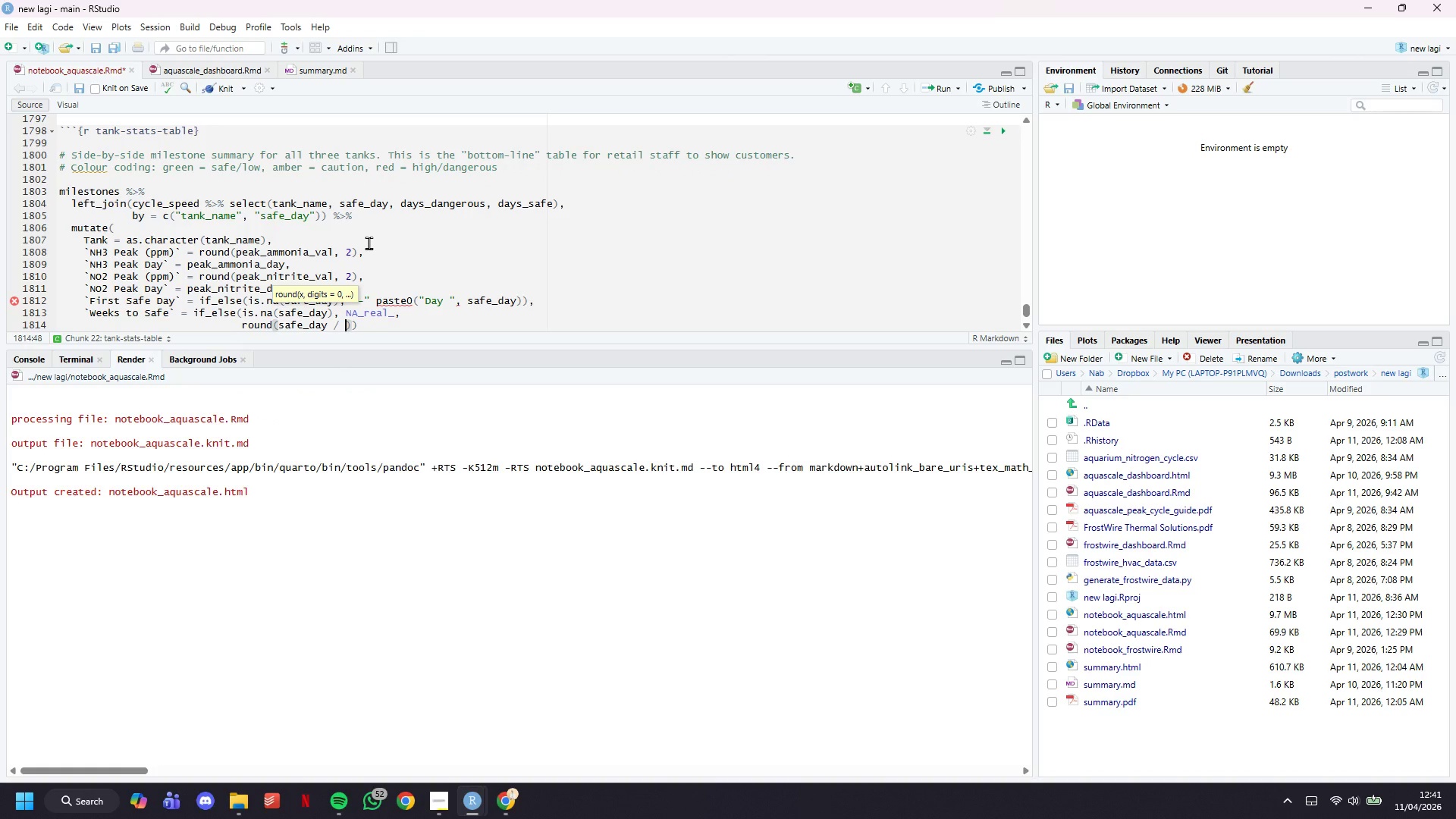 
key(7)
 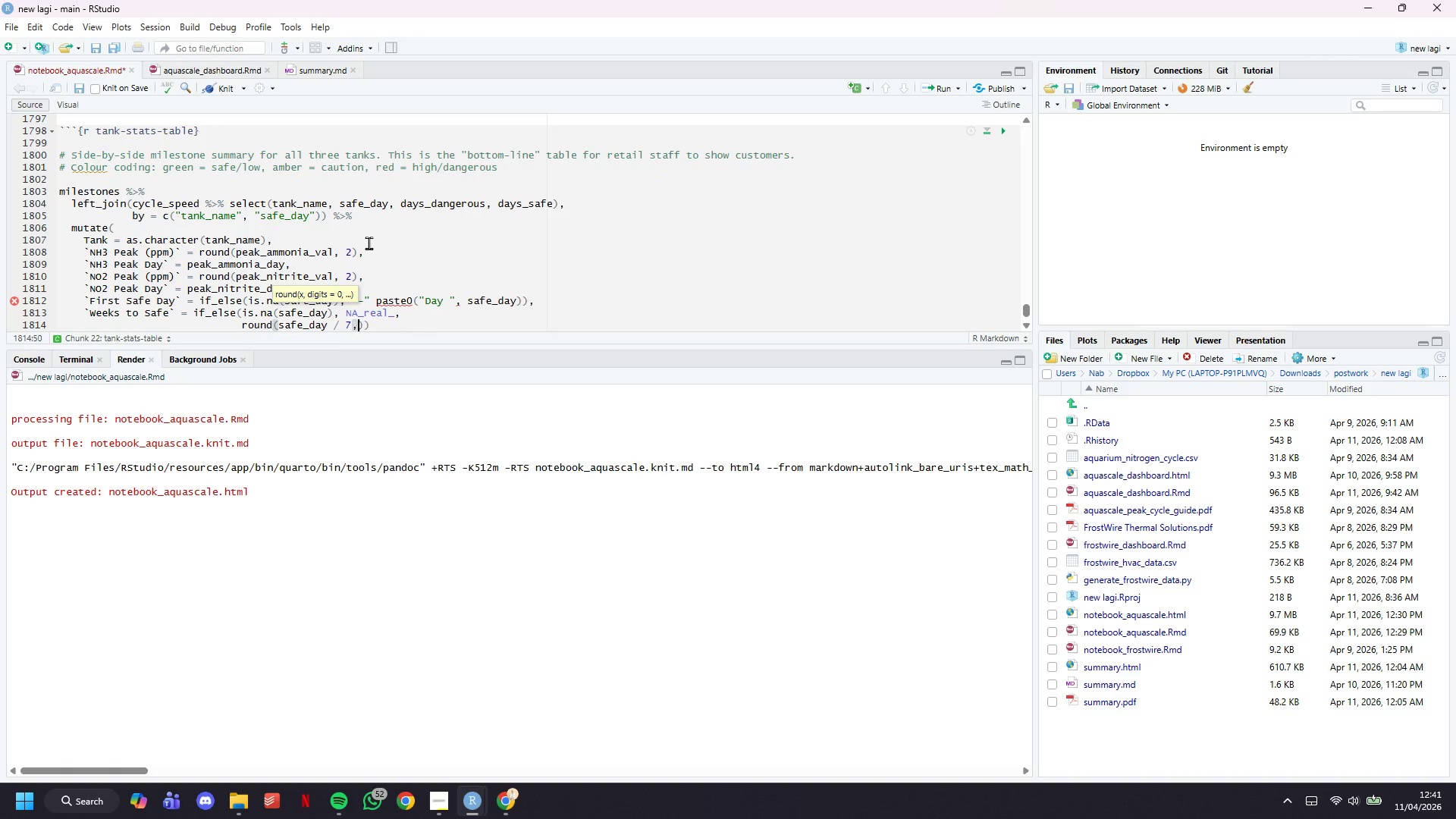 
key(Comma)
 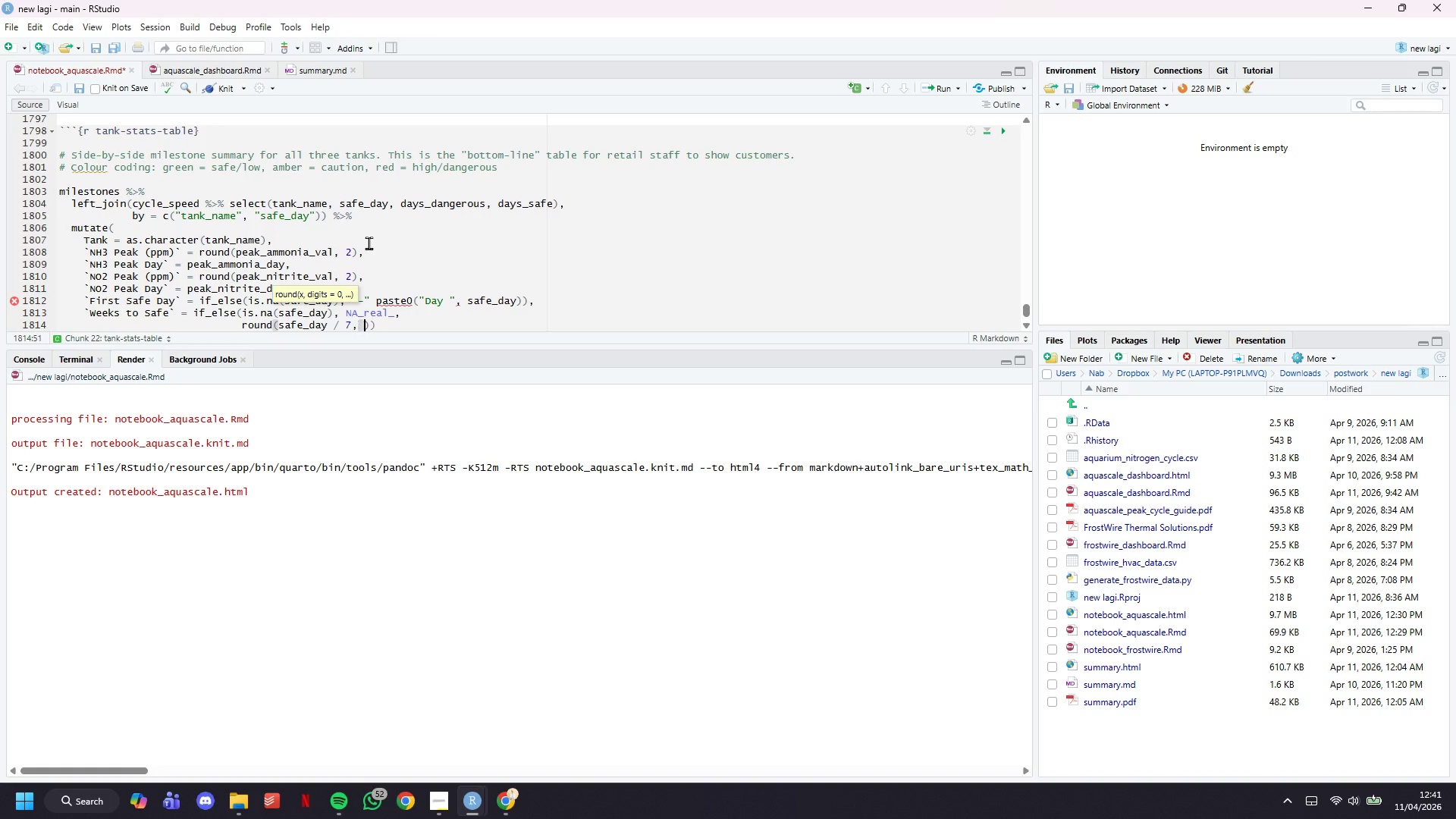 
key(Space)
 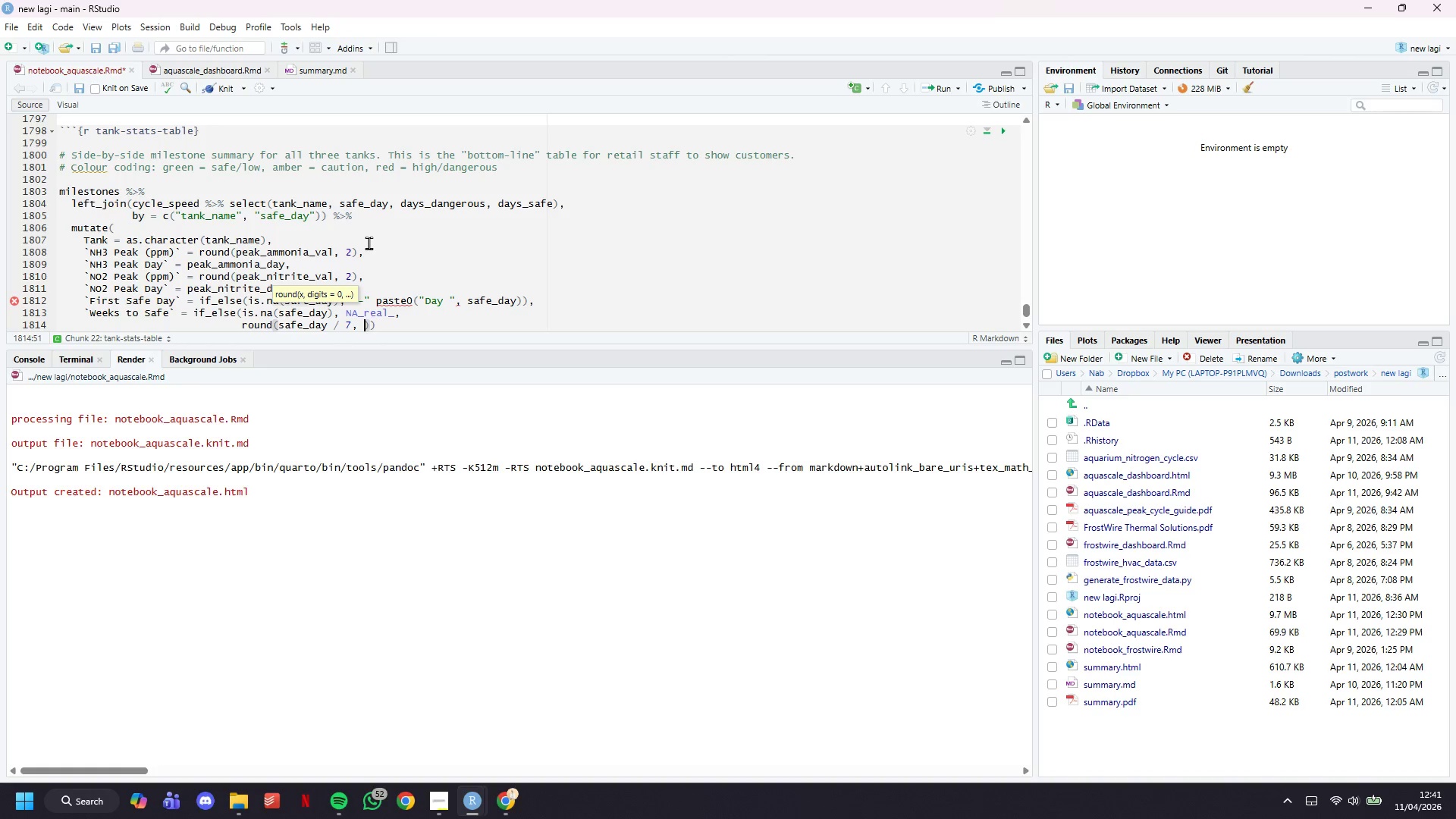 
key(1)
 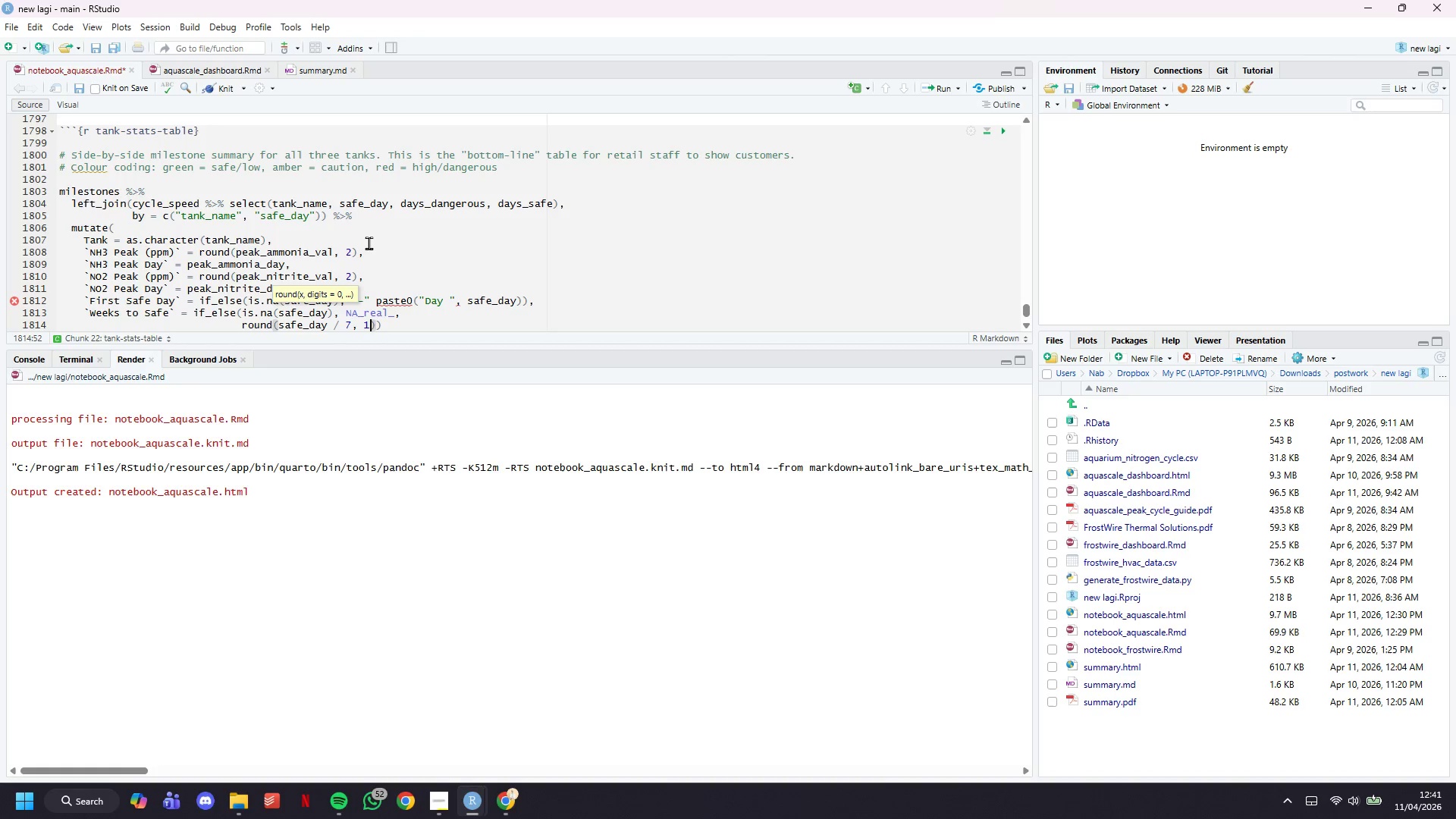 
key(ArrowRight)
 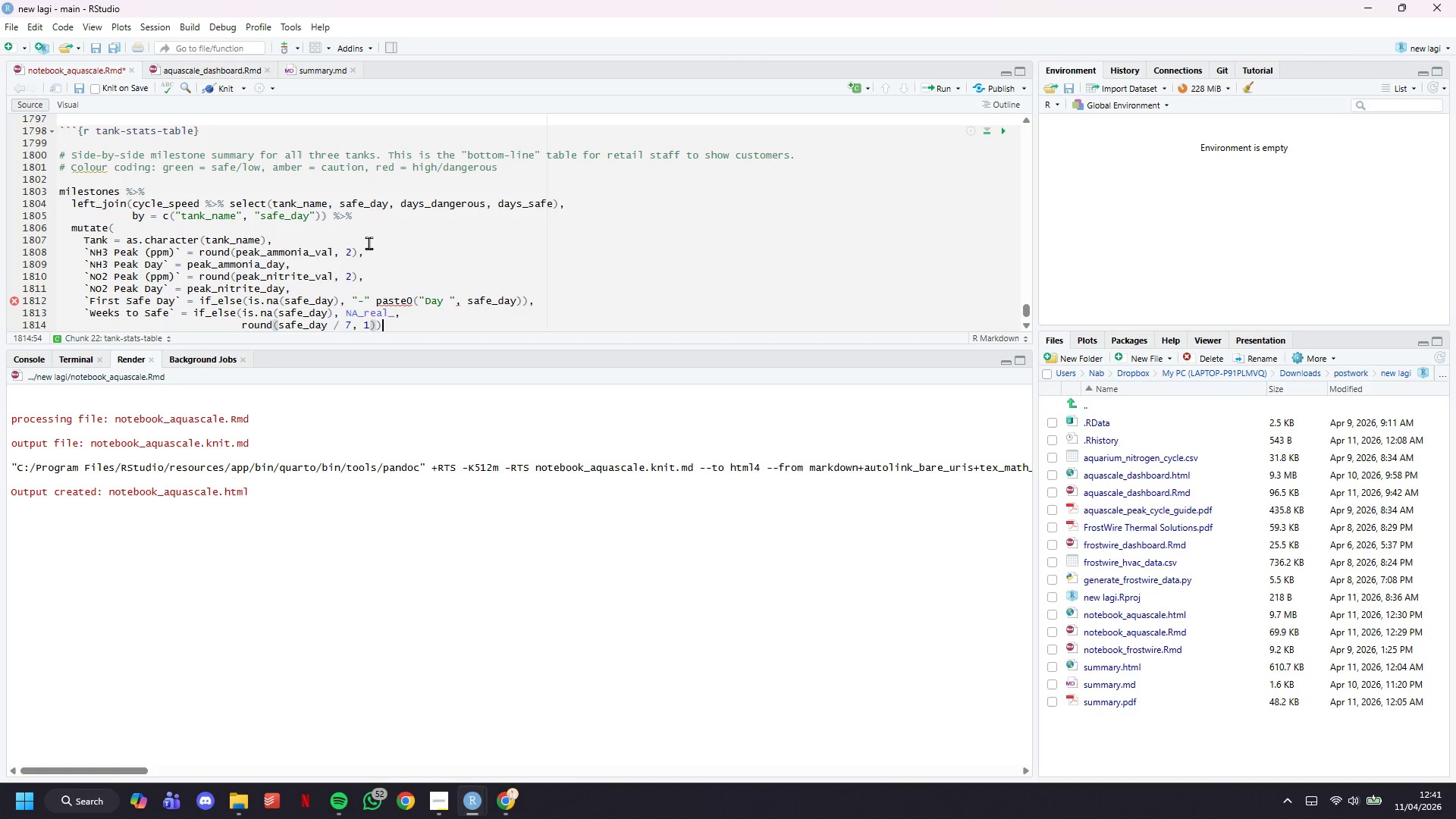 
key(ArrowRight)
 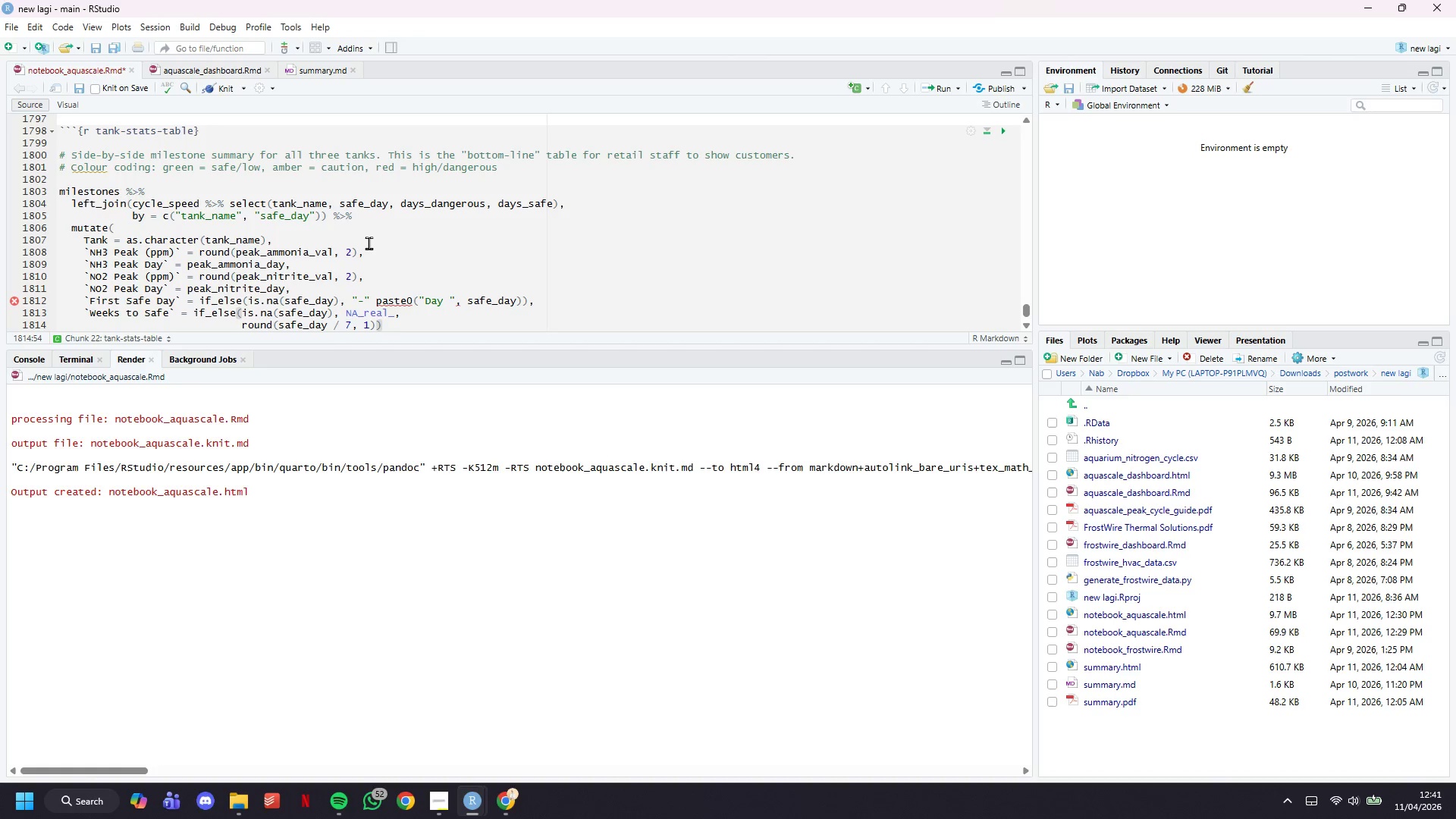 
key(Comma)
 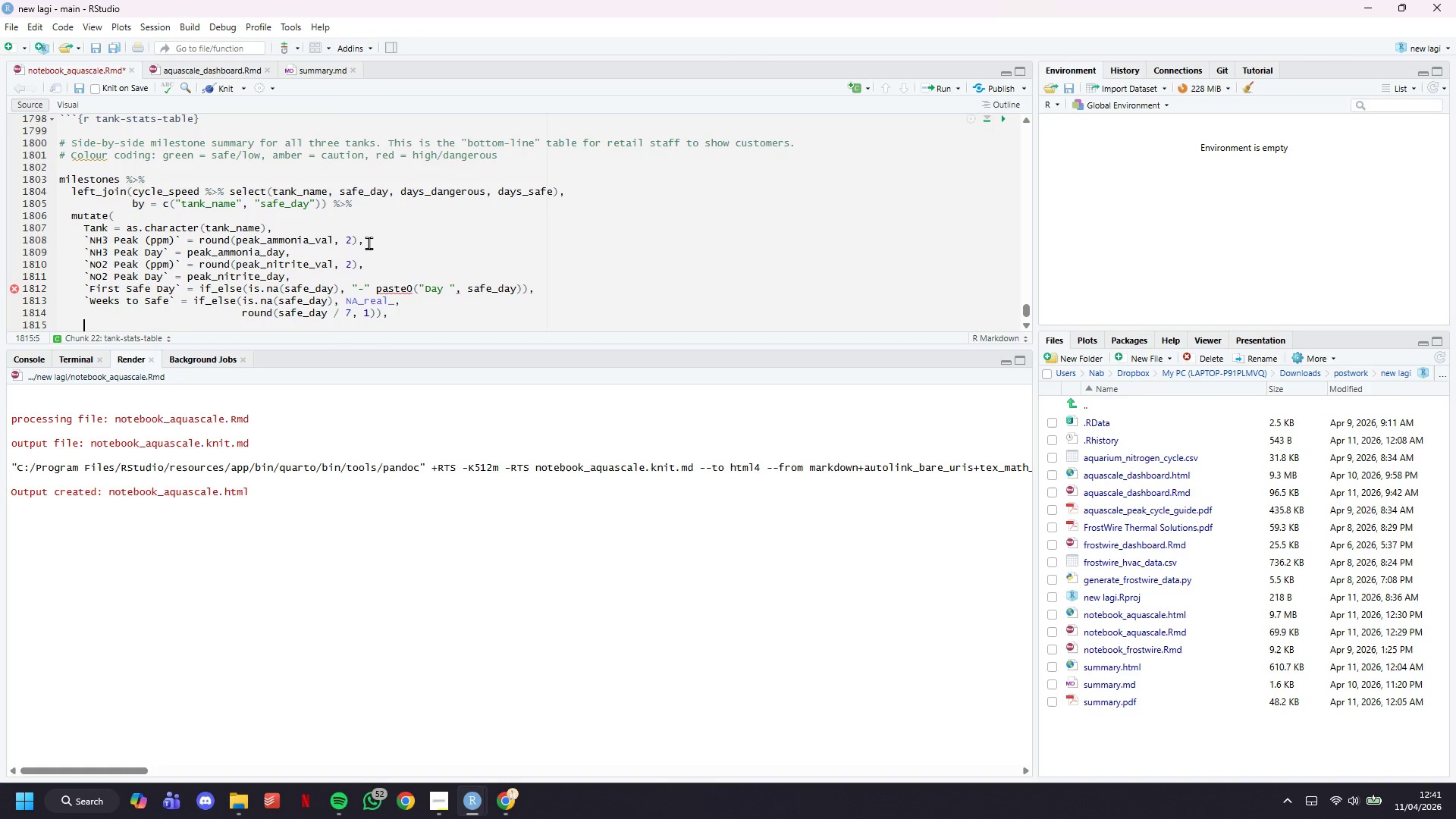 
key(Enter)
 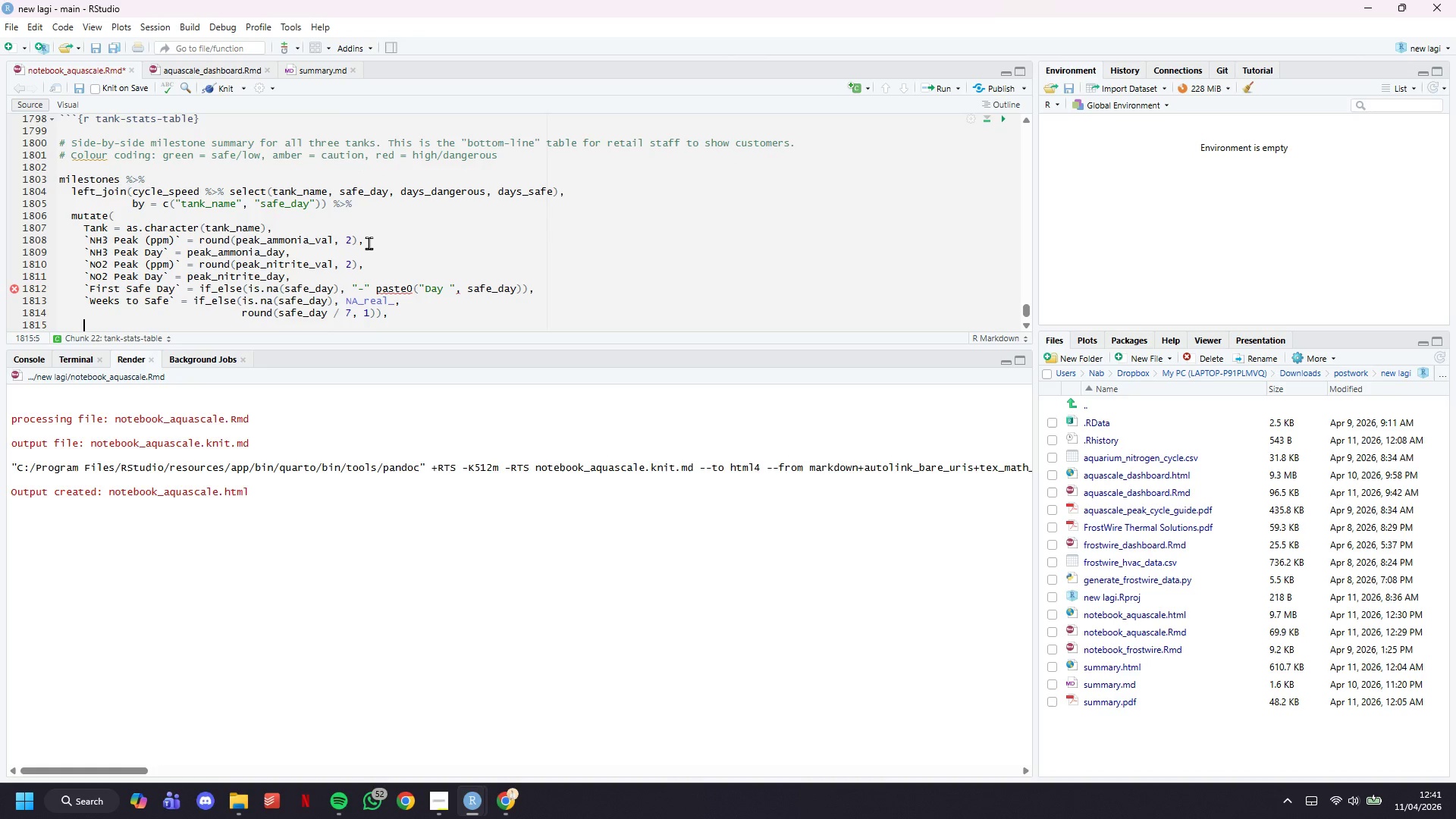 
key(Backquote)
 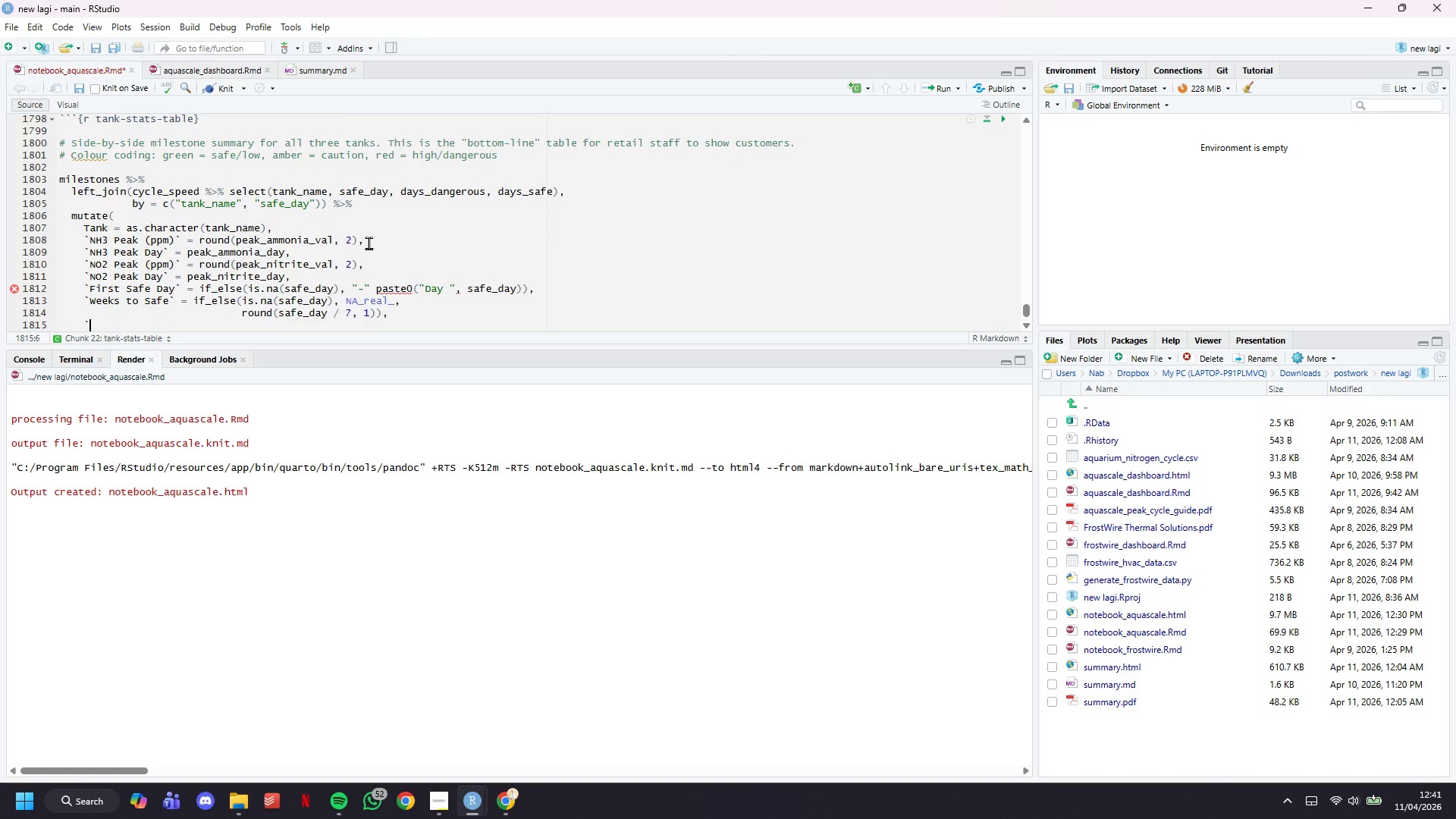 
key(Backquote)
 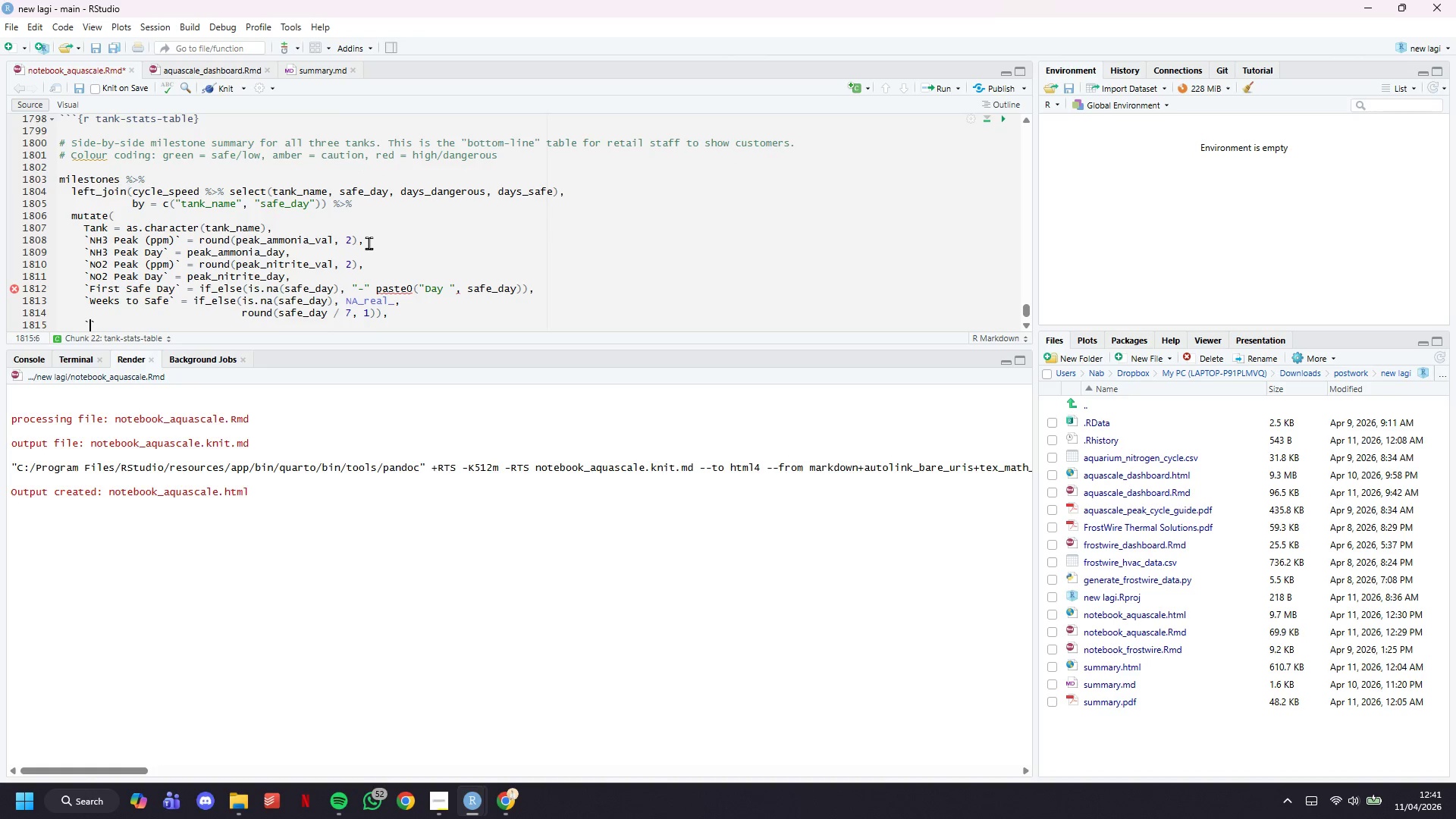 
key(ArrowLeft)
 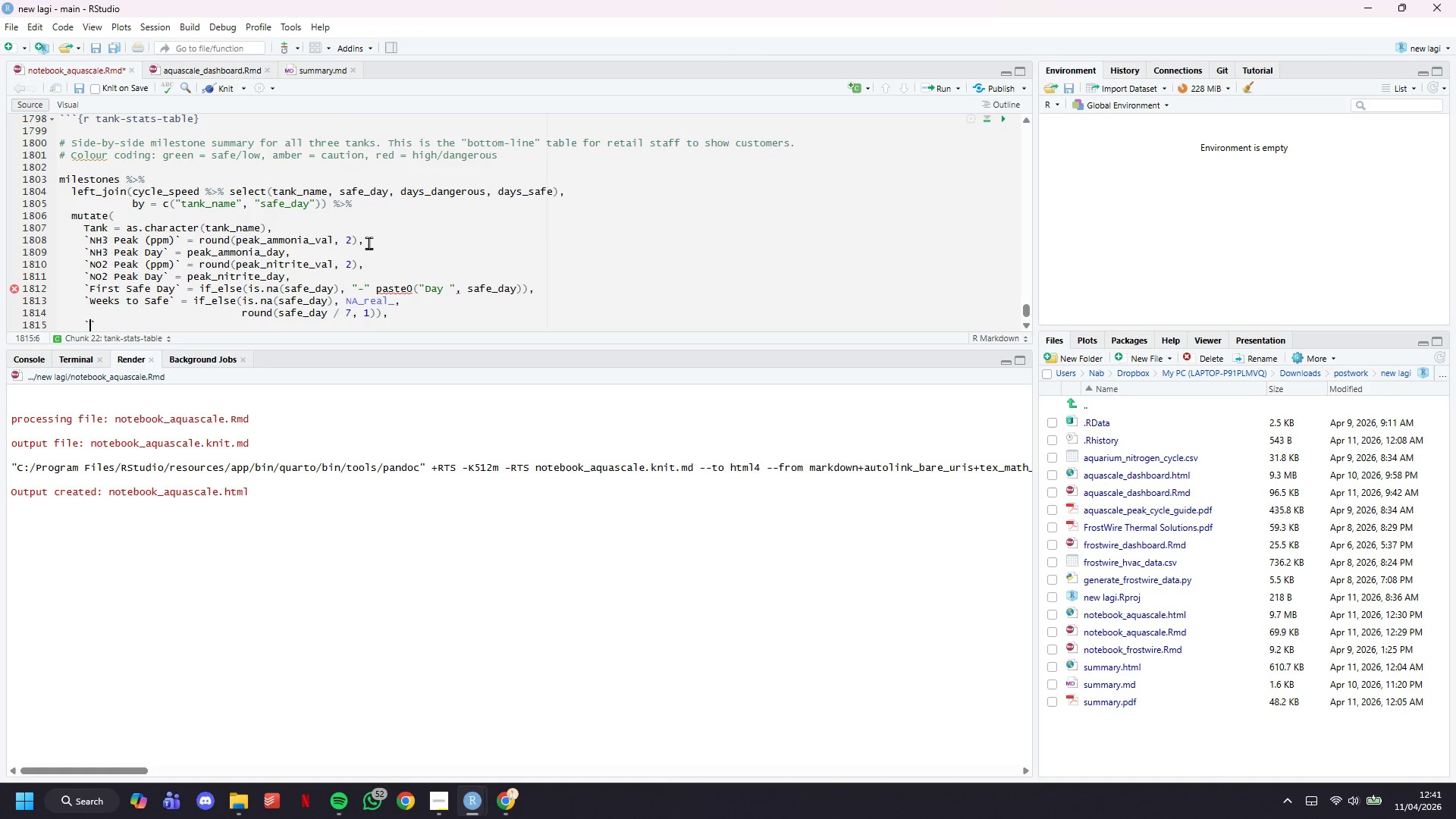 
type(Days_)
key(Backspace)
type( Dangerous)
 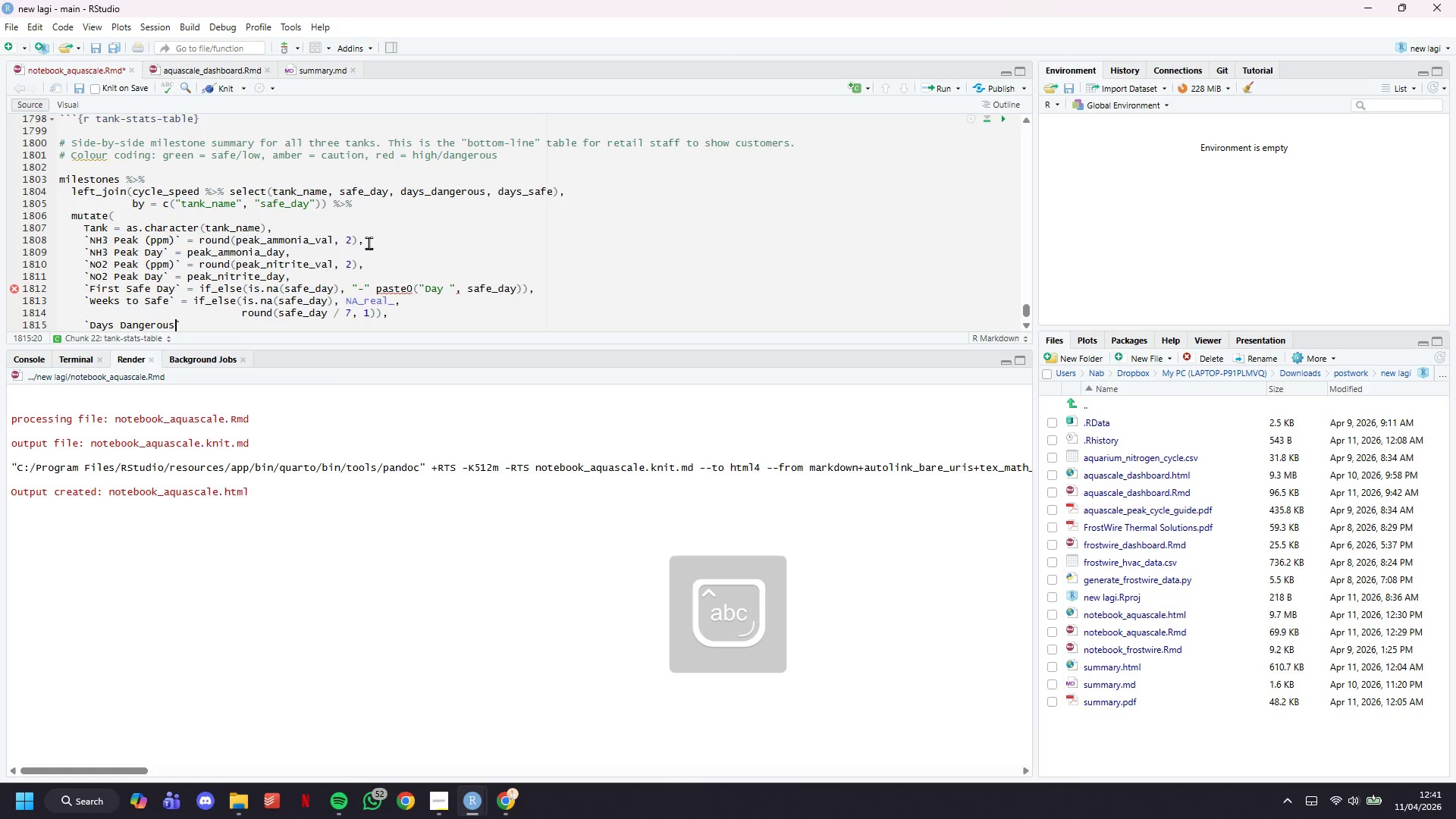 
 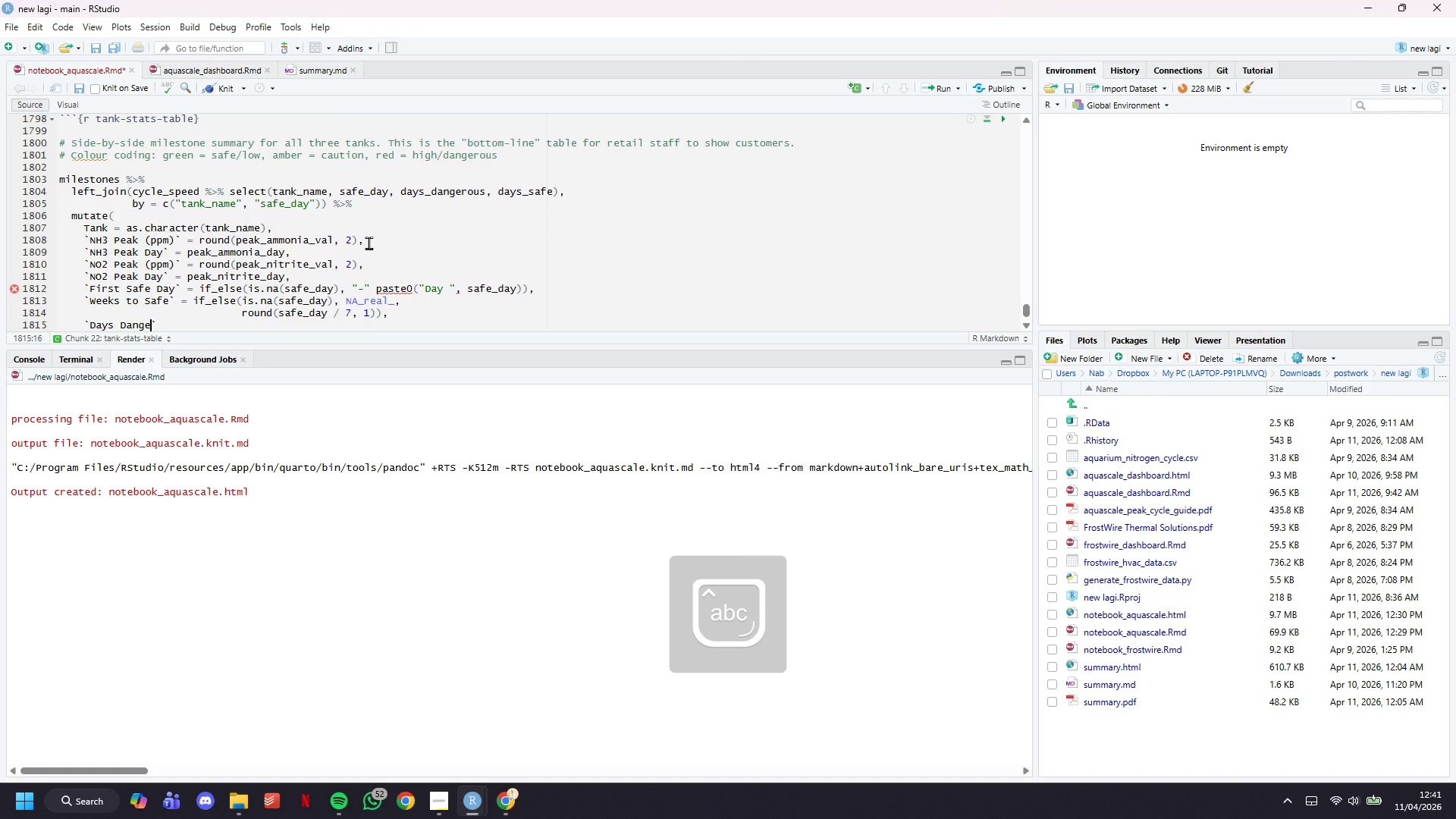 
key(ArrowRight)
 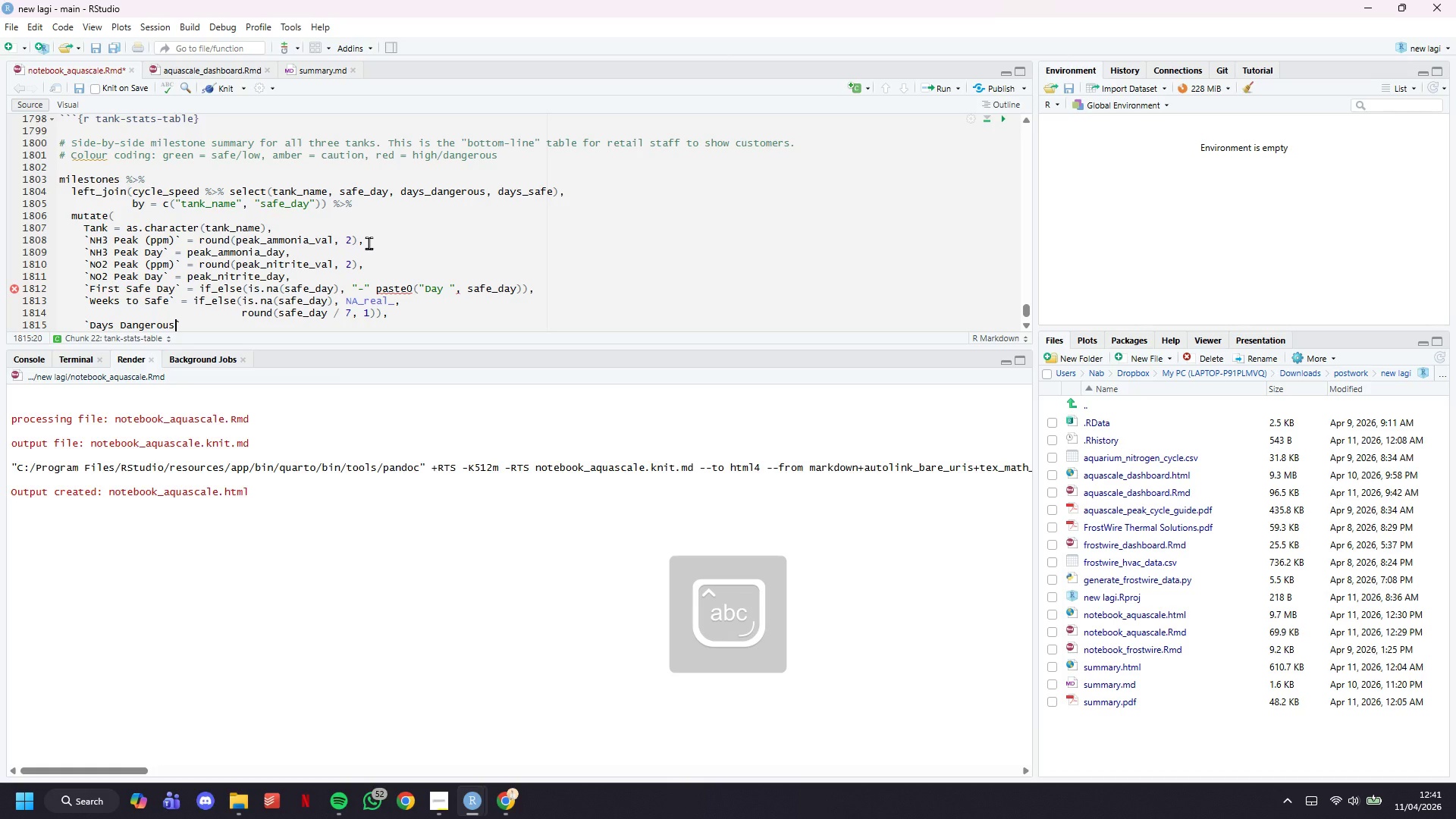 
type( = days_dangerous,)
 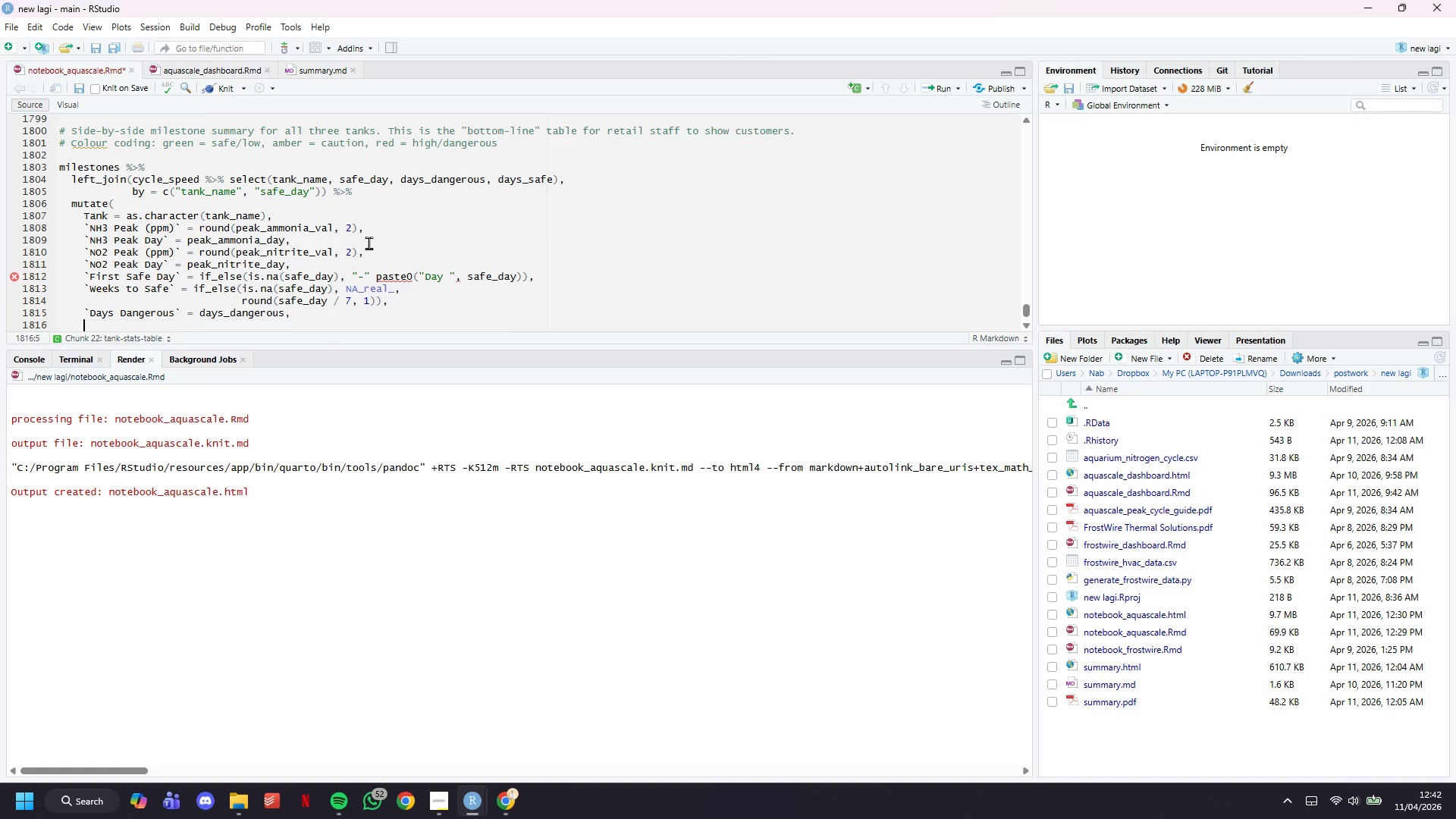 
key(Enter)
 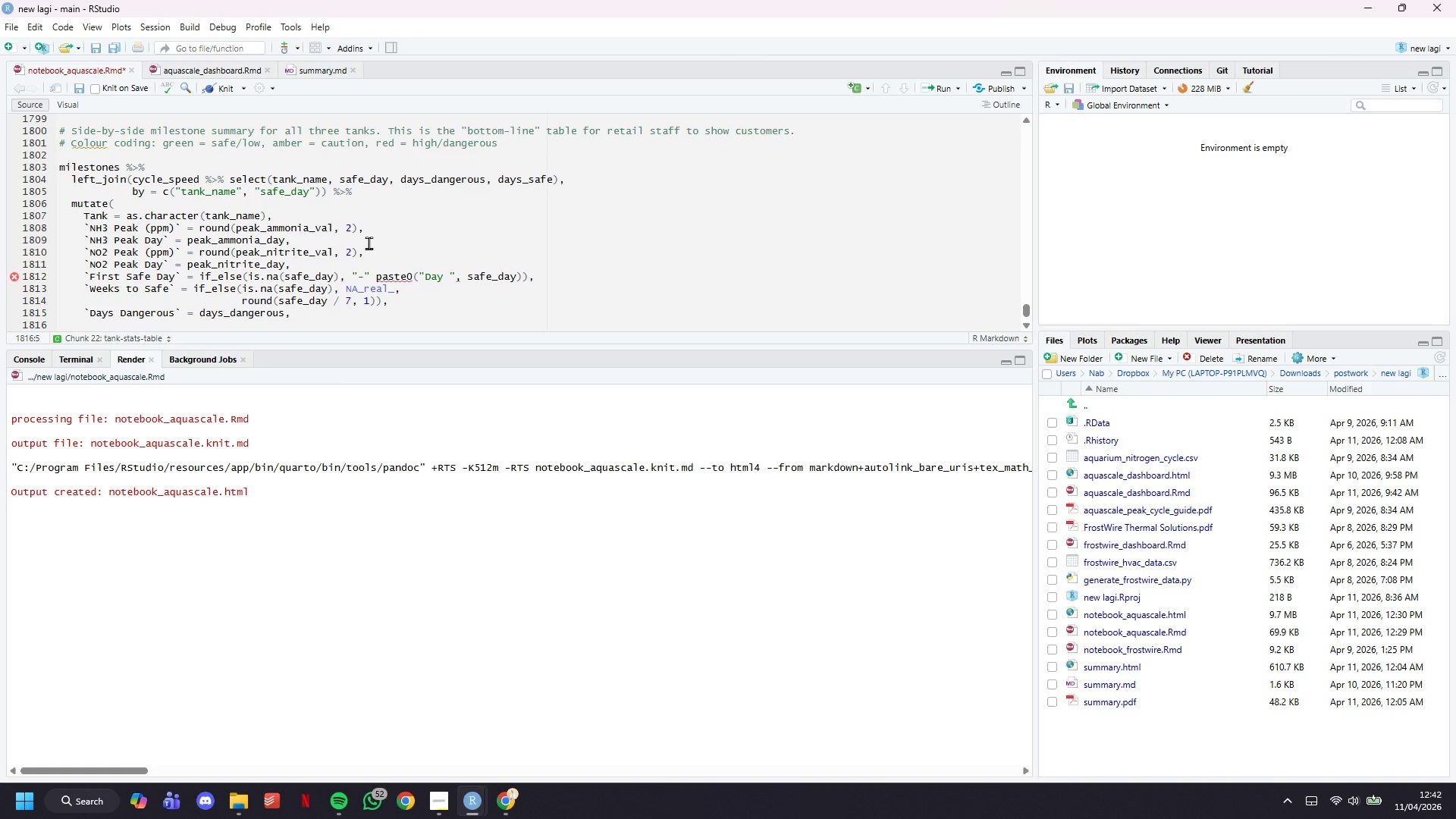 
key(Backquote)
 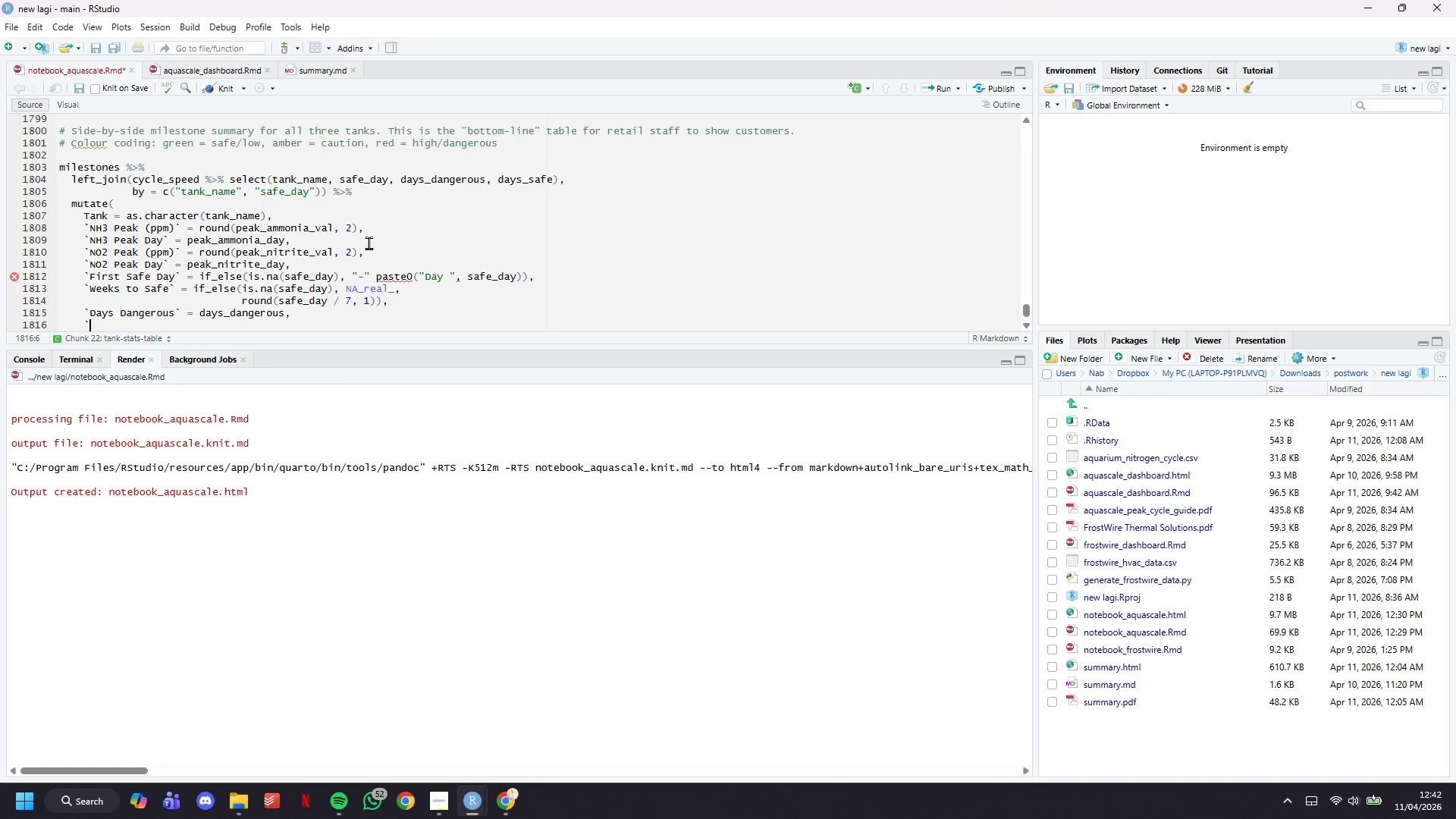 
key(Backquote)
 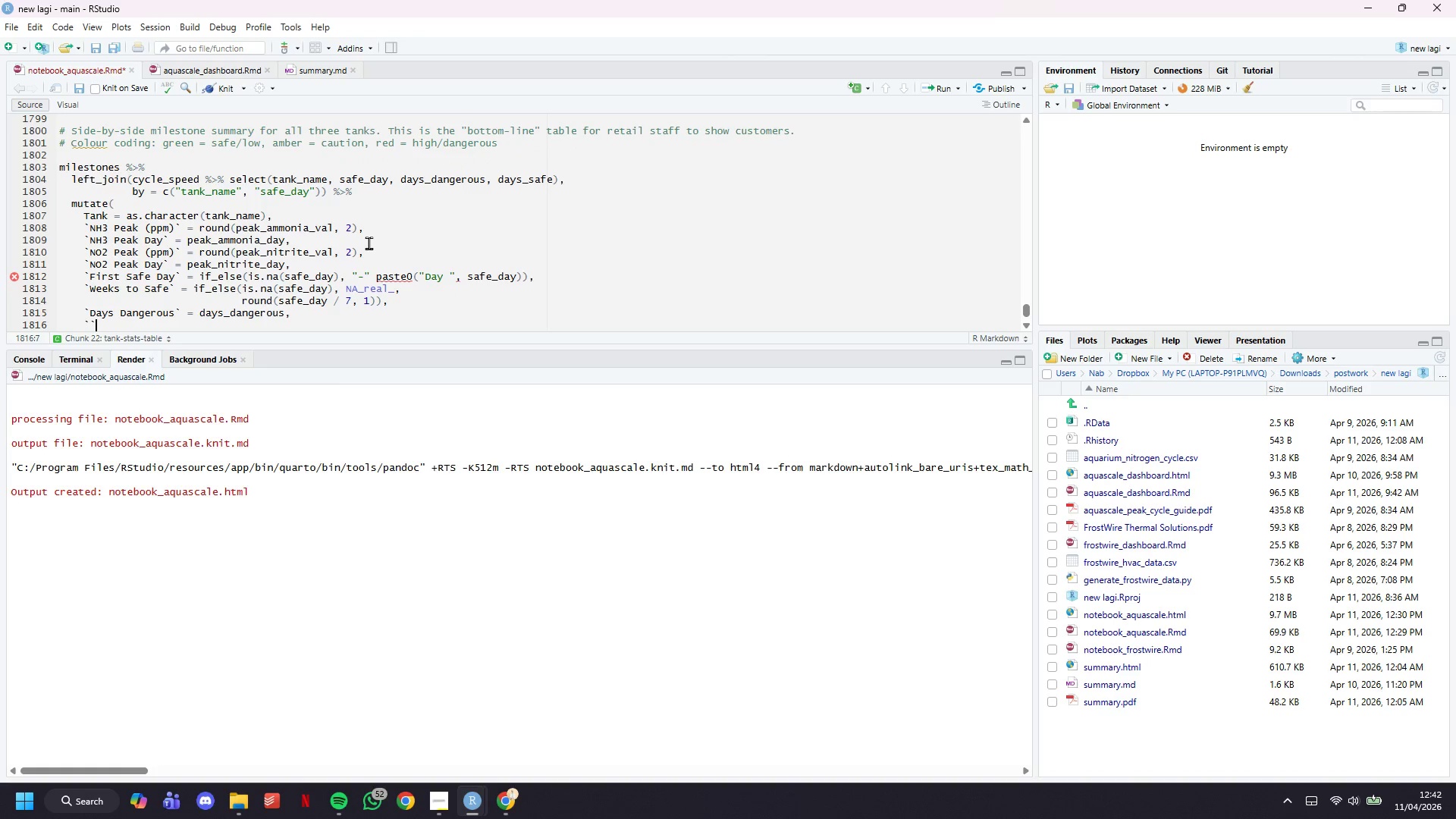 
key(ArrowLeft)
 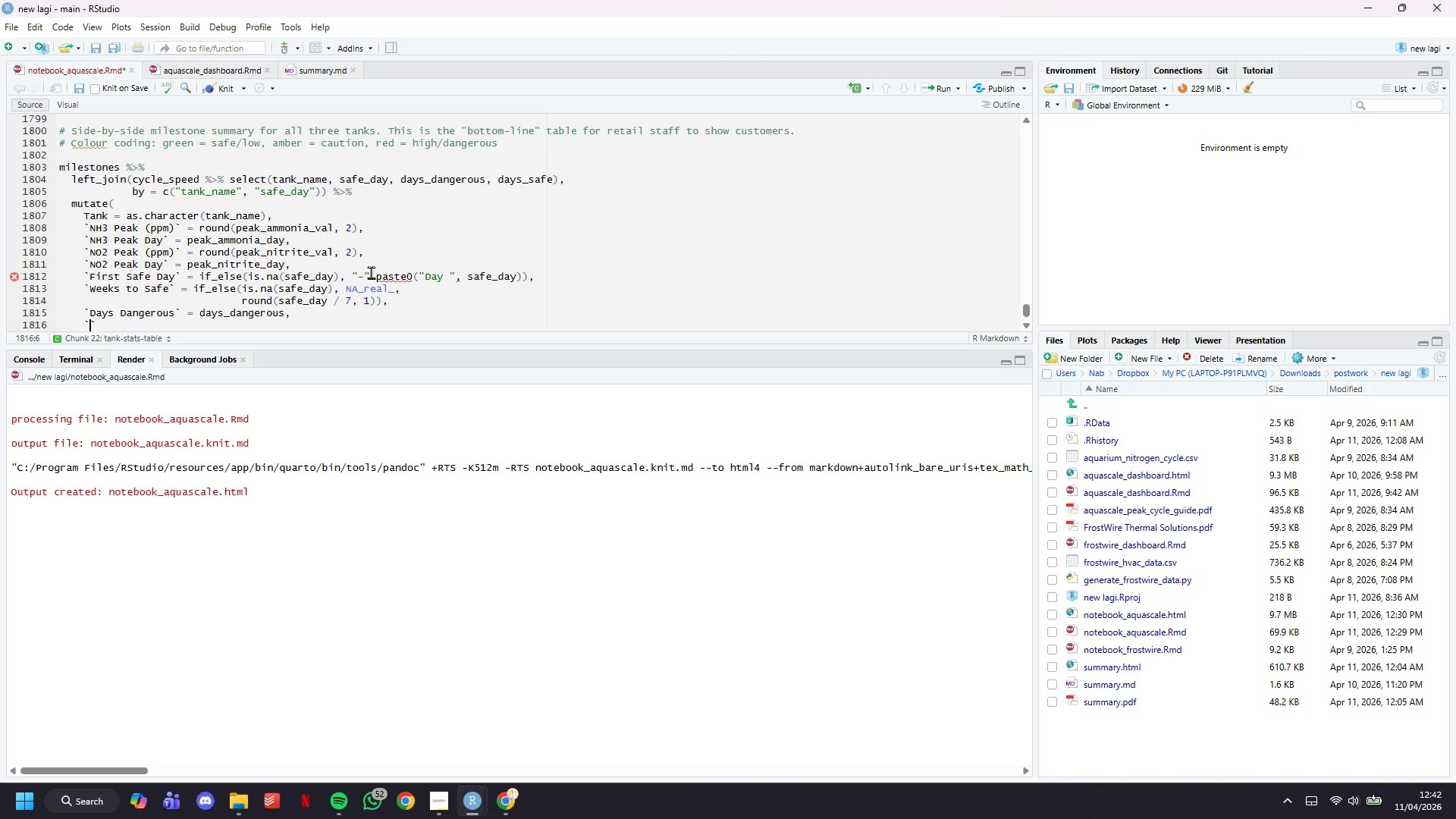 
wait(6.0)
 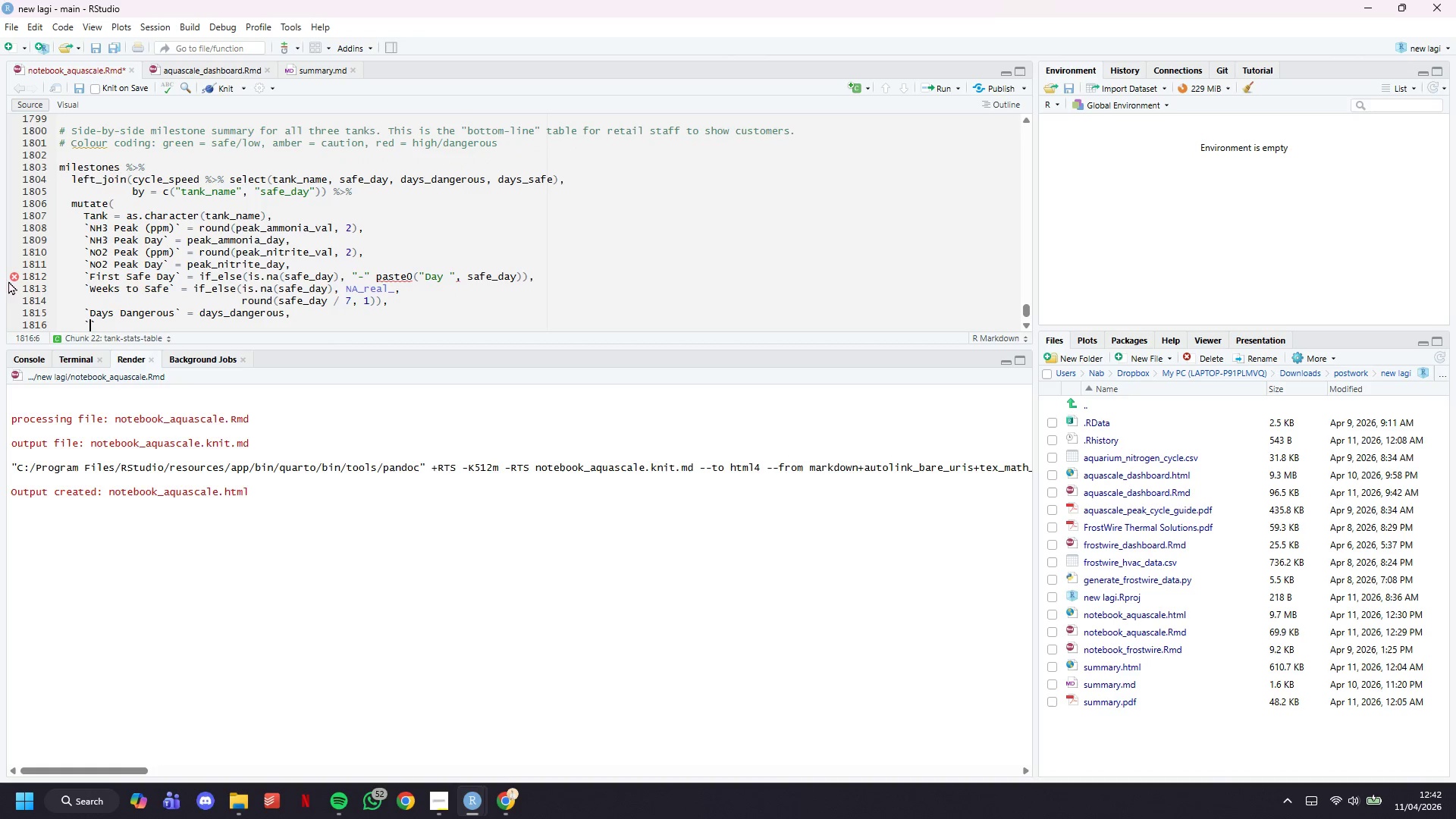 
key(Comma)
 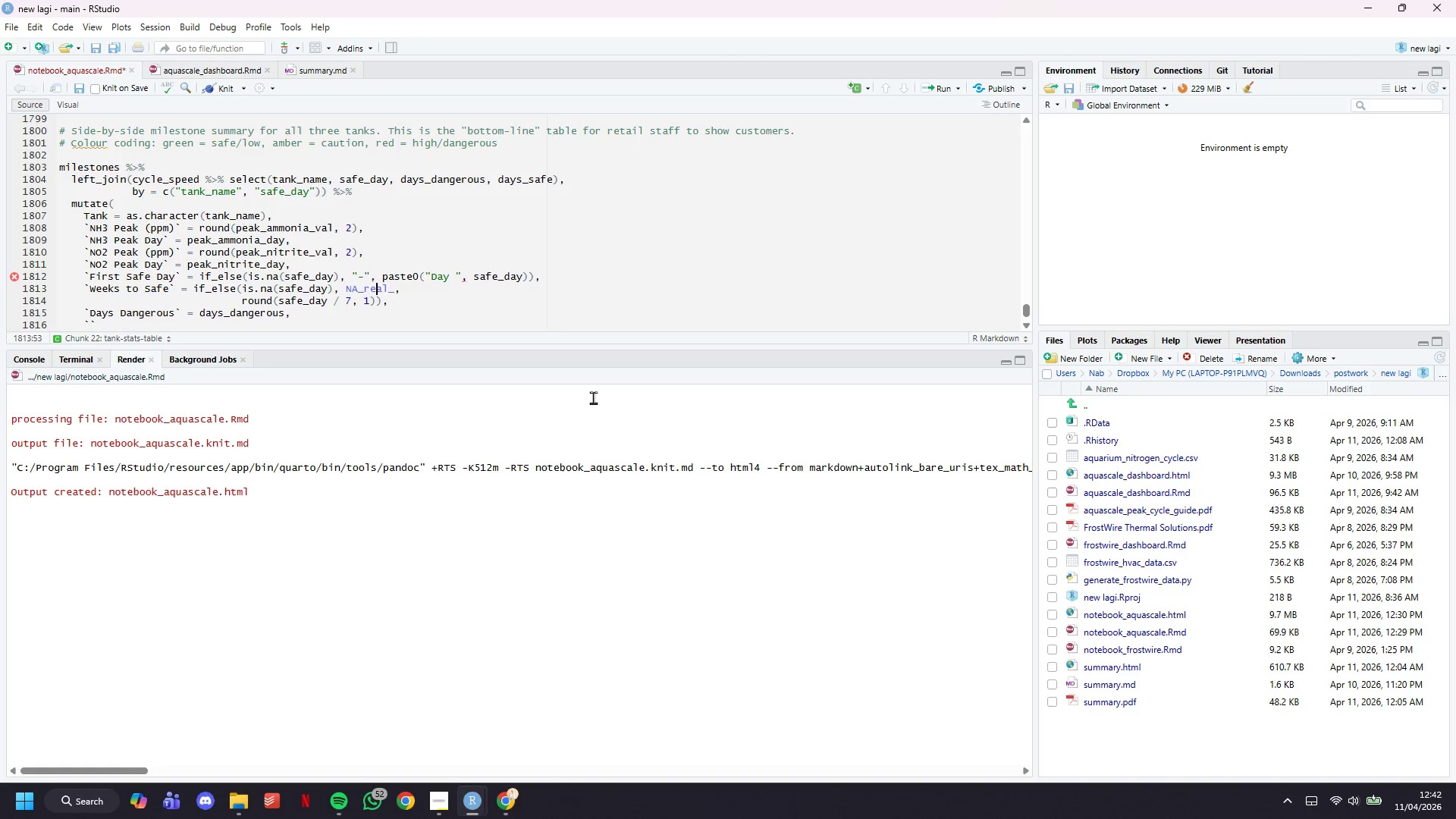 
key(ArrowDown)
 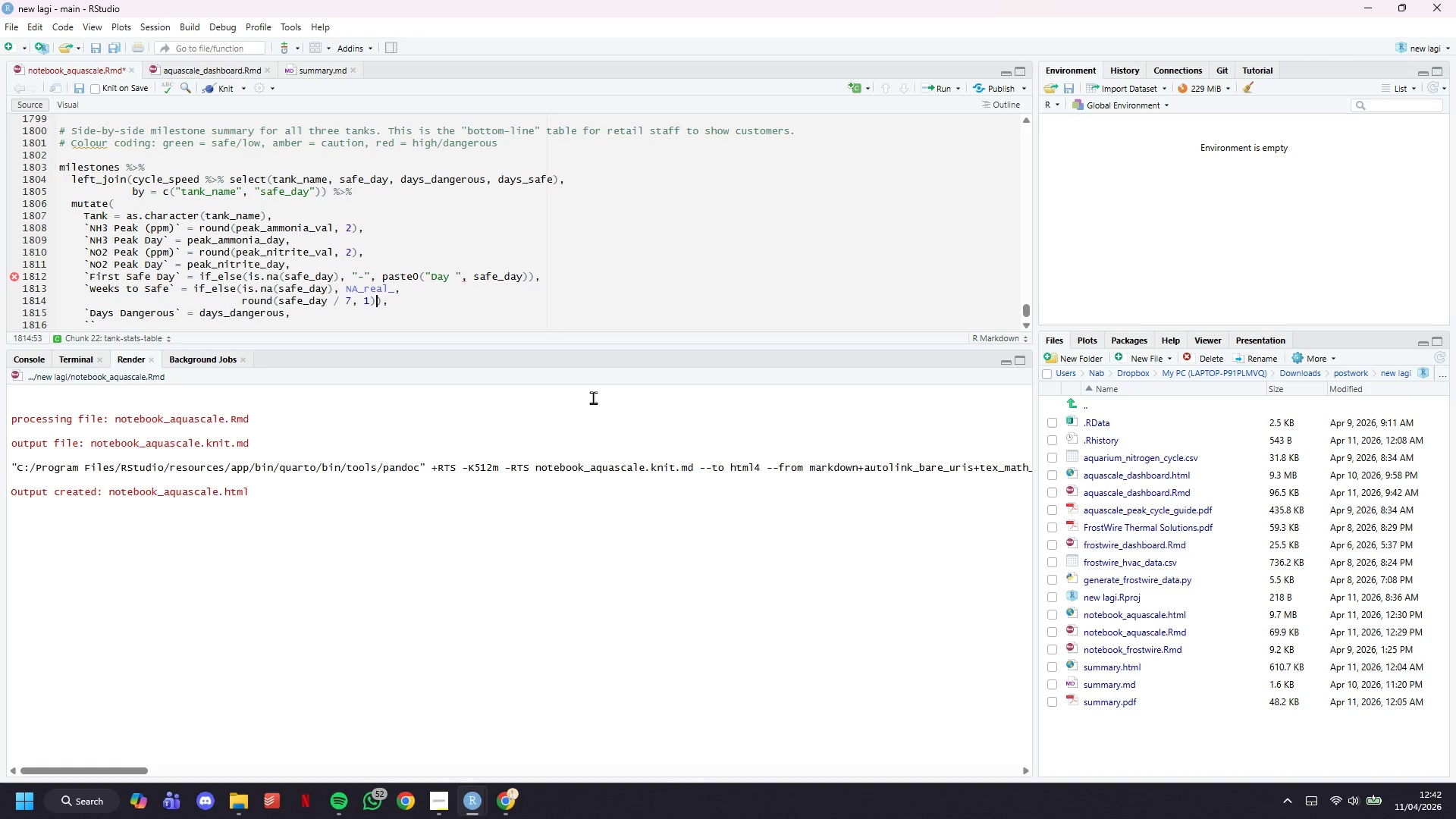 
key(ArrowDown)
 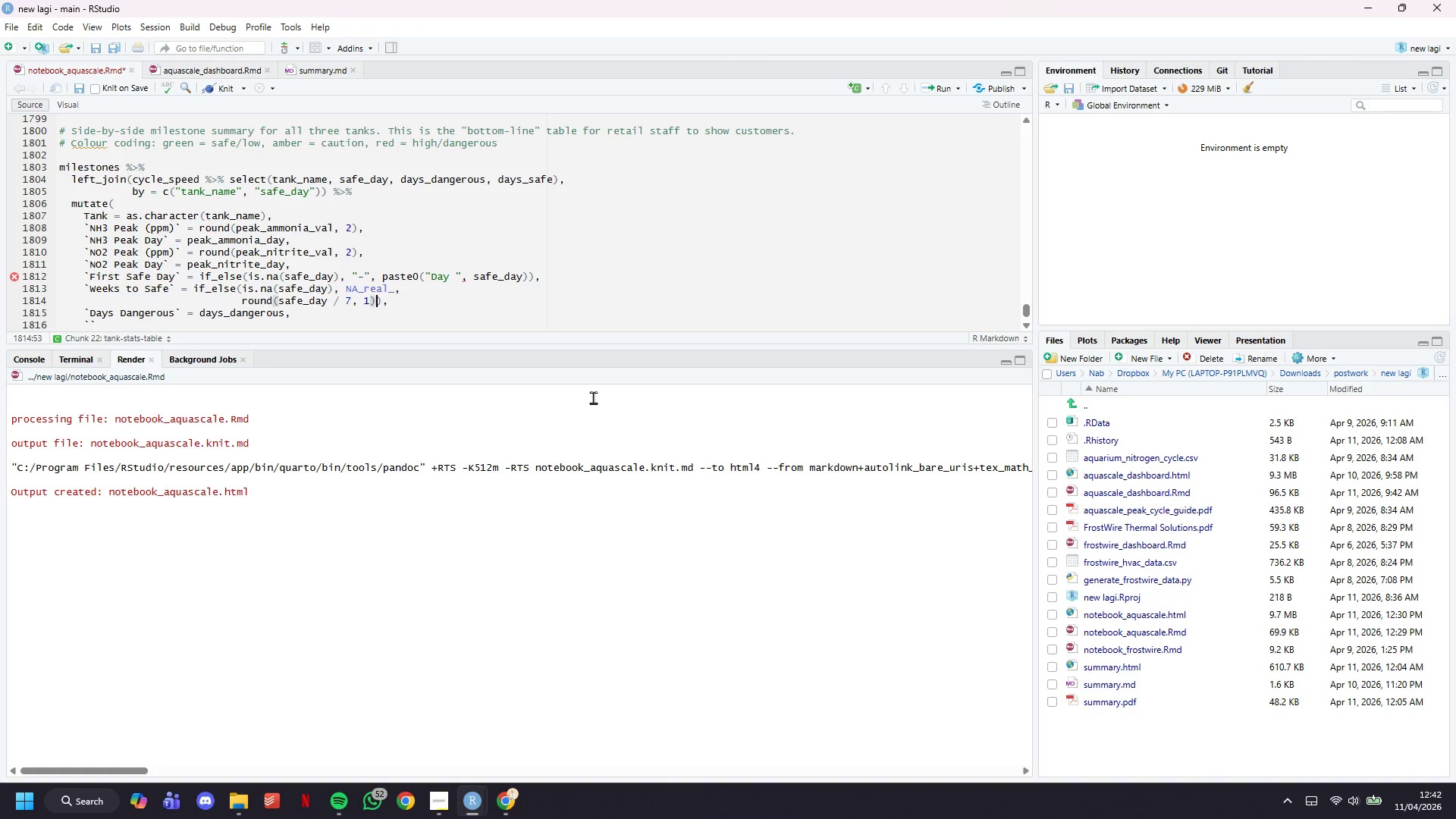 
key(ArrowDown)
 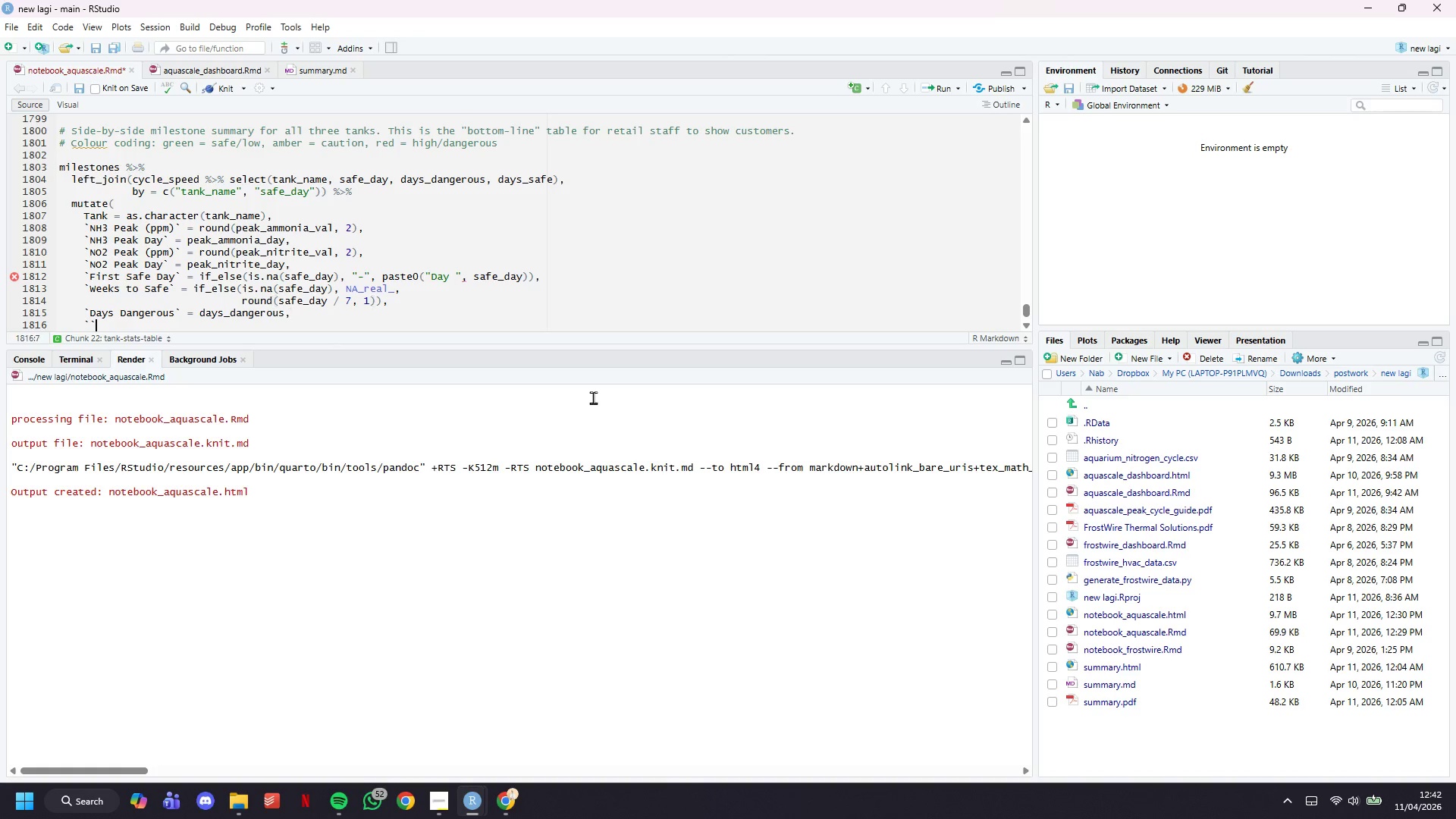 
key(ArrowDown)
 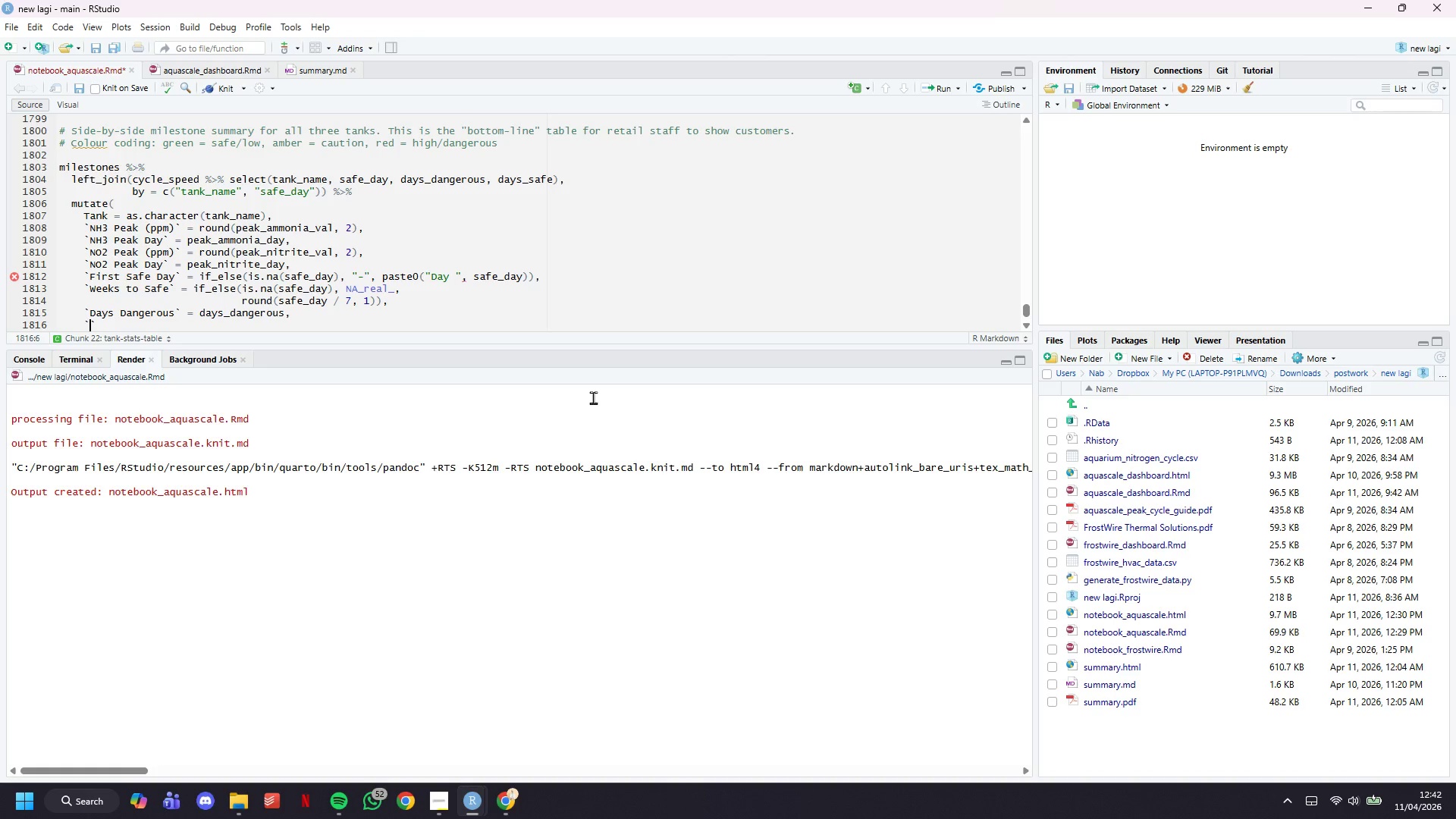 
key(ArrowLeft)
 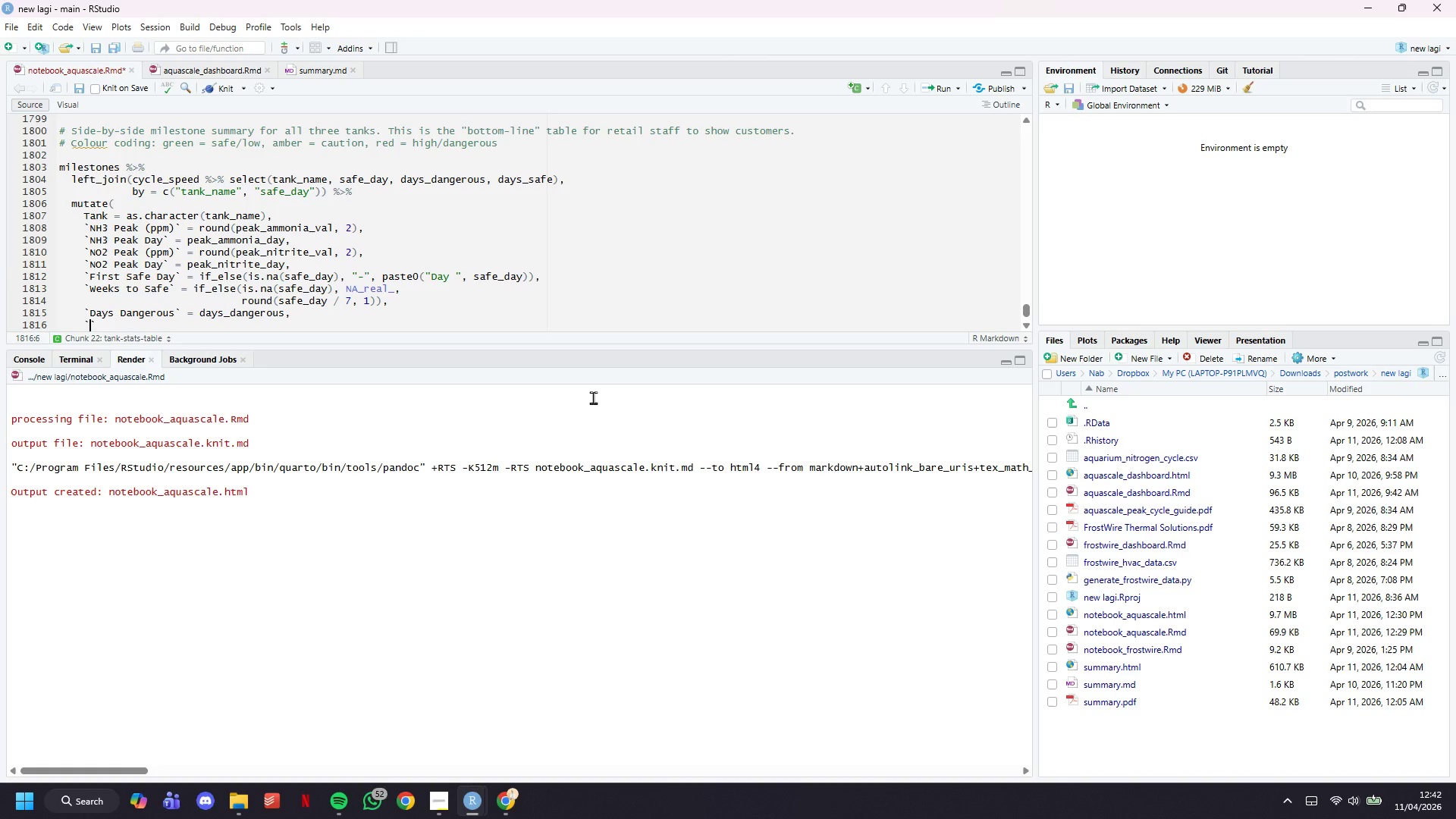 
type(Final_NO3)
 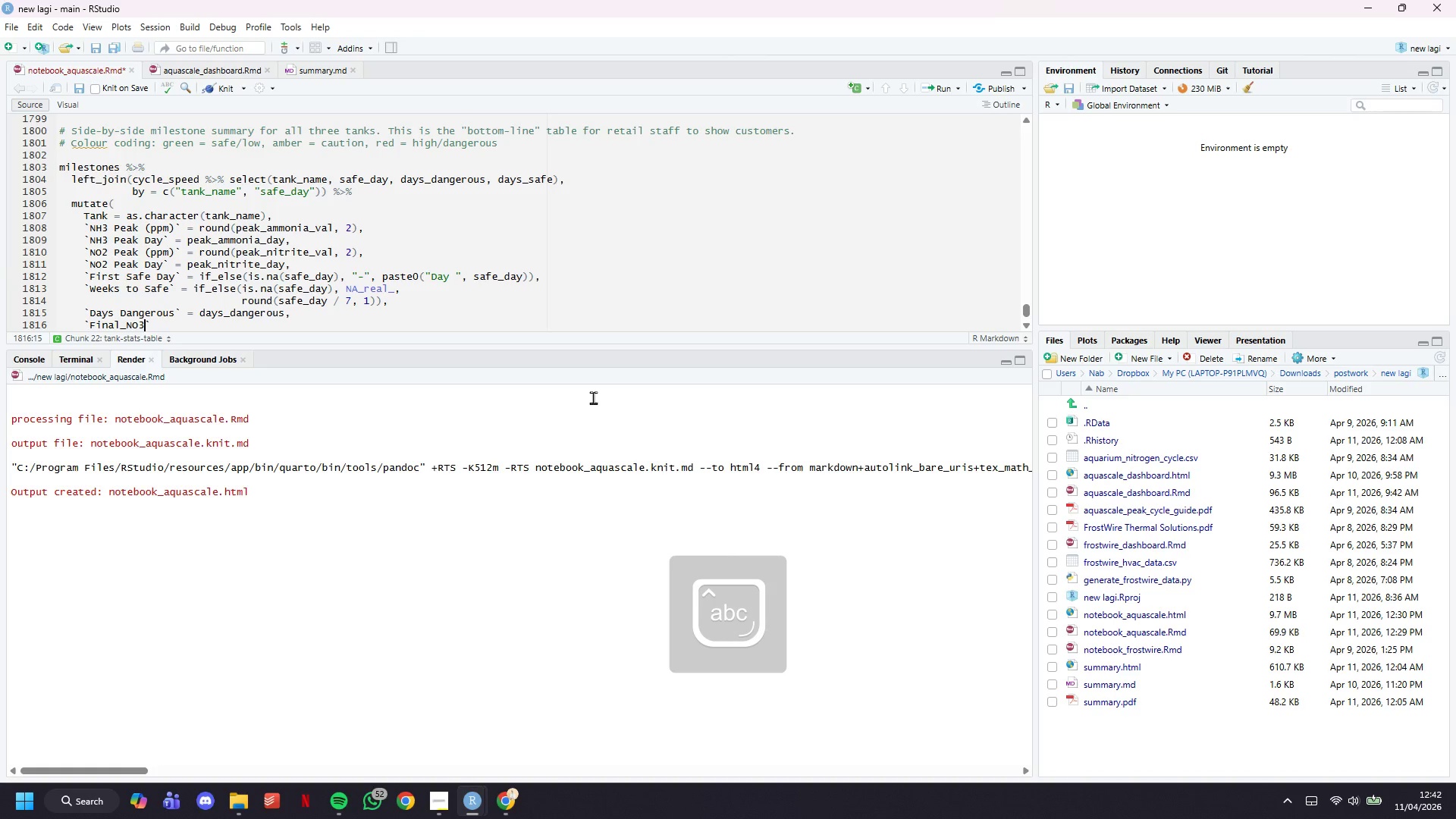 
key(ArrowRight)
 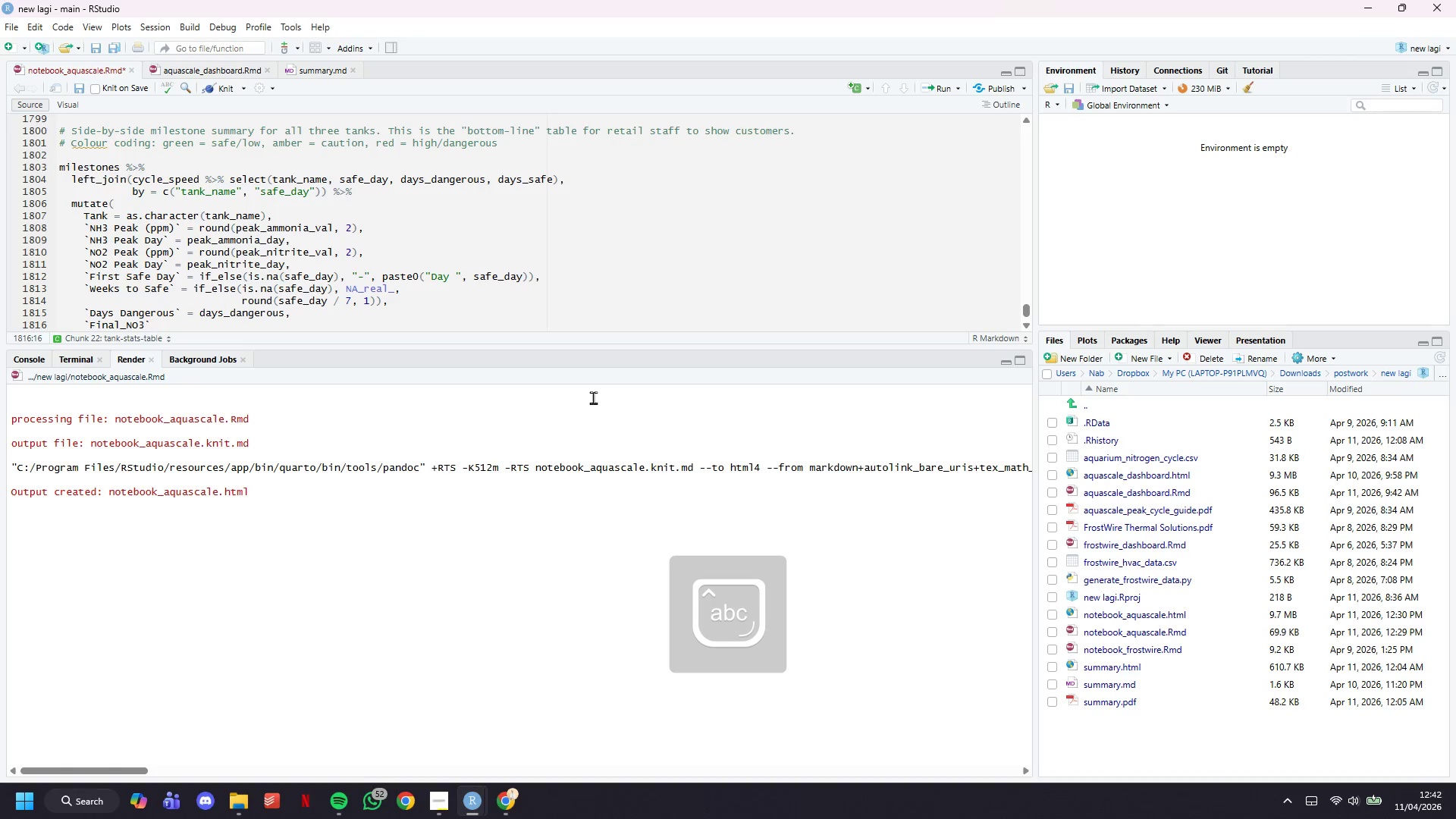 
type( = round)
 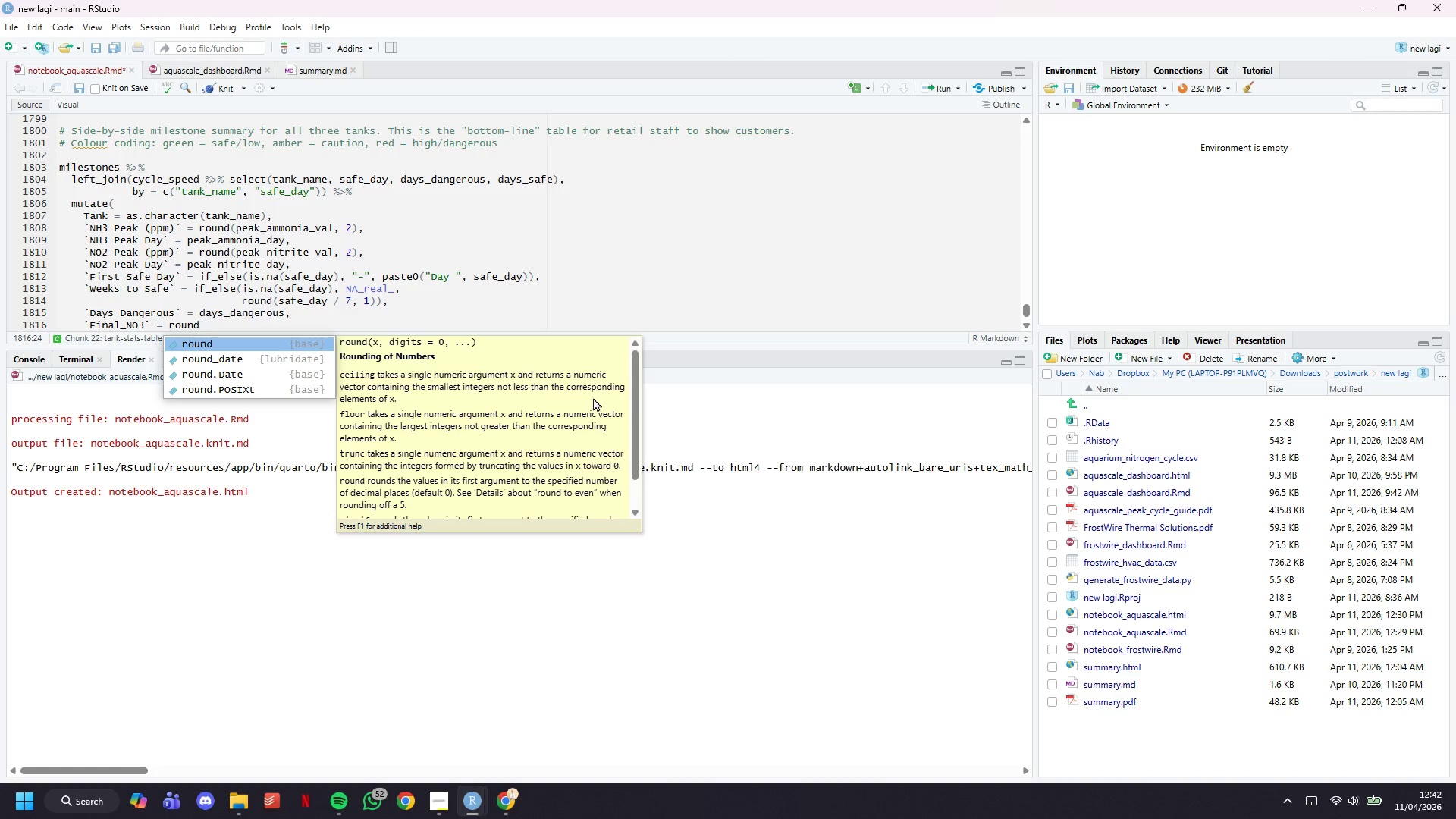 
wait(5.03)
 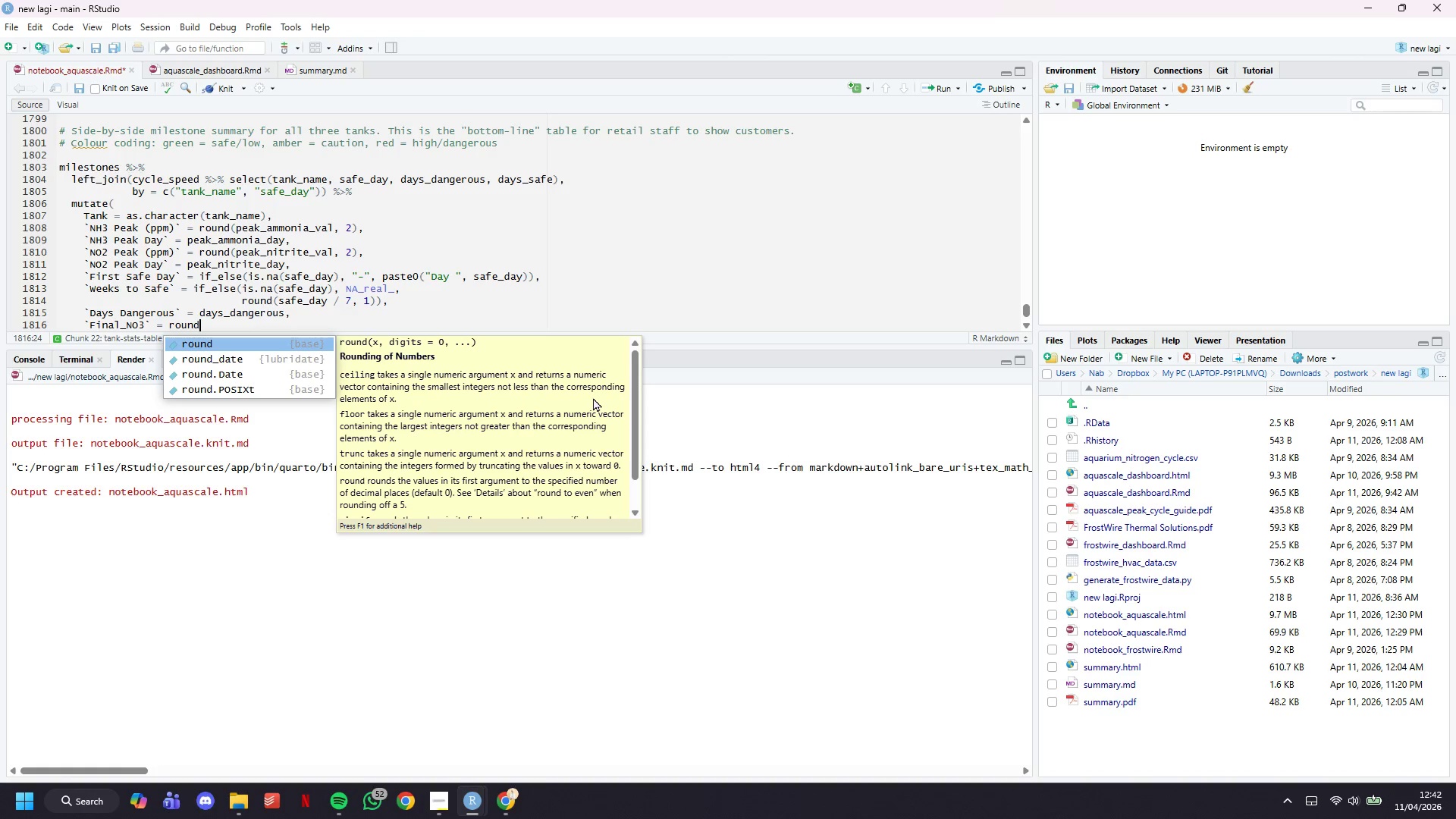 
type((final_nitrate, 1)
 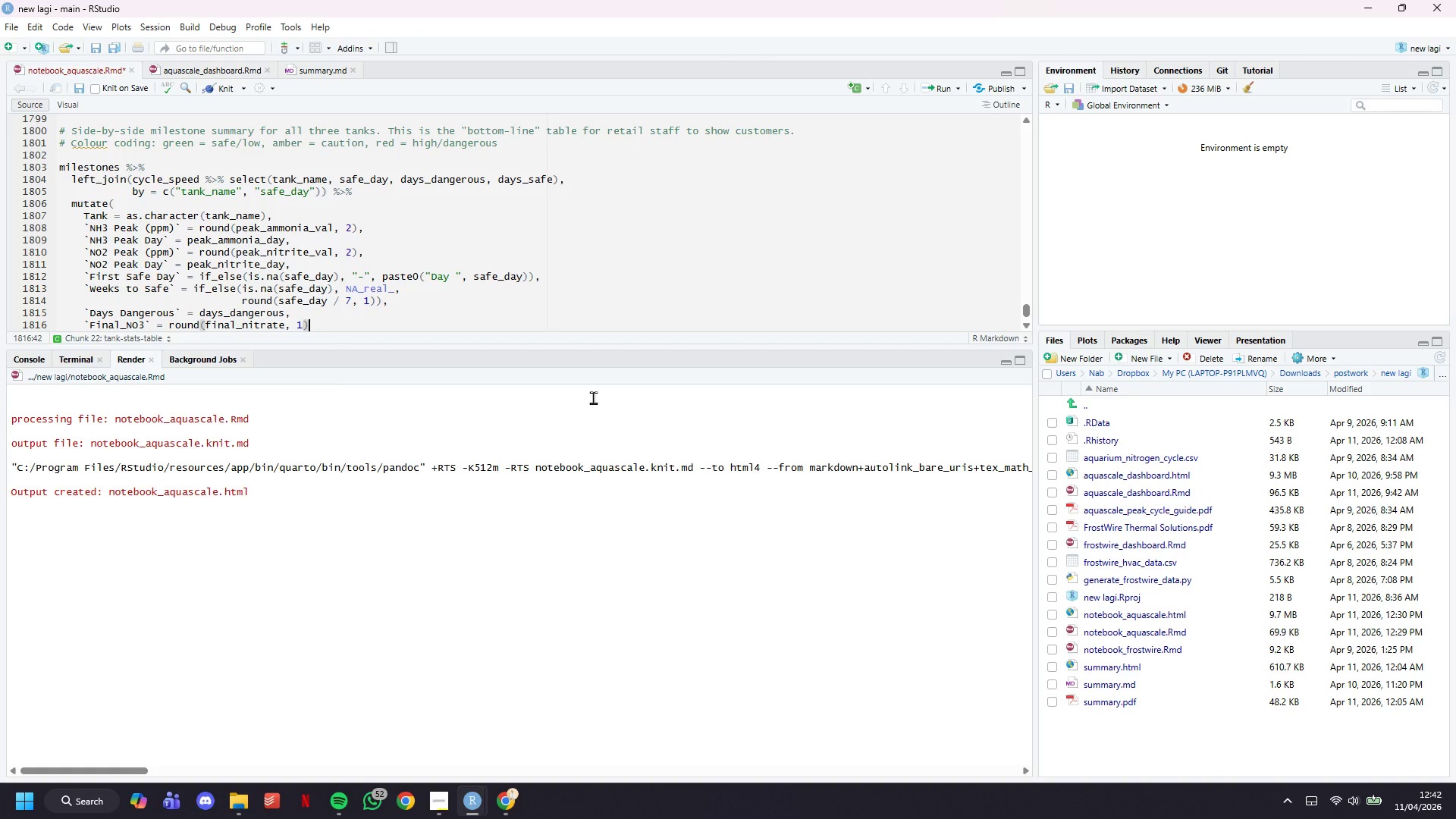 
 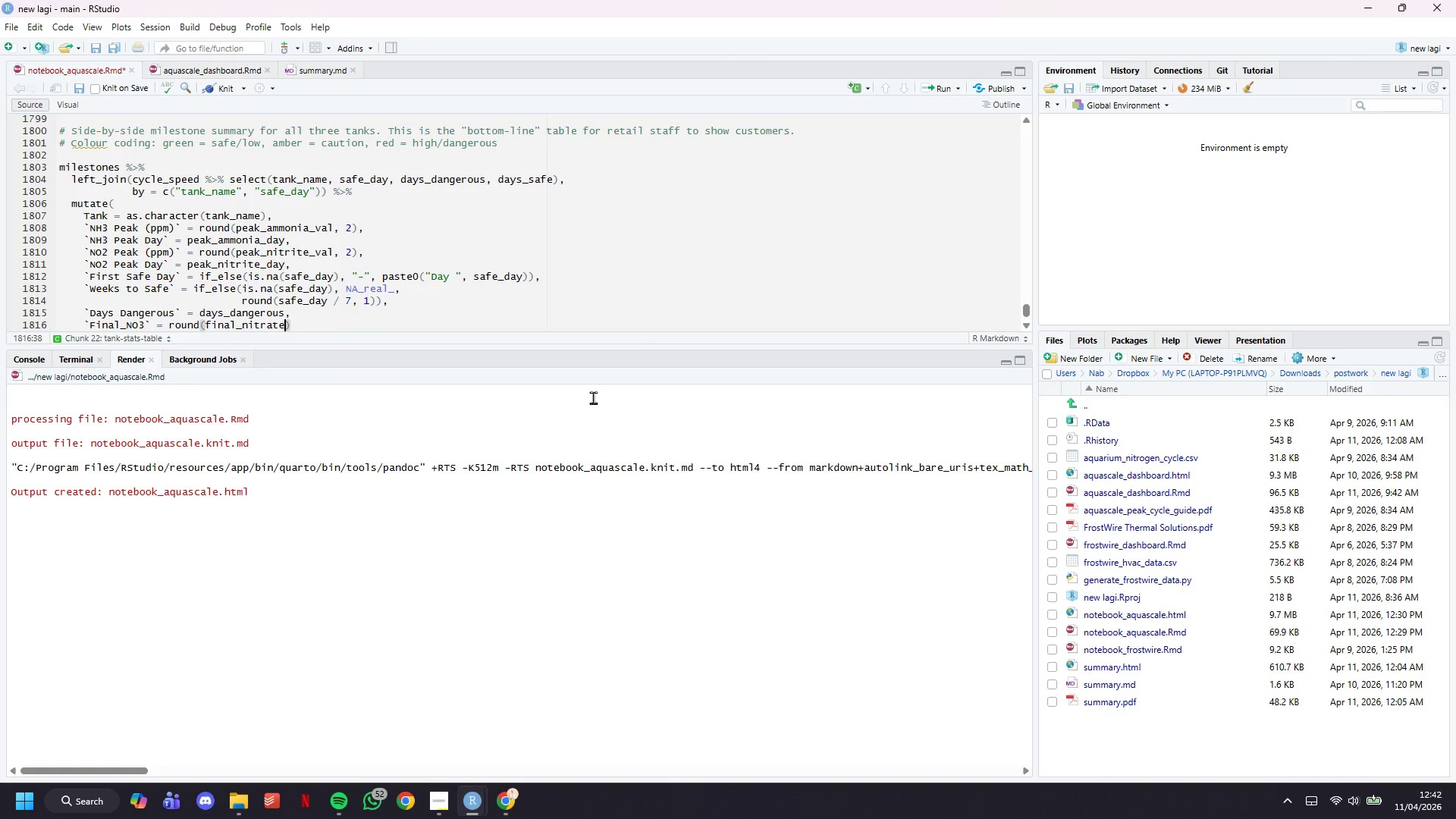 
key(ArrowRight)
 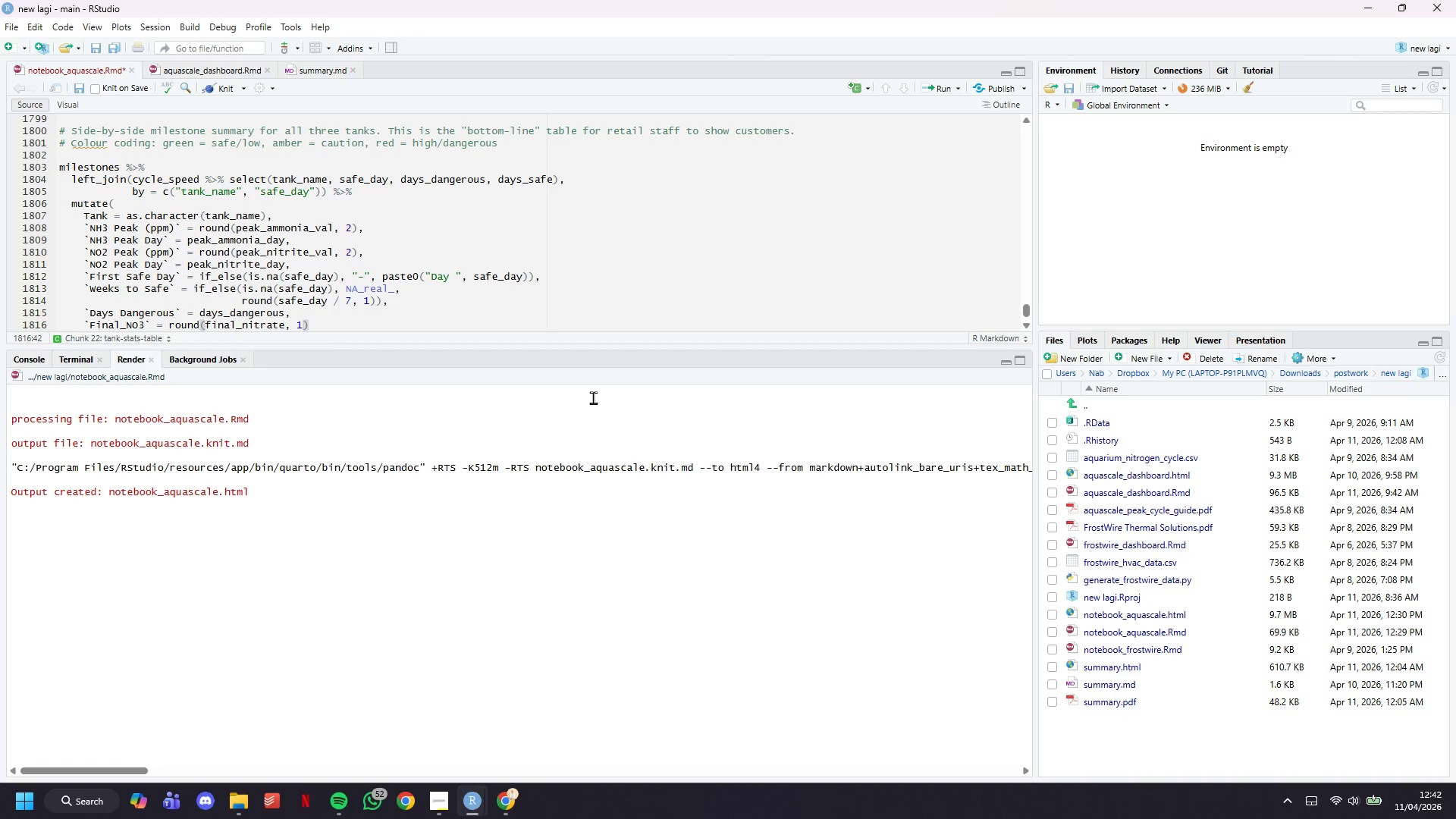 
key(ArrowDown)
 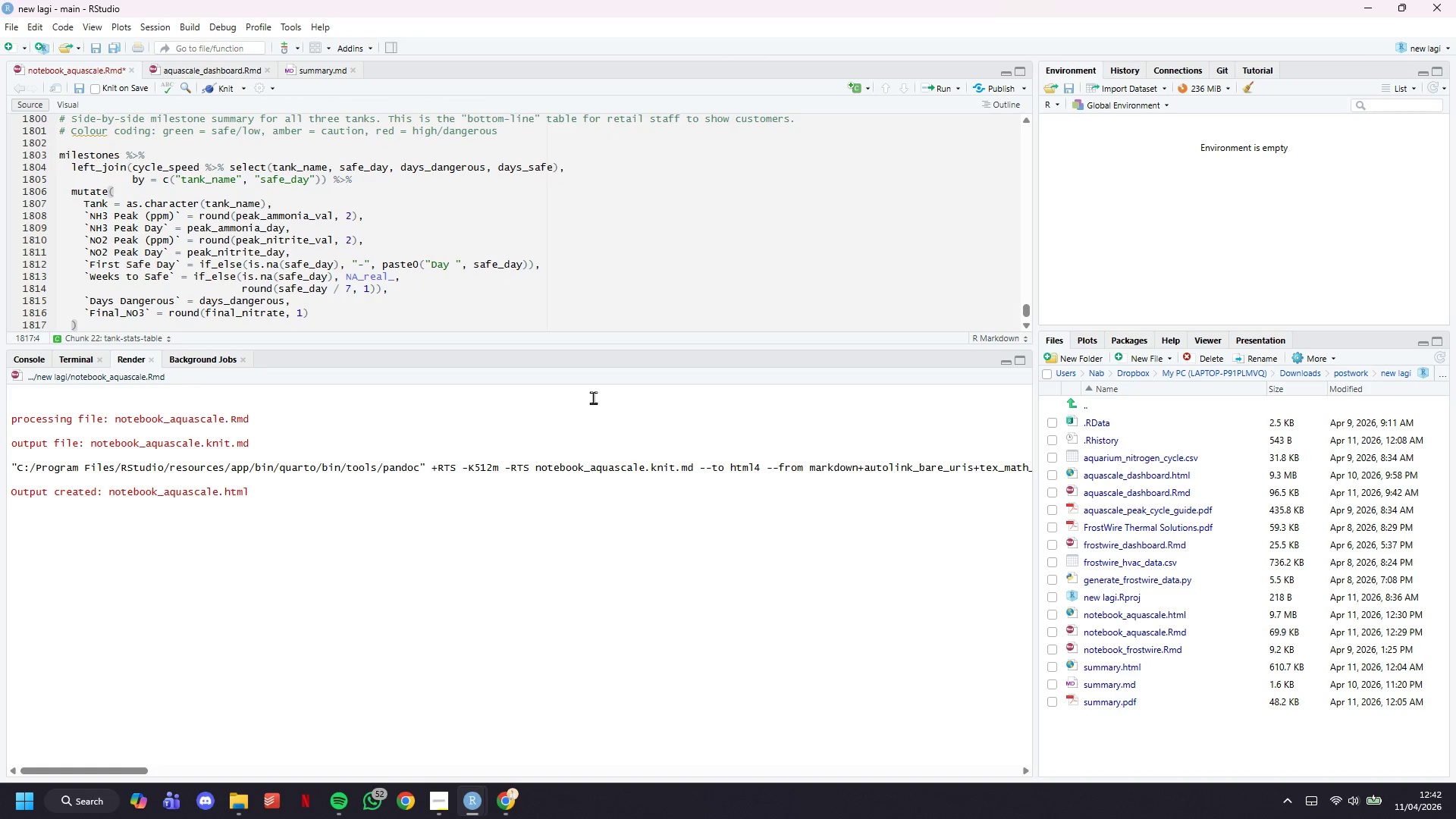 
key(Space)
 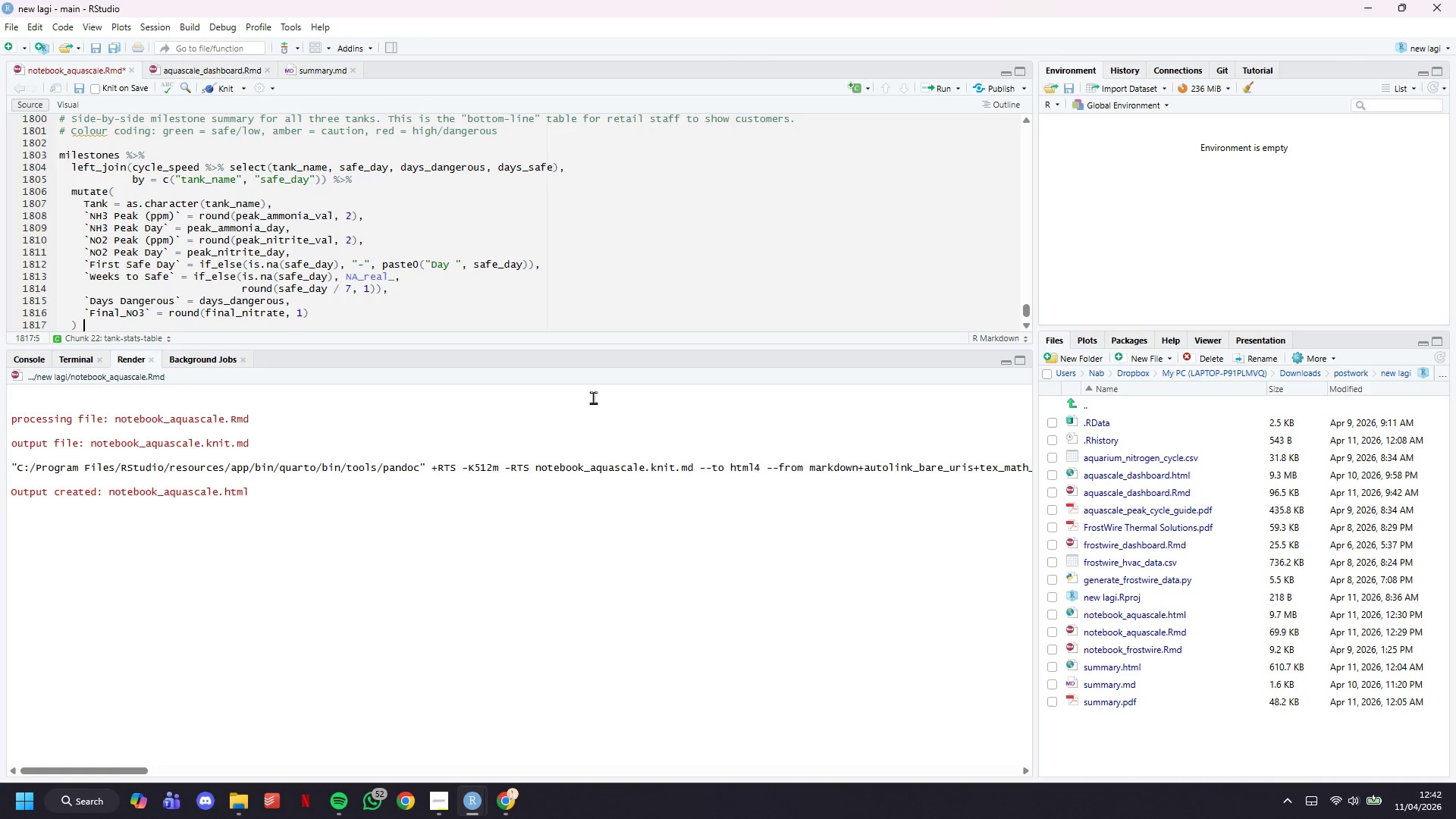 
key(Shift+5)
 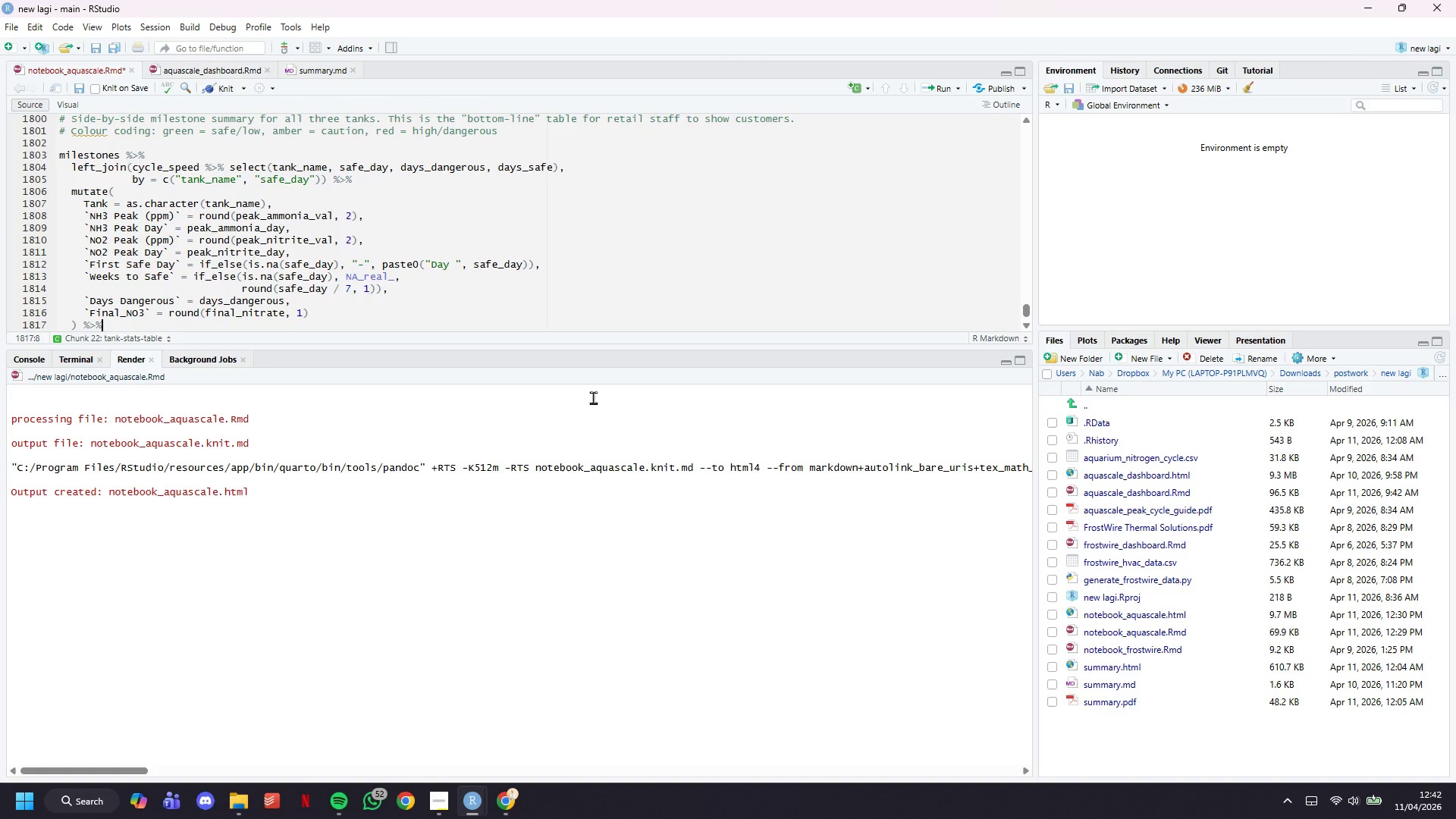 
key(Shift+Period)
 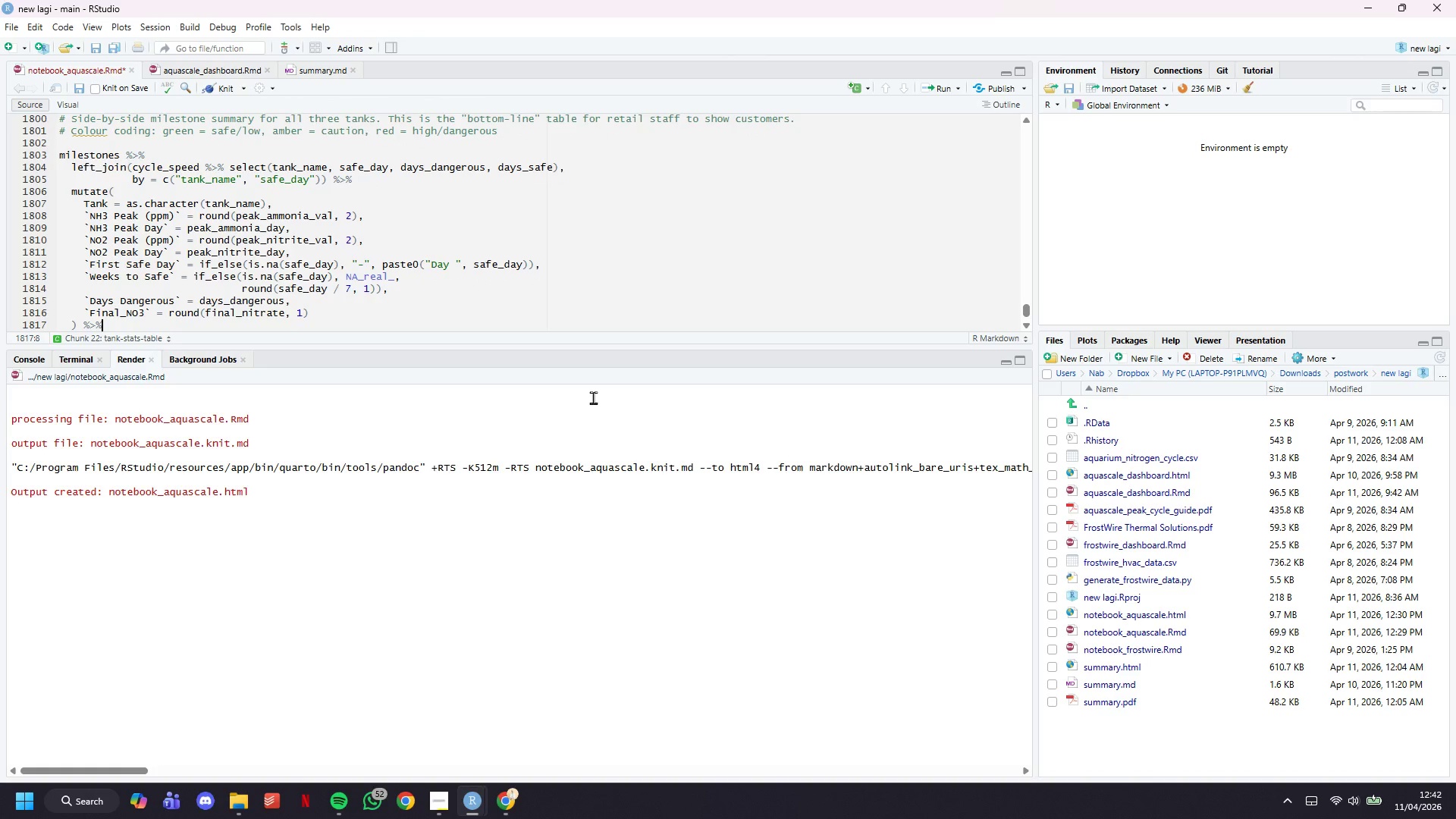 
key(Shift+5)
 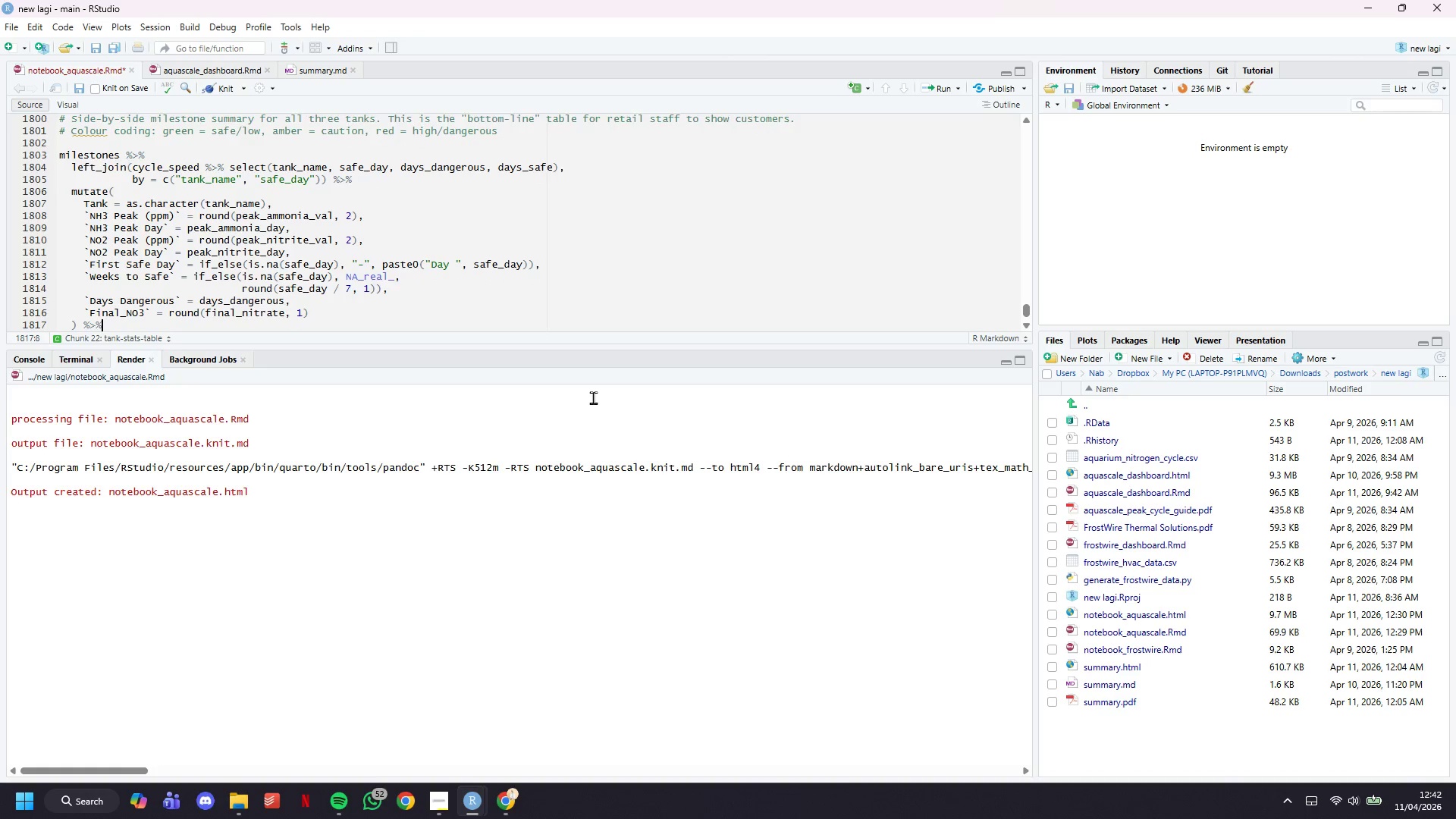 
key(Enter)
 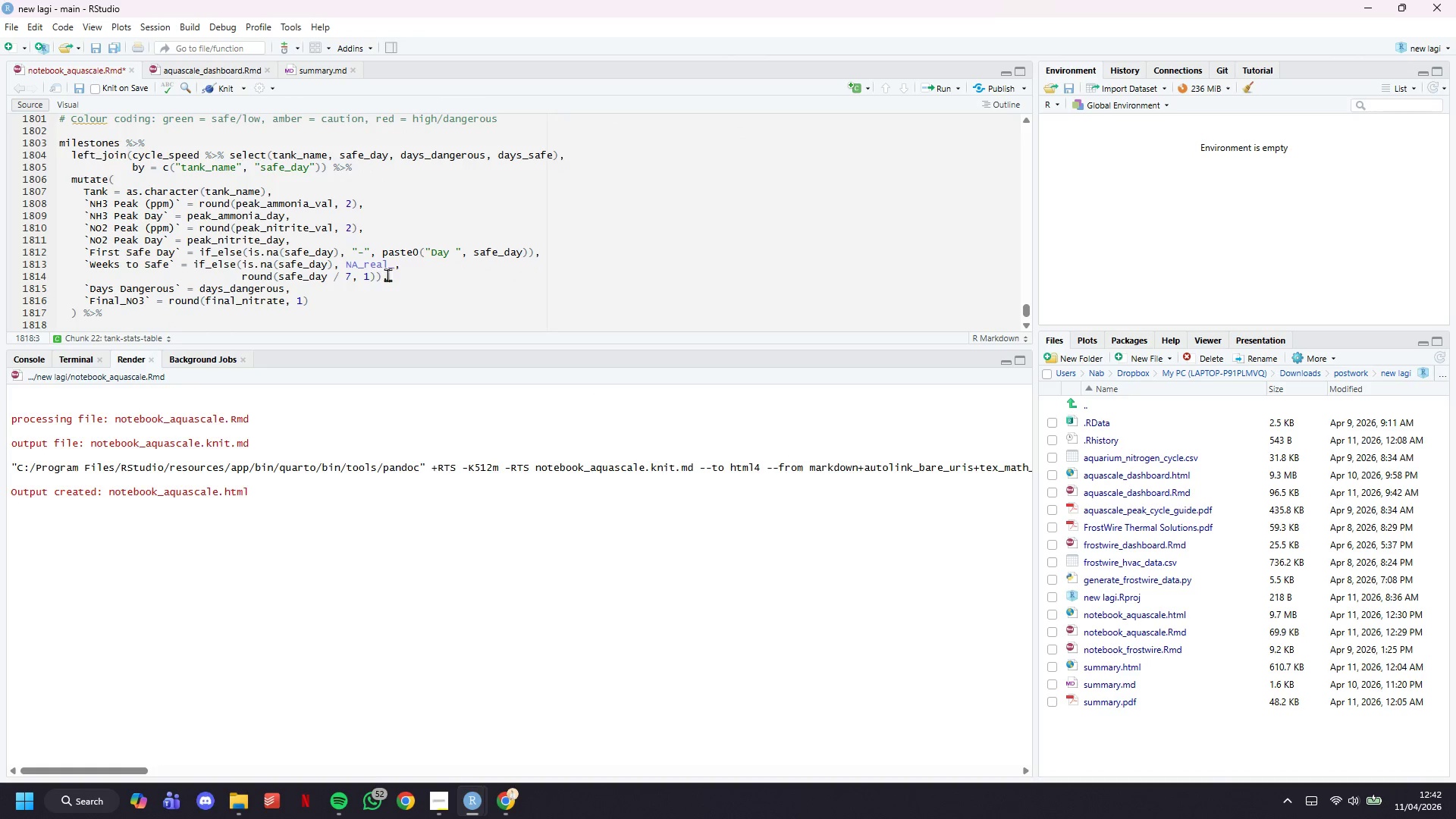 
scroll: coordinate [372, 271], scroll_direction: down, amount: 1.0
 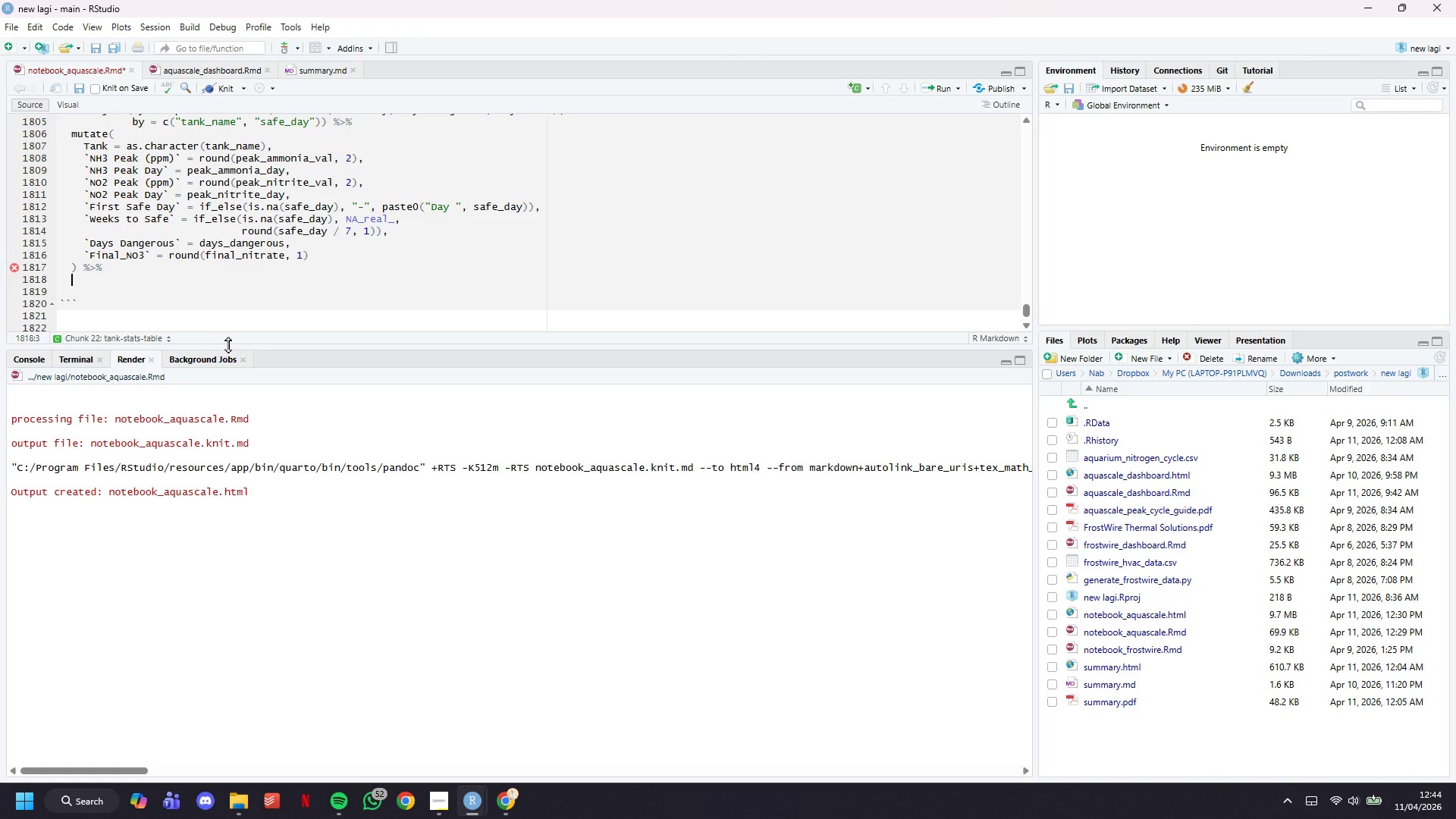 
wait(116.69)
 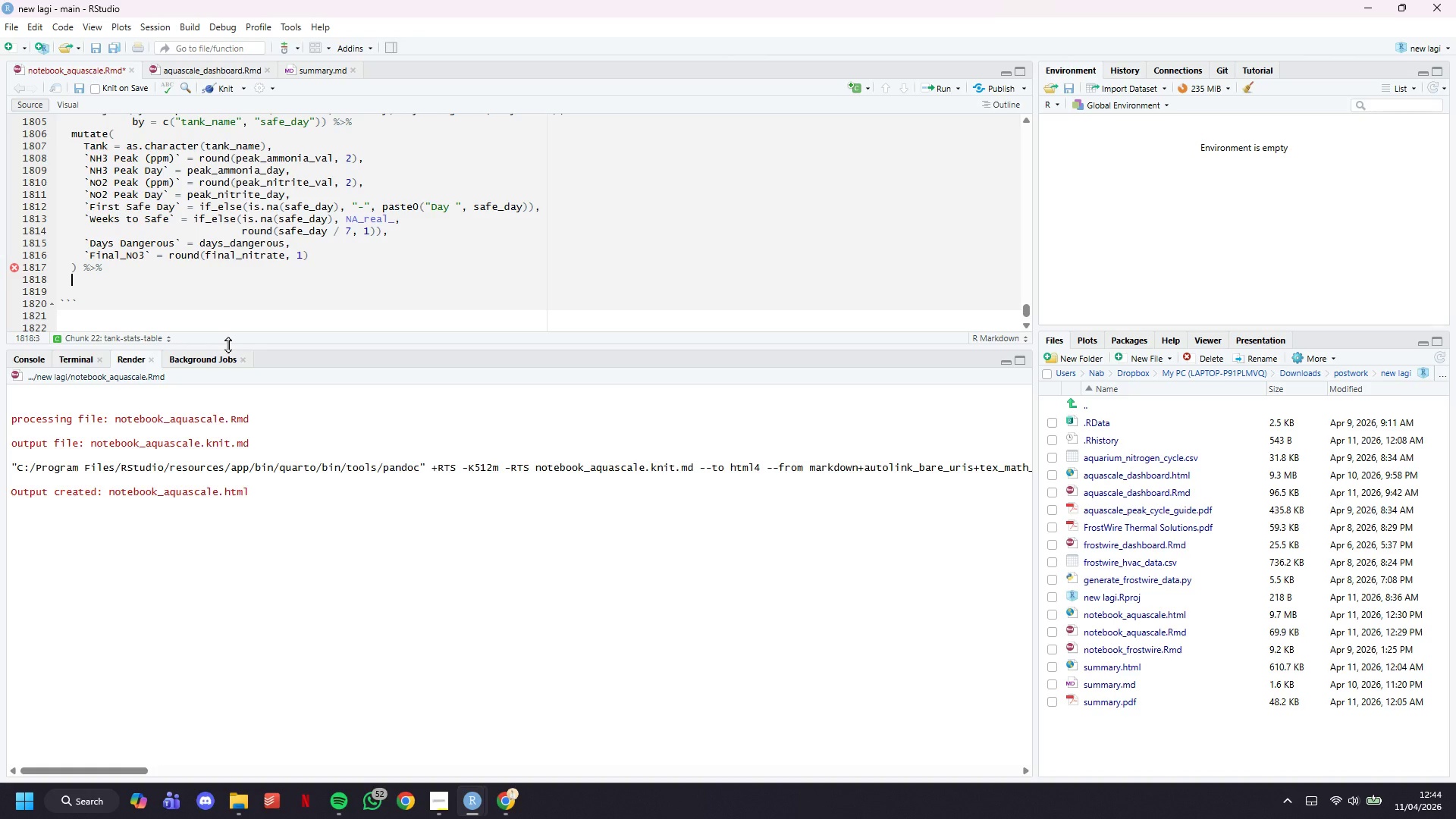 
type(select()
 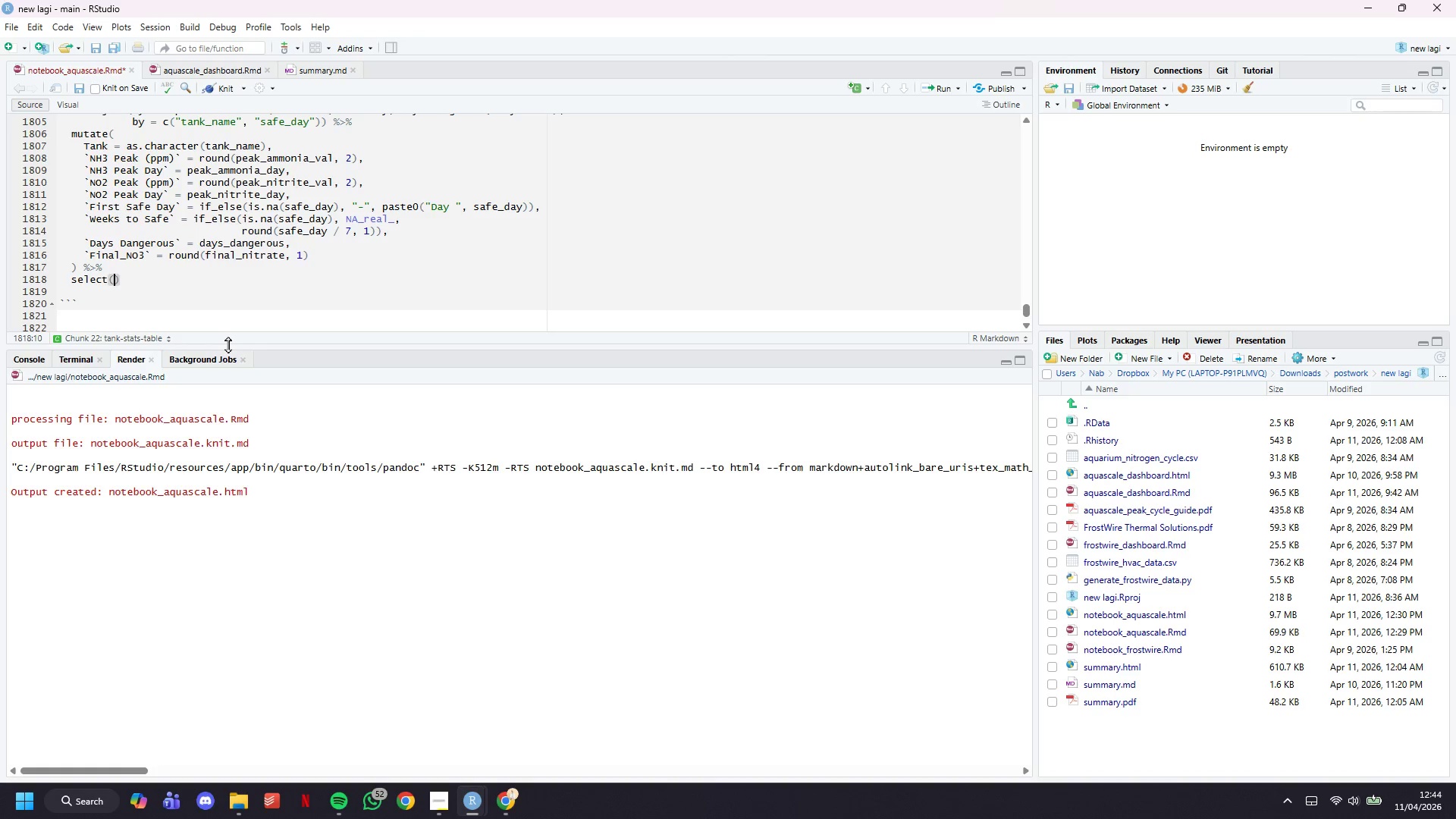 
wait(25.22)
 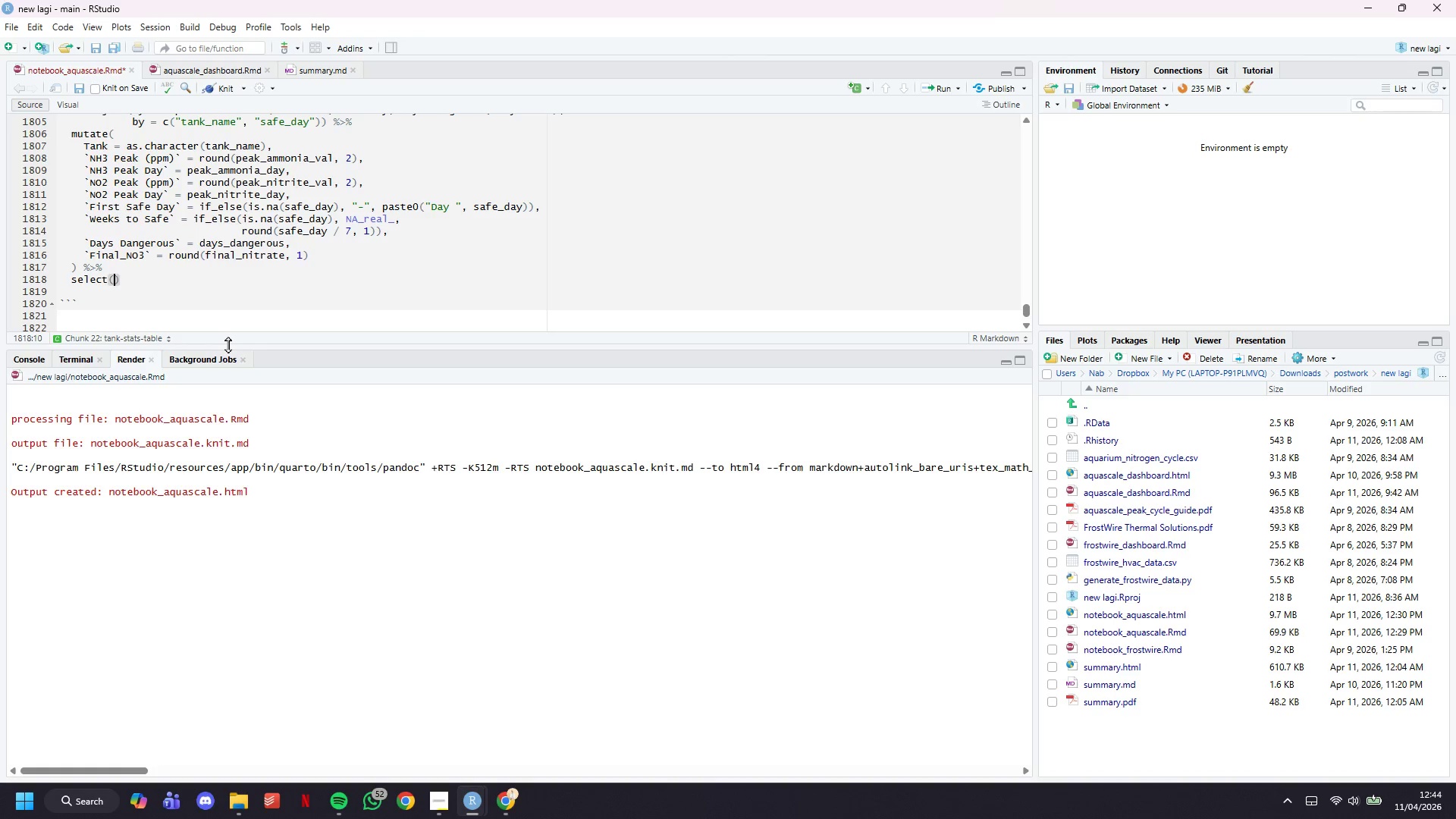 
type(Tank, )
 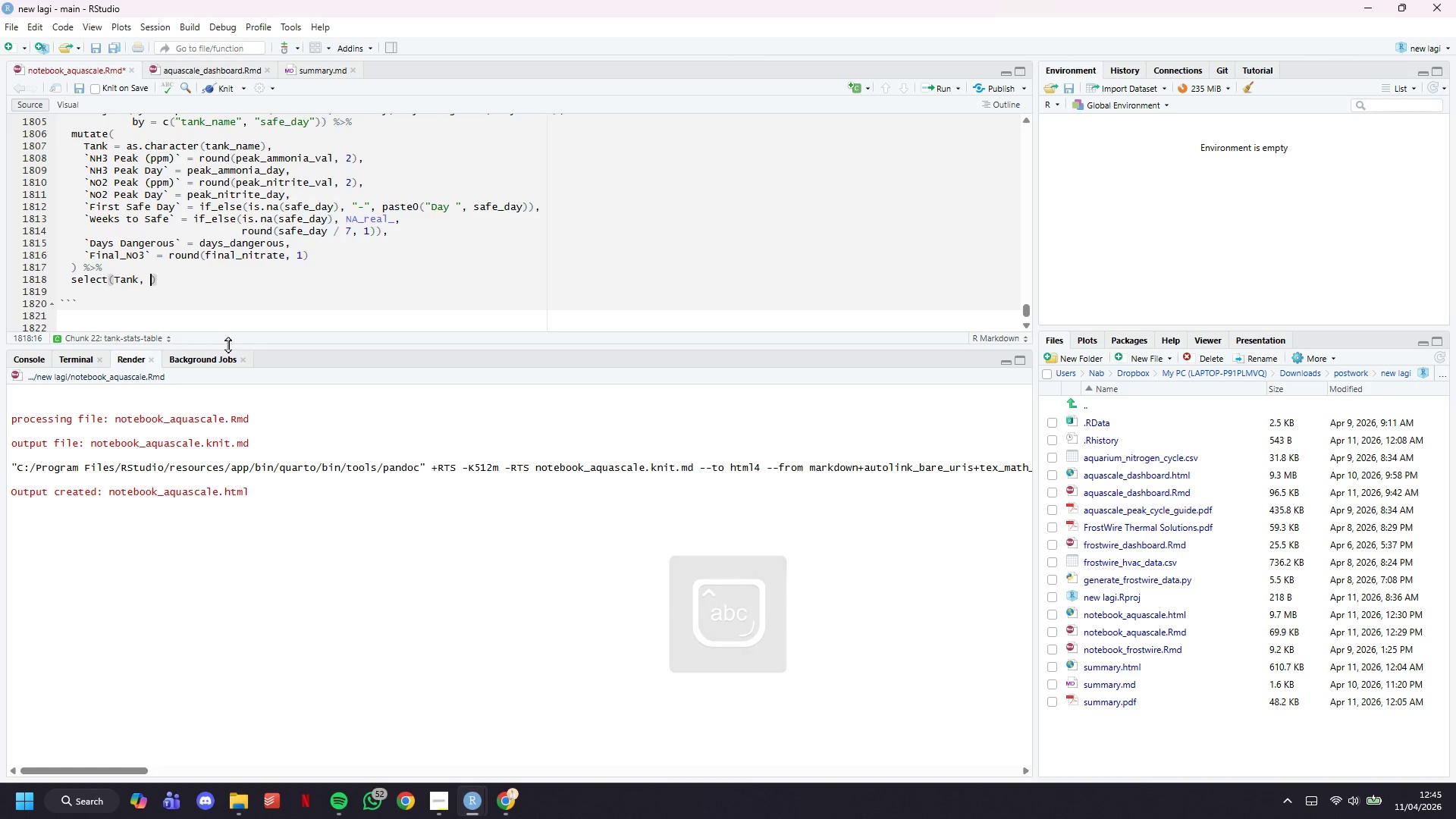 
key(Backquote)
 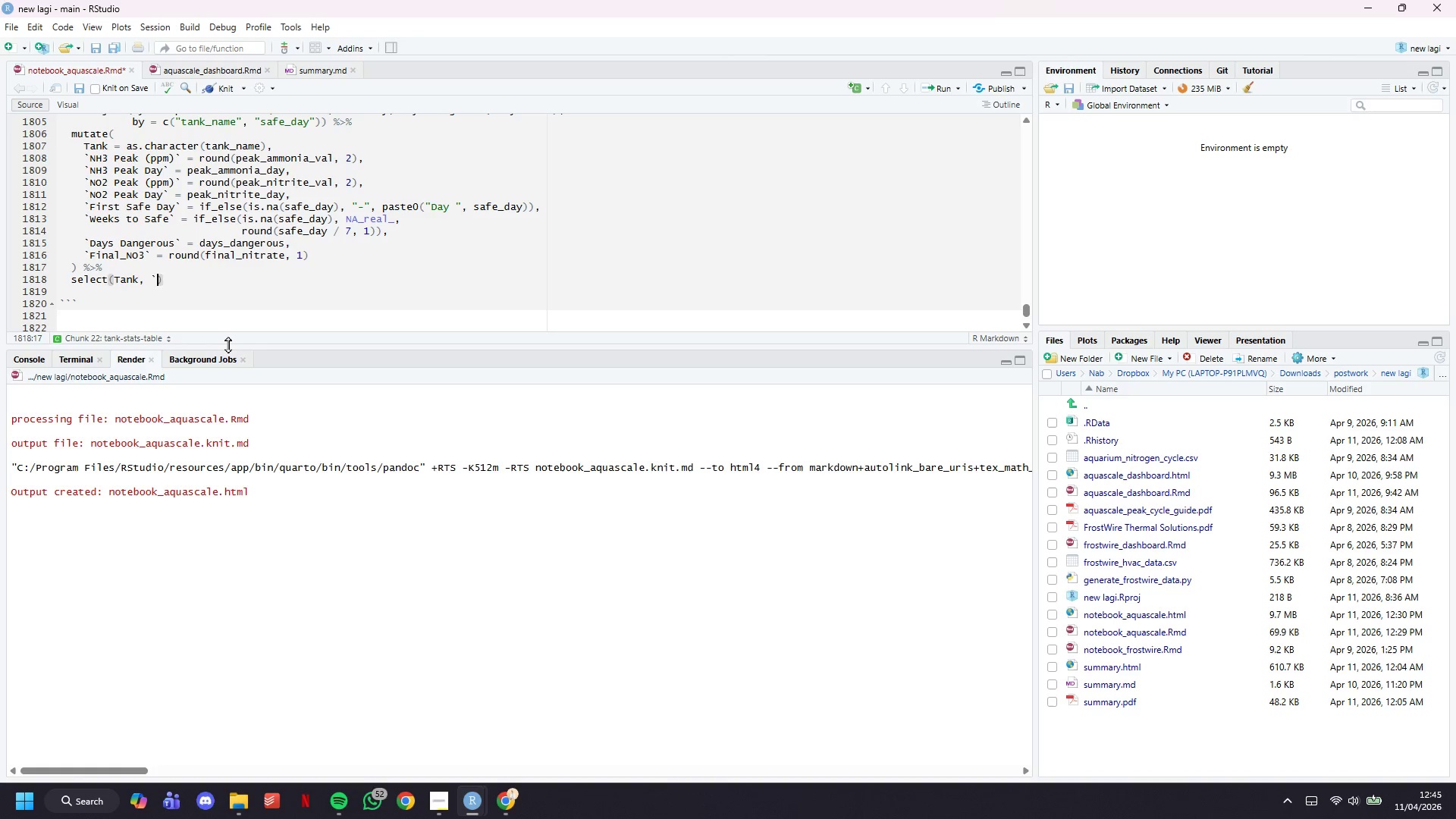 
key(Backquote)
 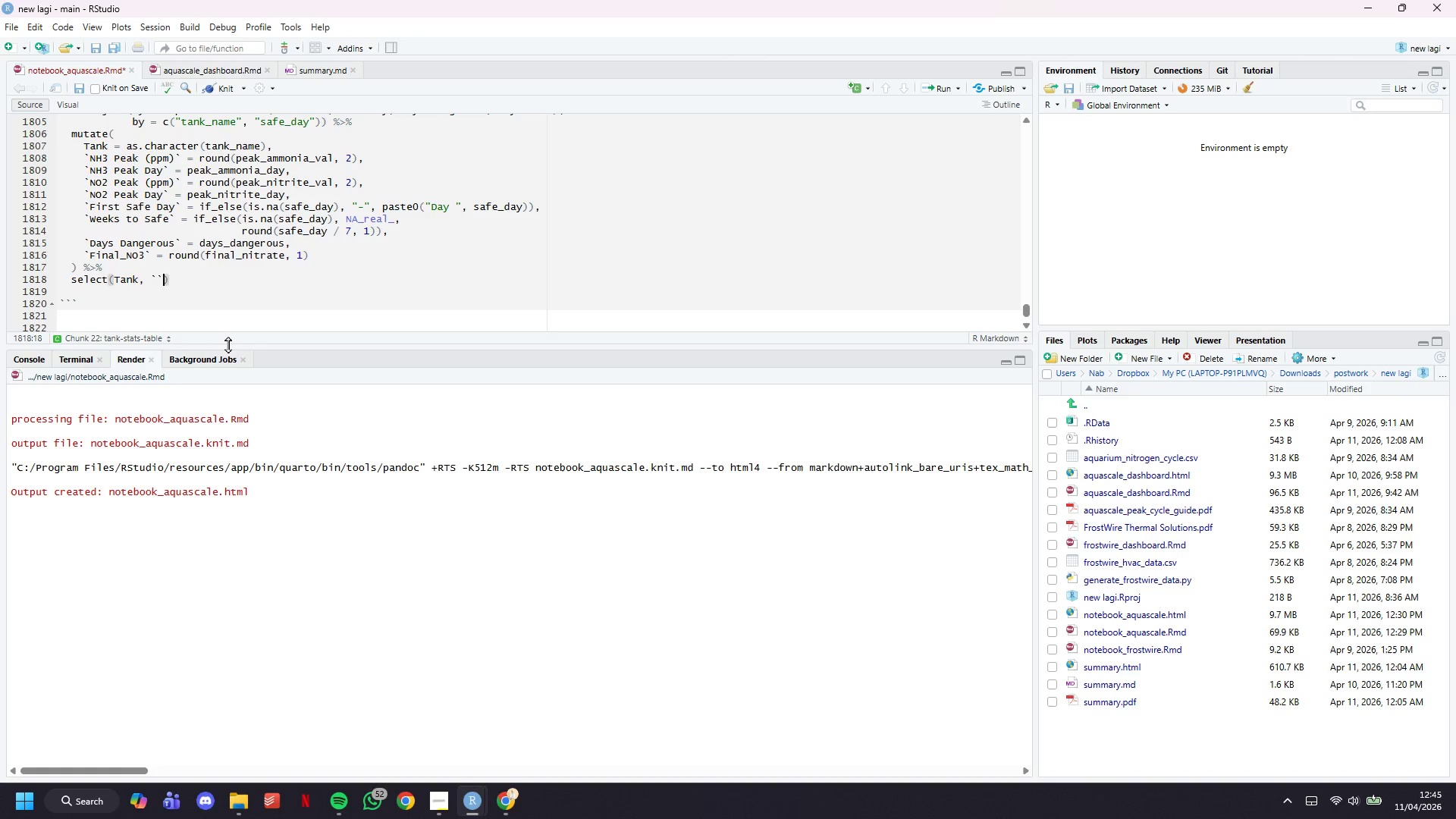 
key(ArrowLeft)
 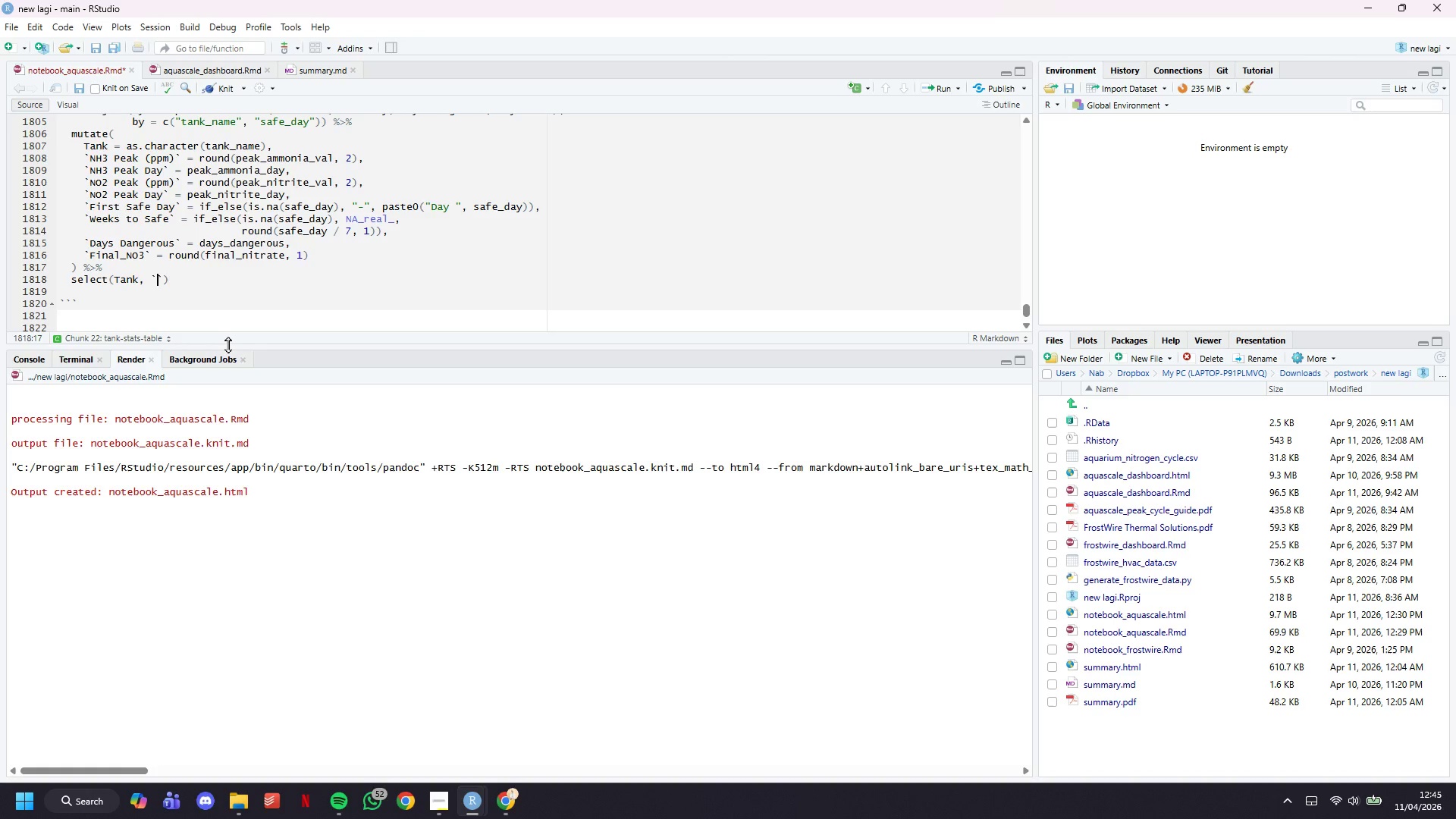 
type(NH3 Peak (ppm))
 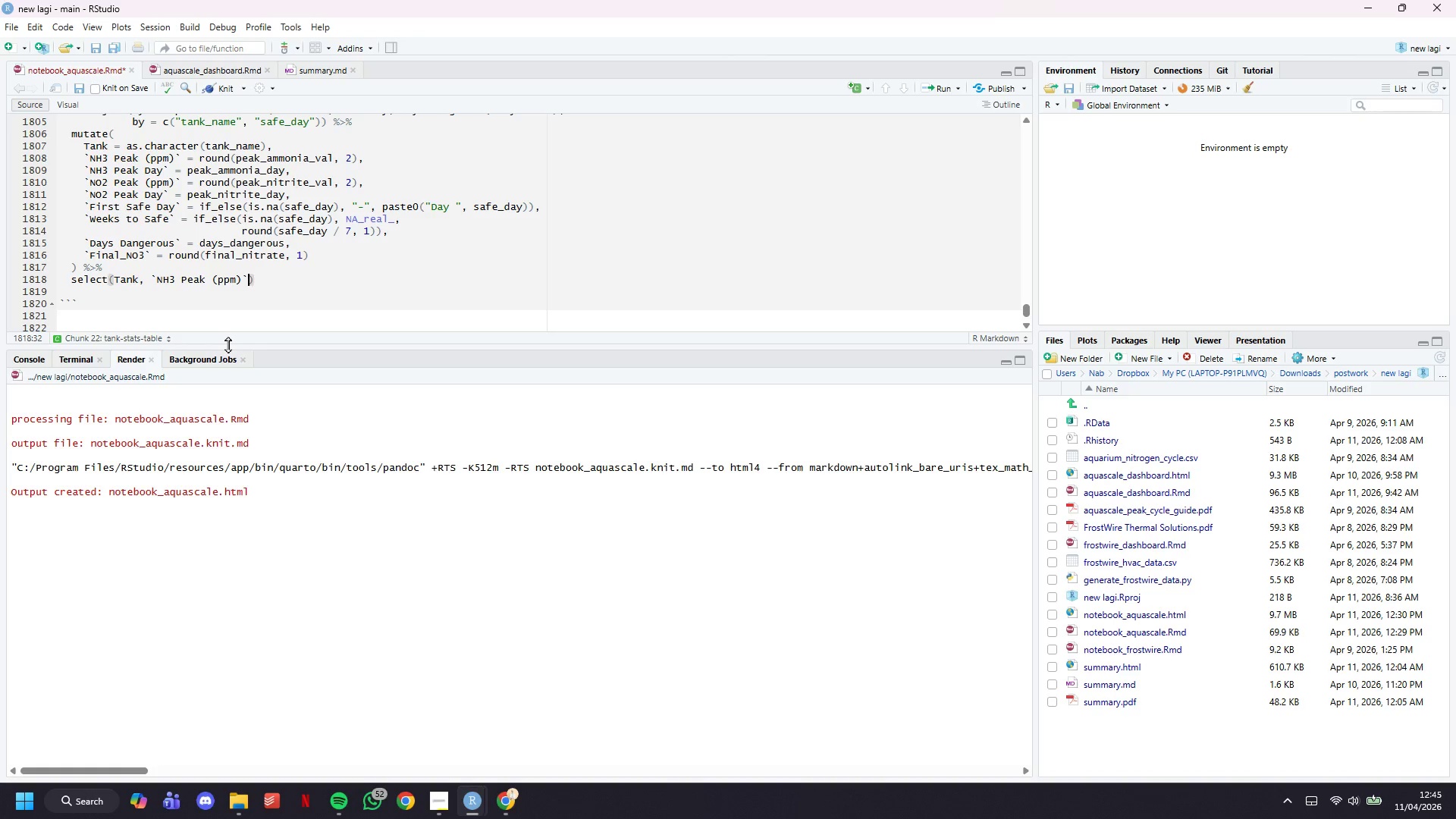 
 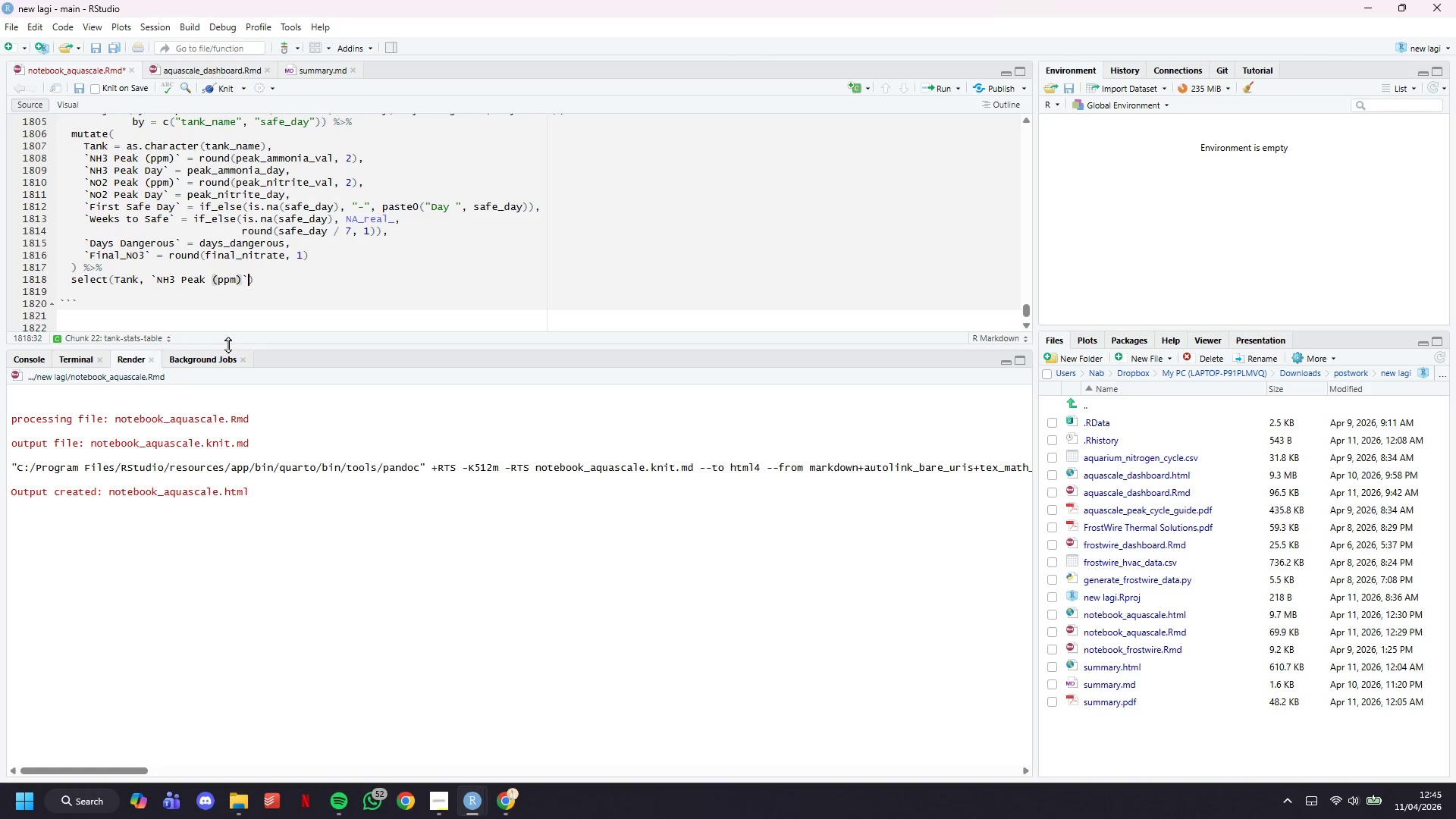 
key(ArrowRight)
 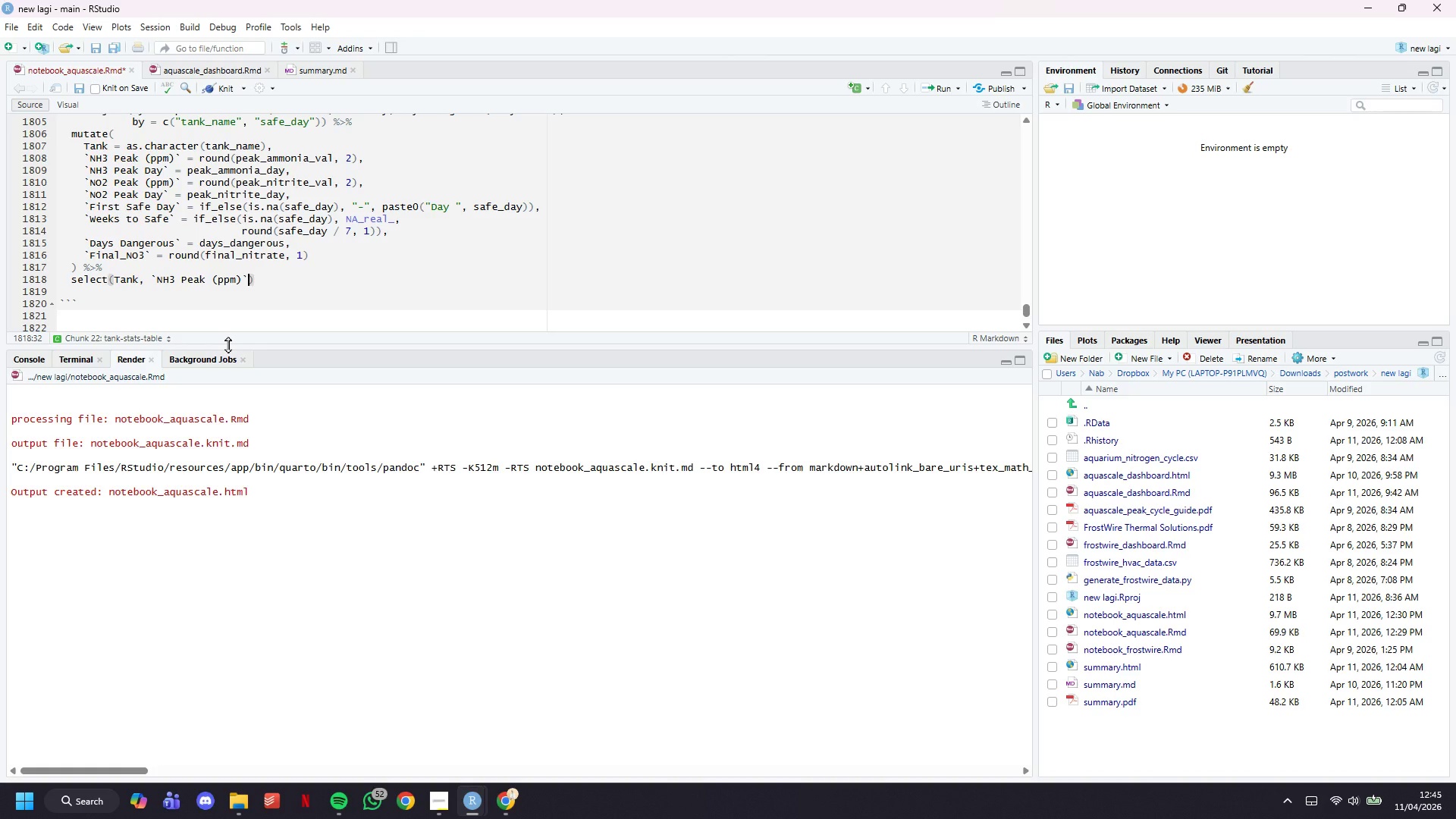 
key(Comma)
 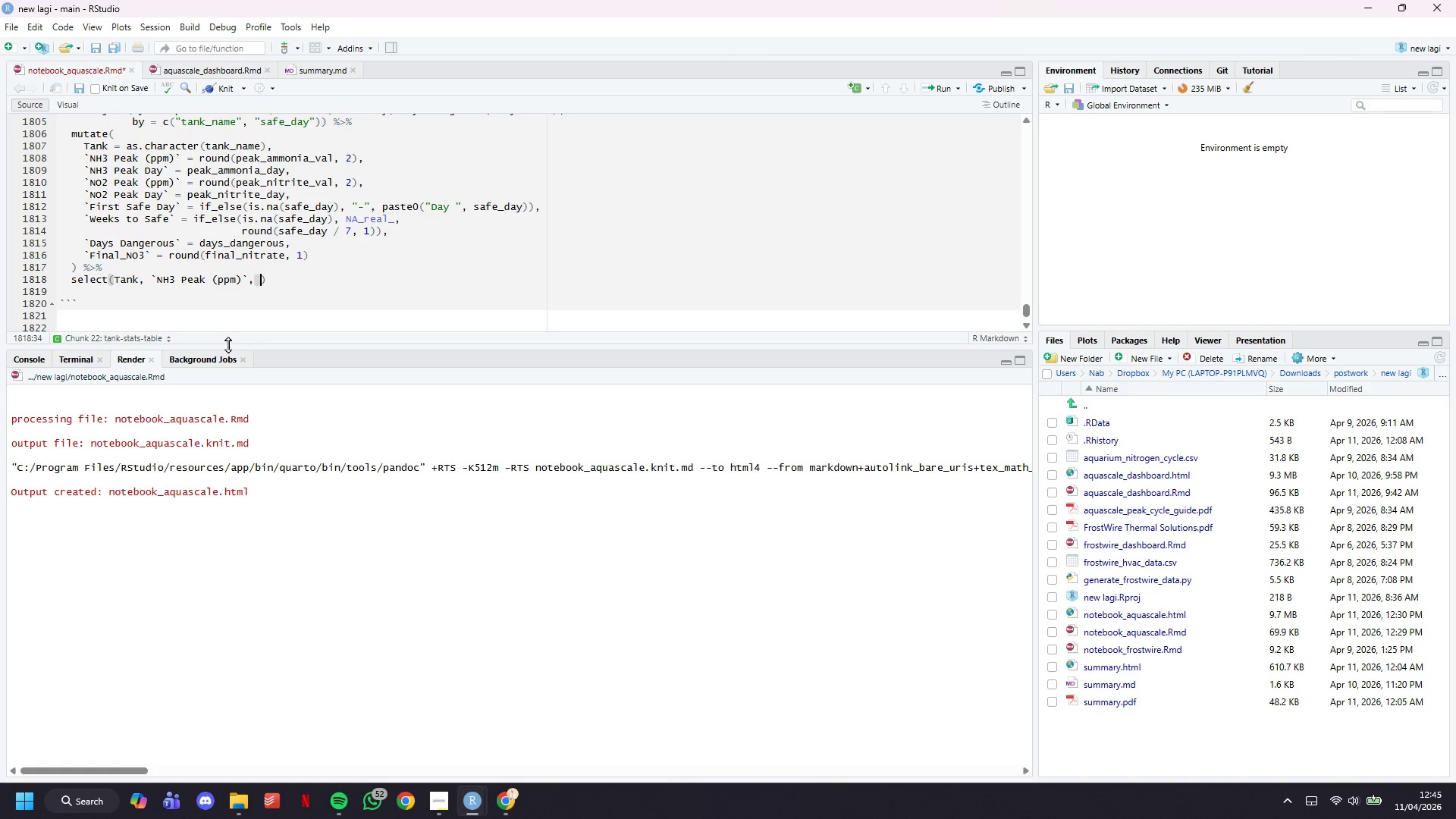 
key(Space)
 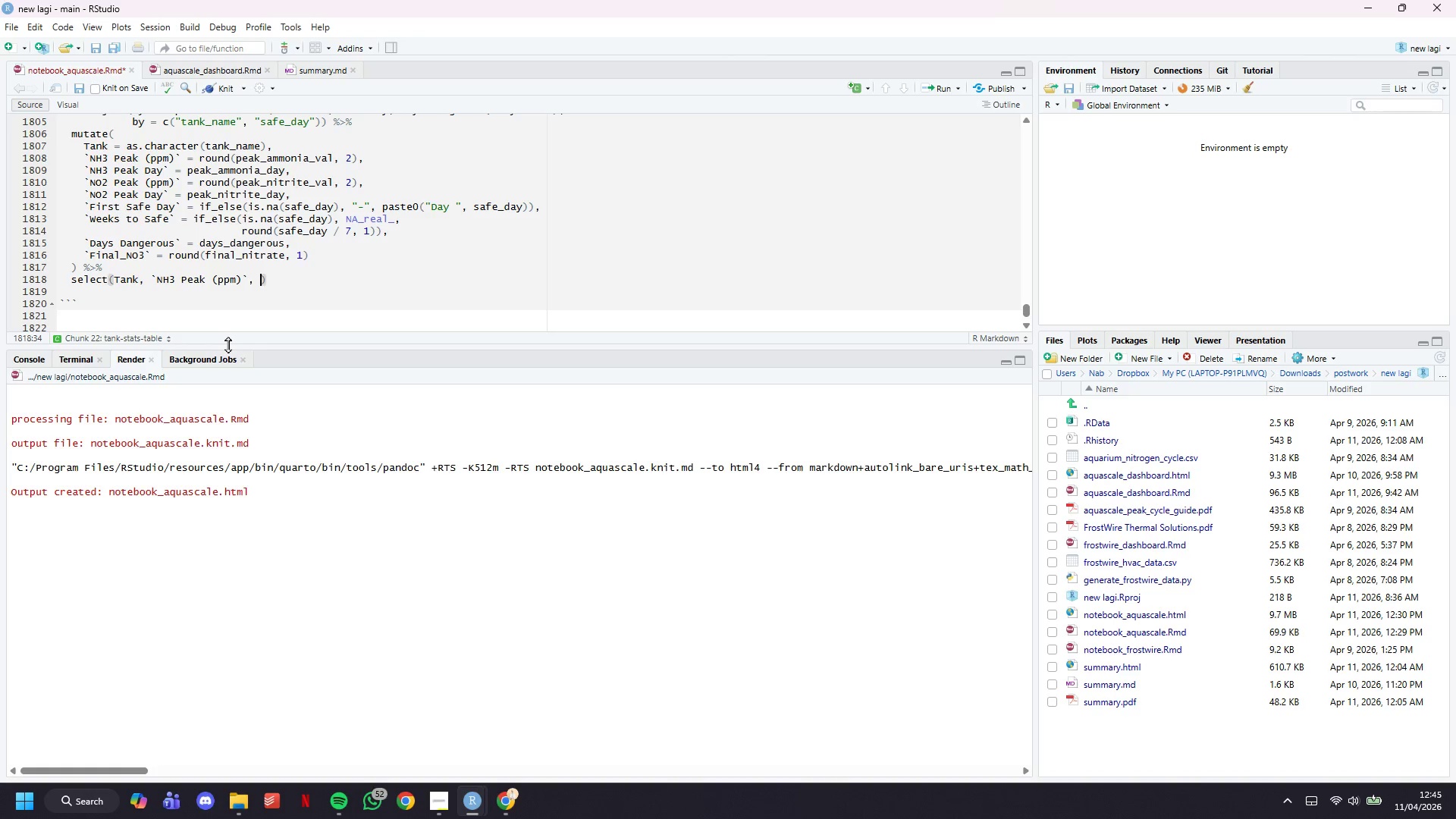 
key(Backquote)
 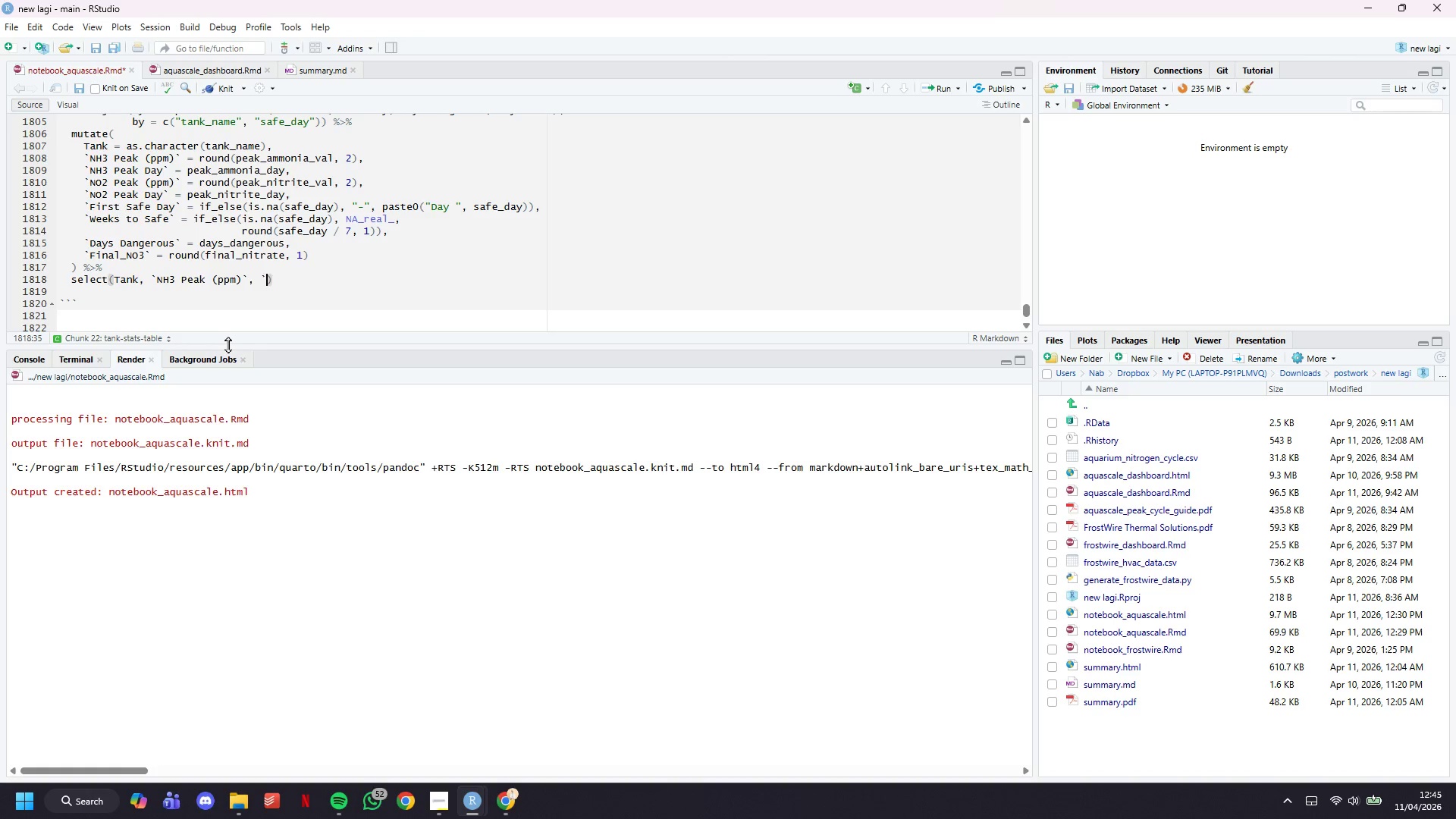 
key(Backquote)
 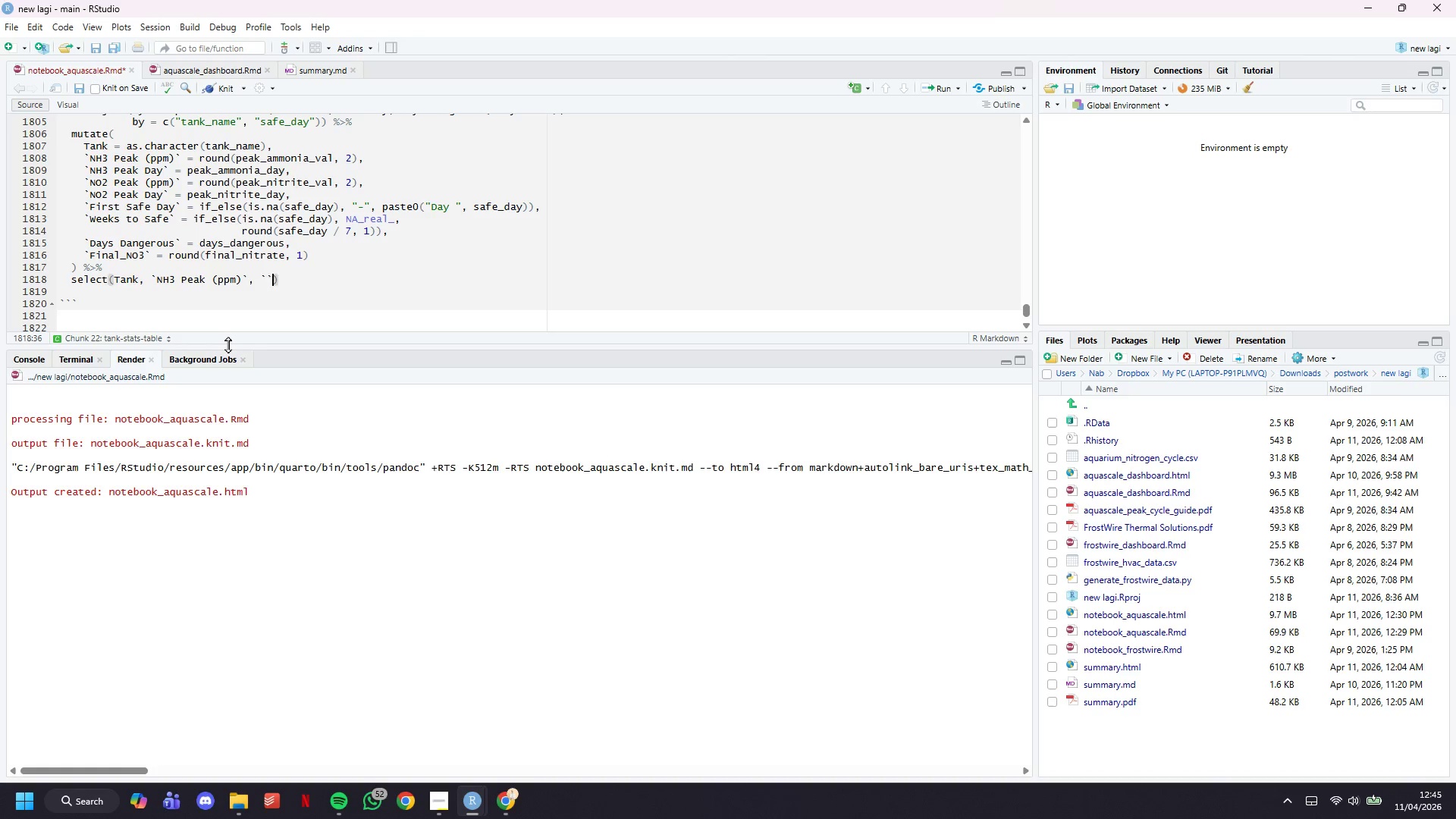 
key(ArrowLeft)
 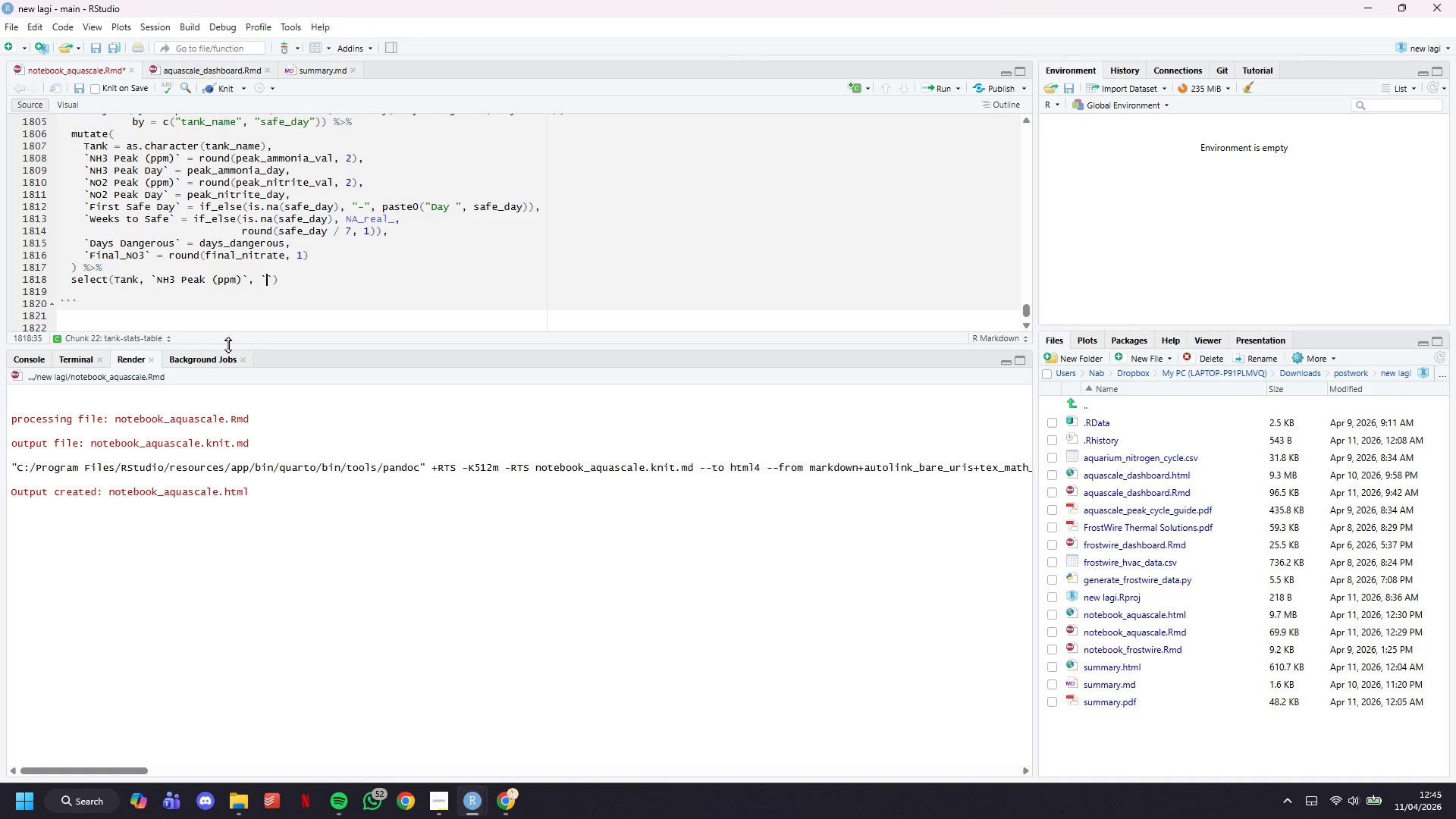 
type(B)
key(Backspace)
type(NH3 Peak Daty)
key(Backspace)
key(Backspace)
type(y)
 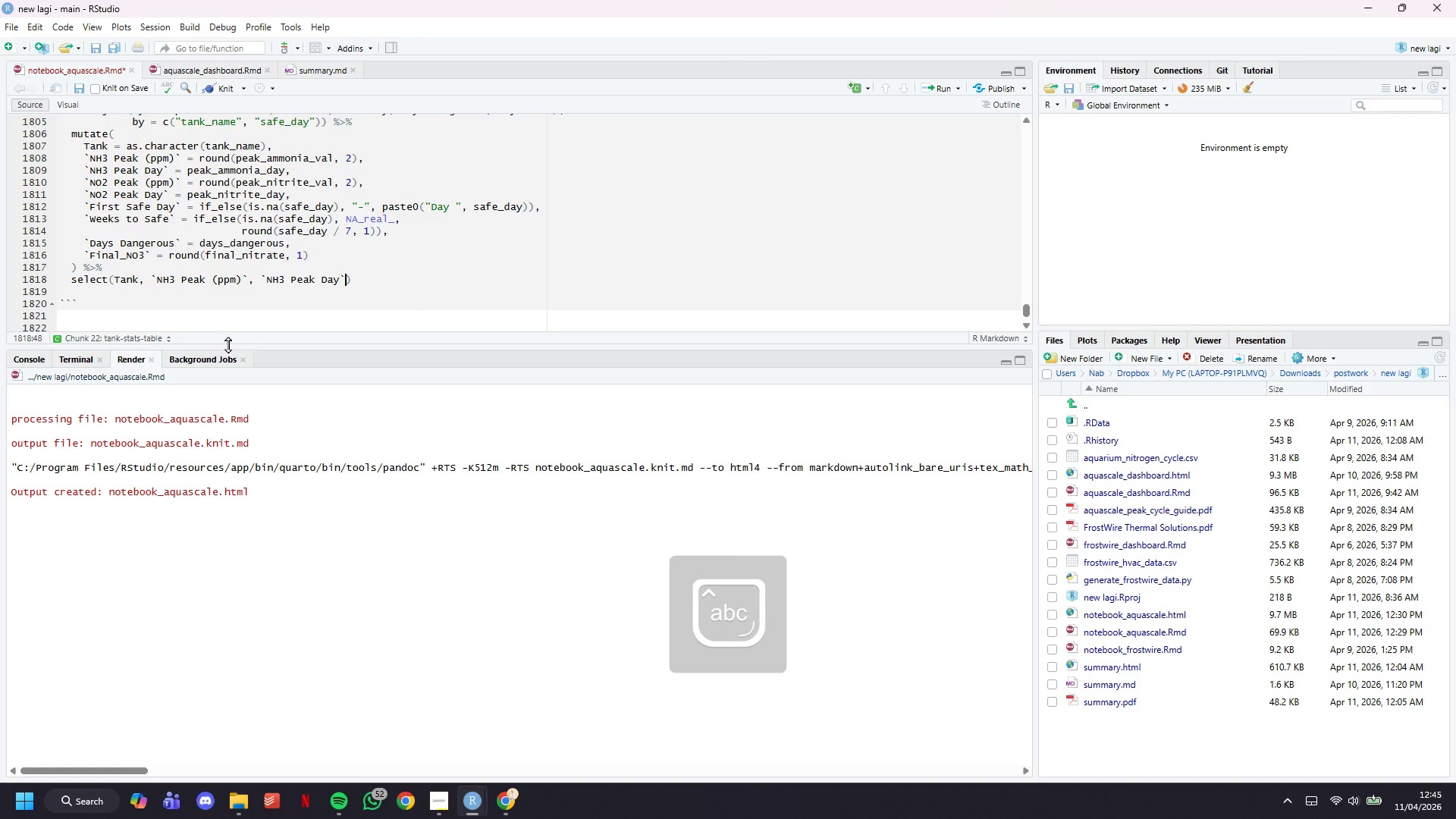 
key(ArrowRight)
 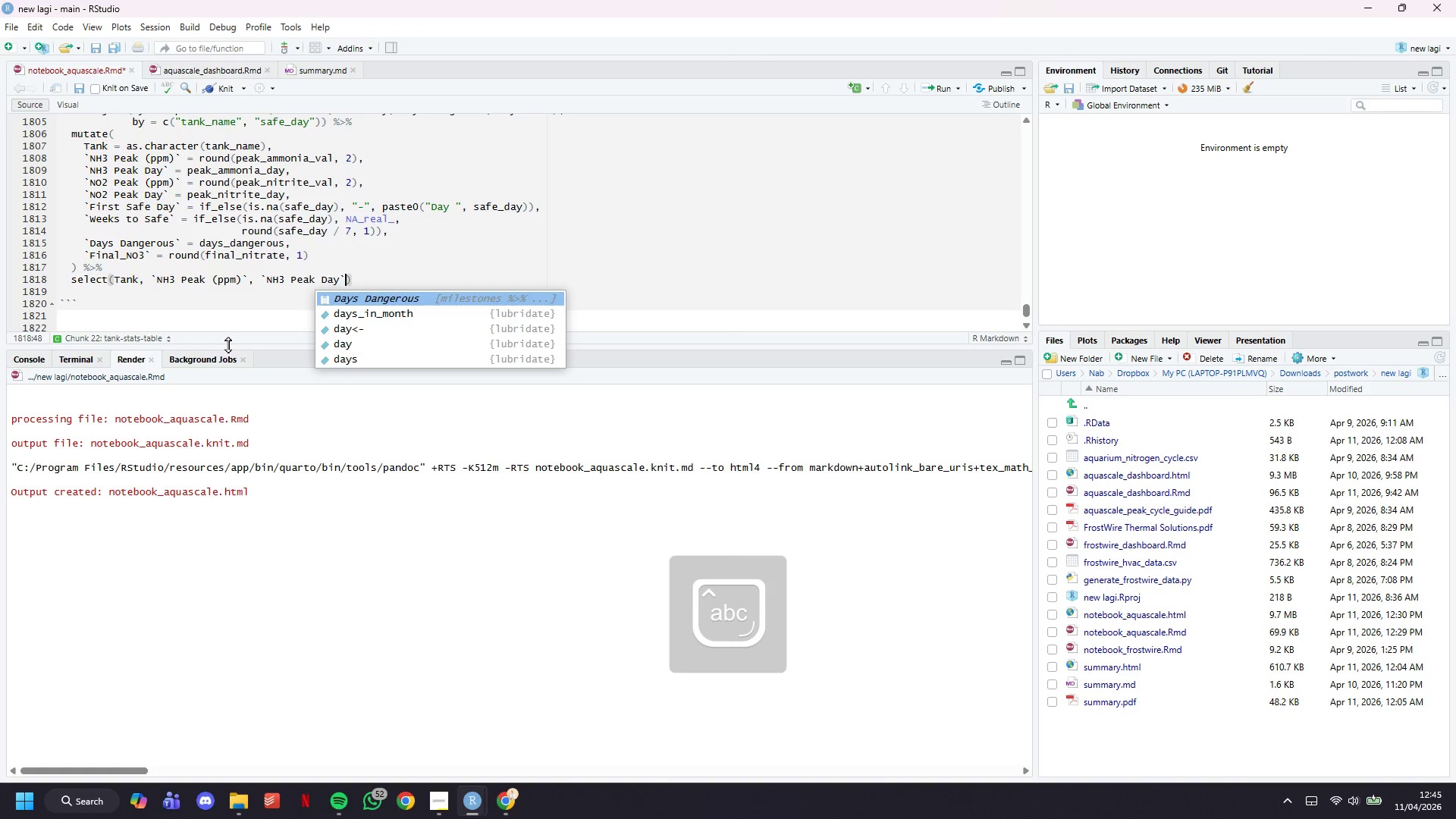 
key(Comma)
 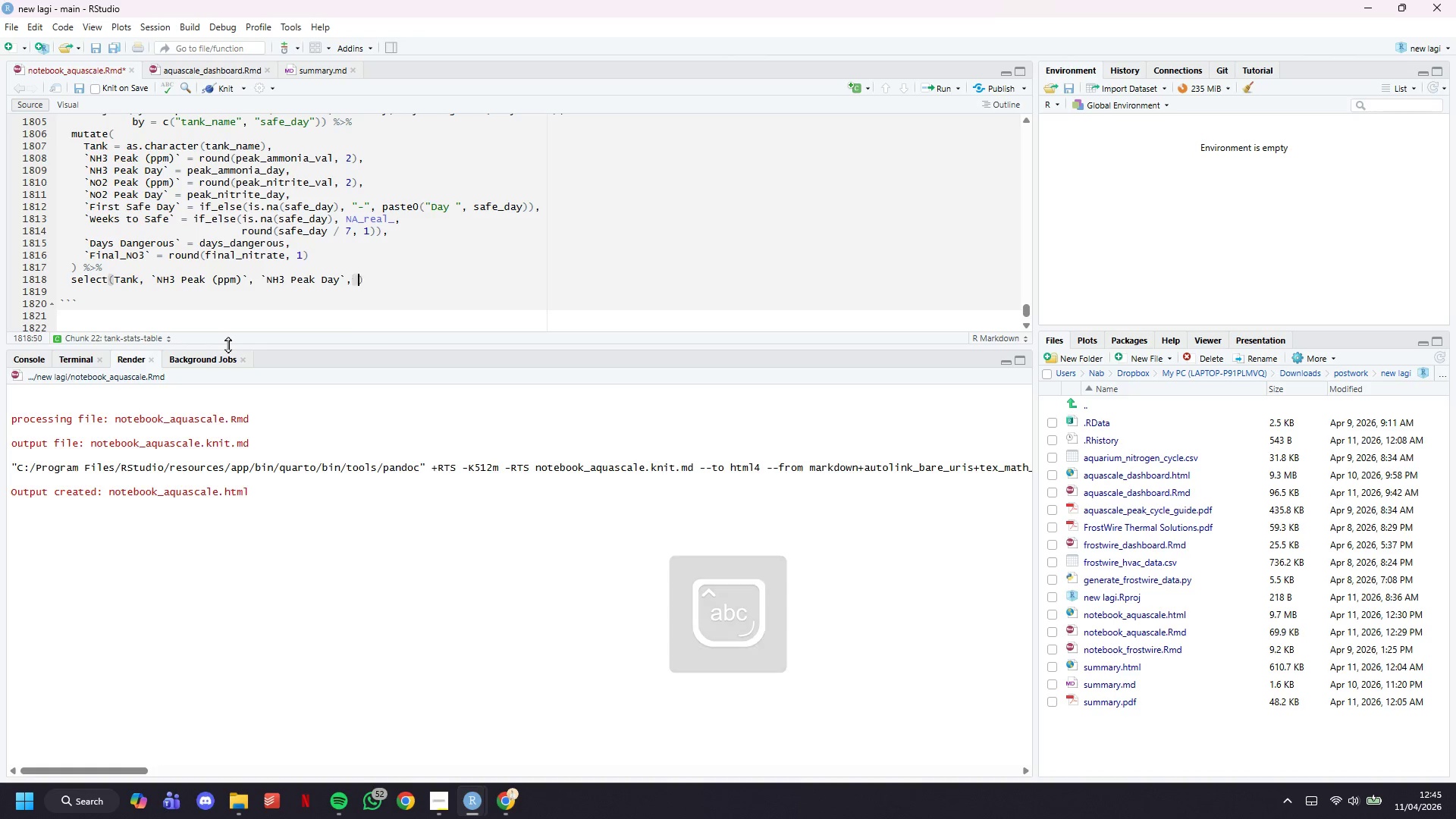 
key(Space)
 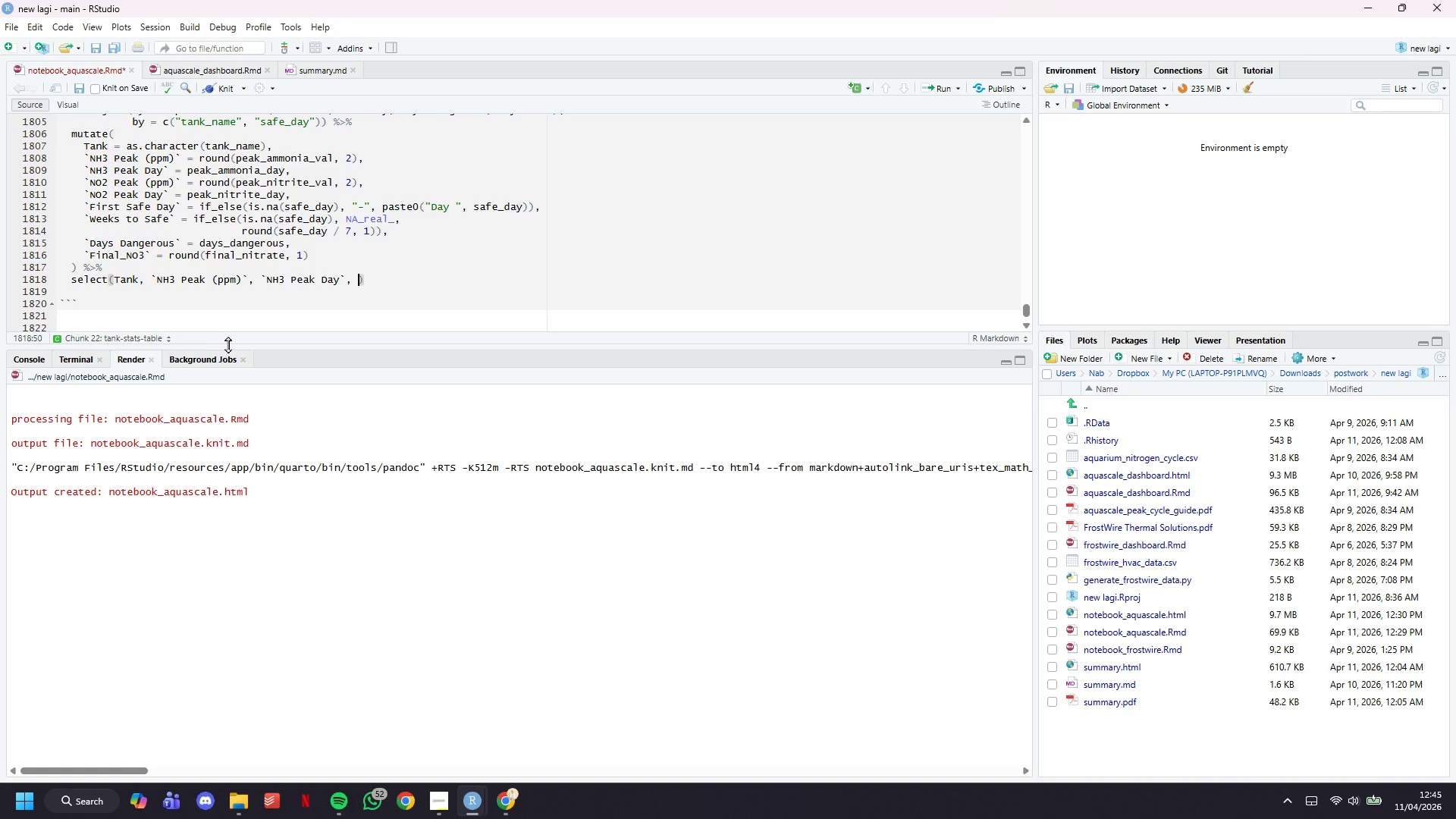 
key(Quote)
 